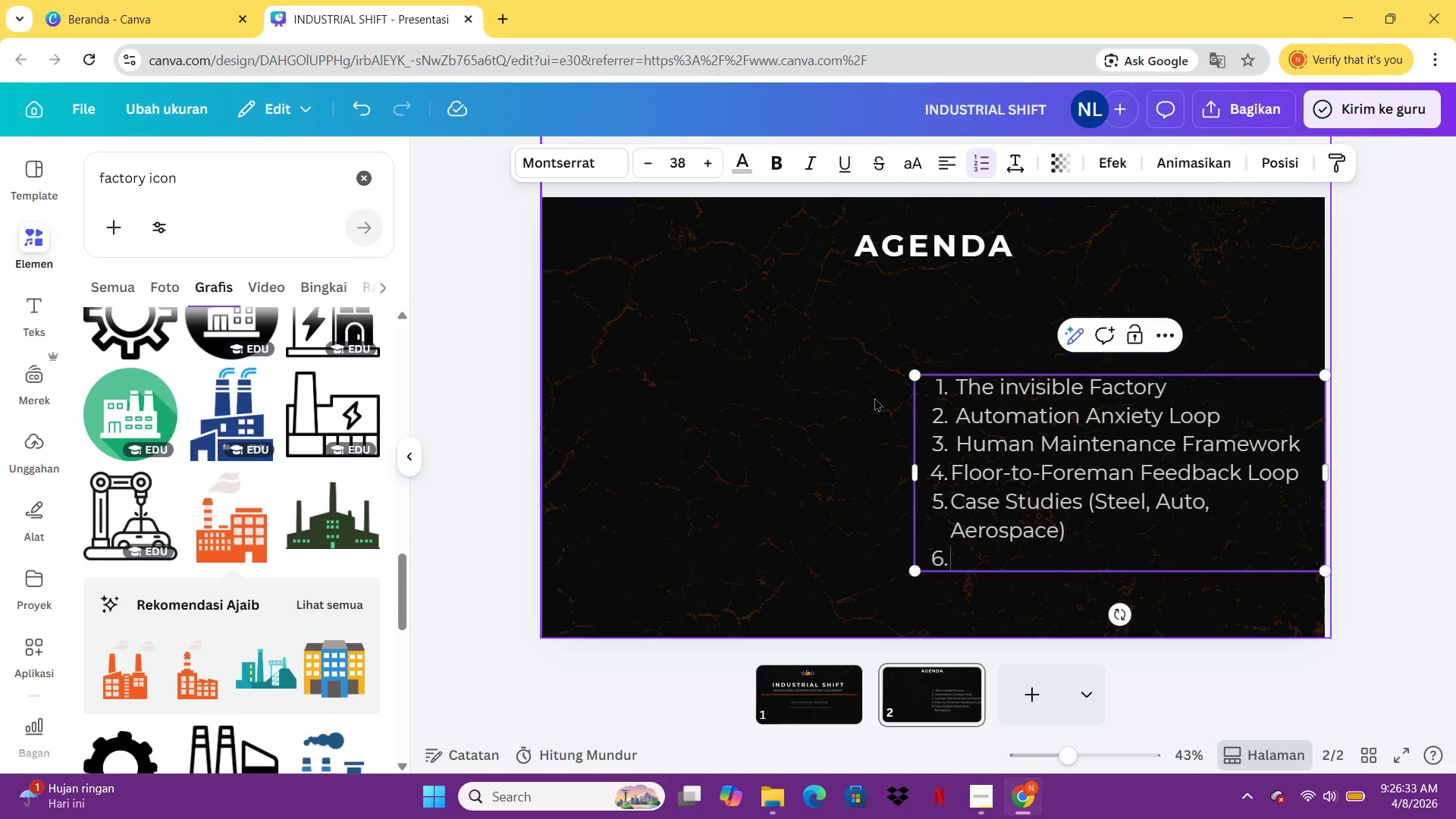 
 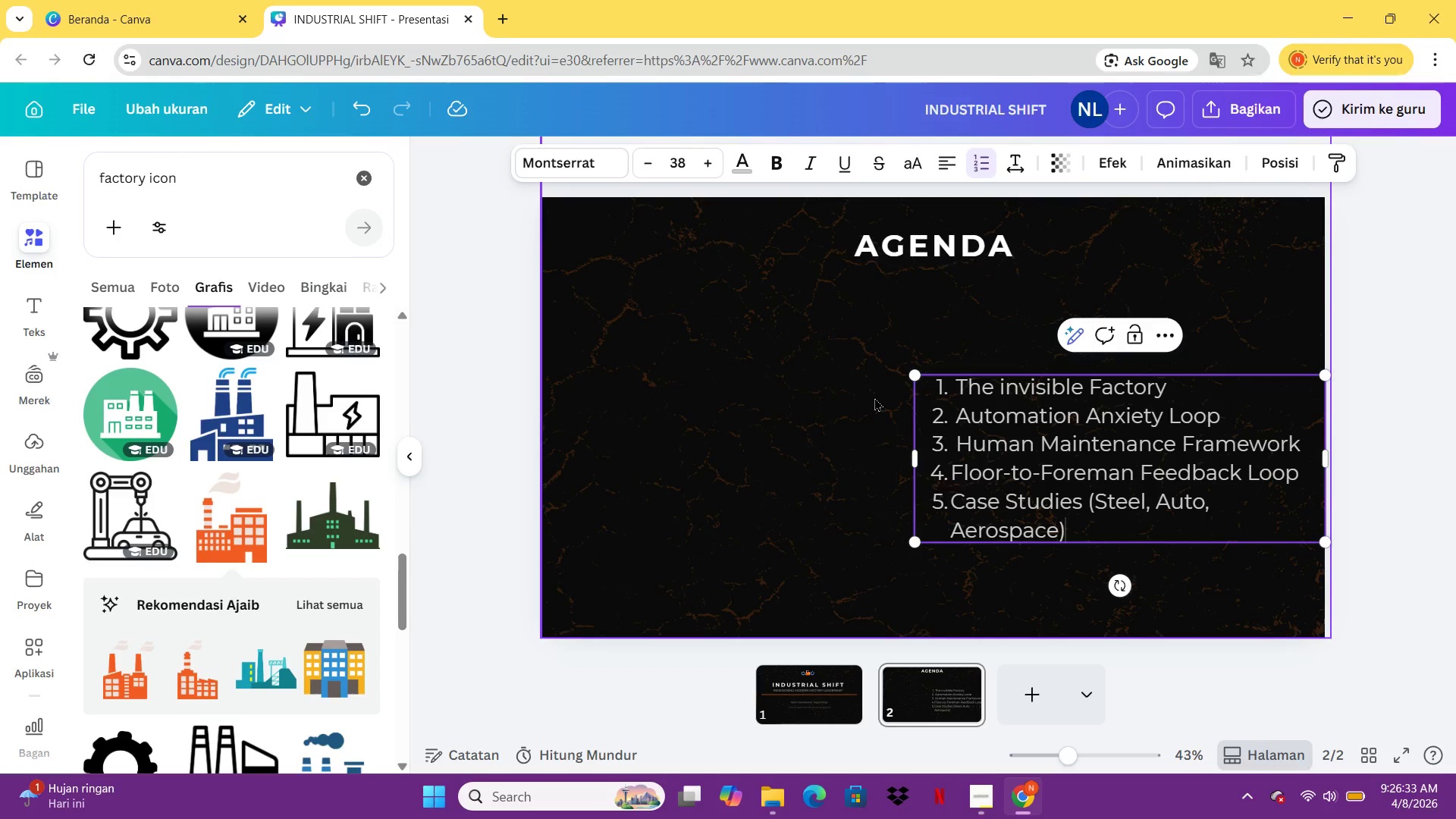 
key(Enter)
 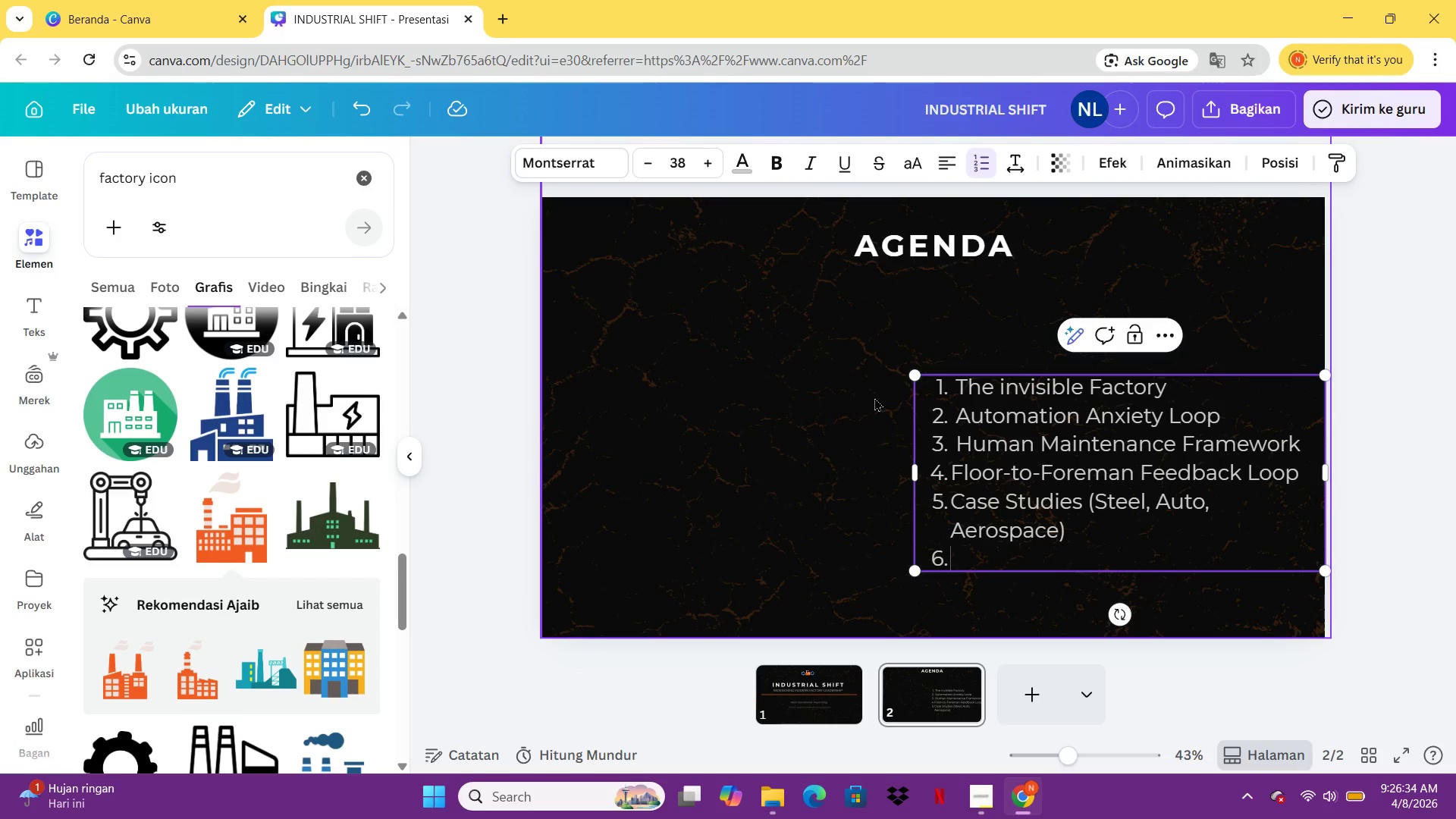 
type(Implementation Roadmap)
 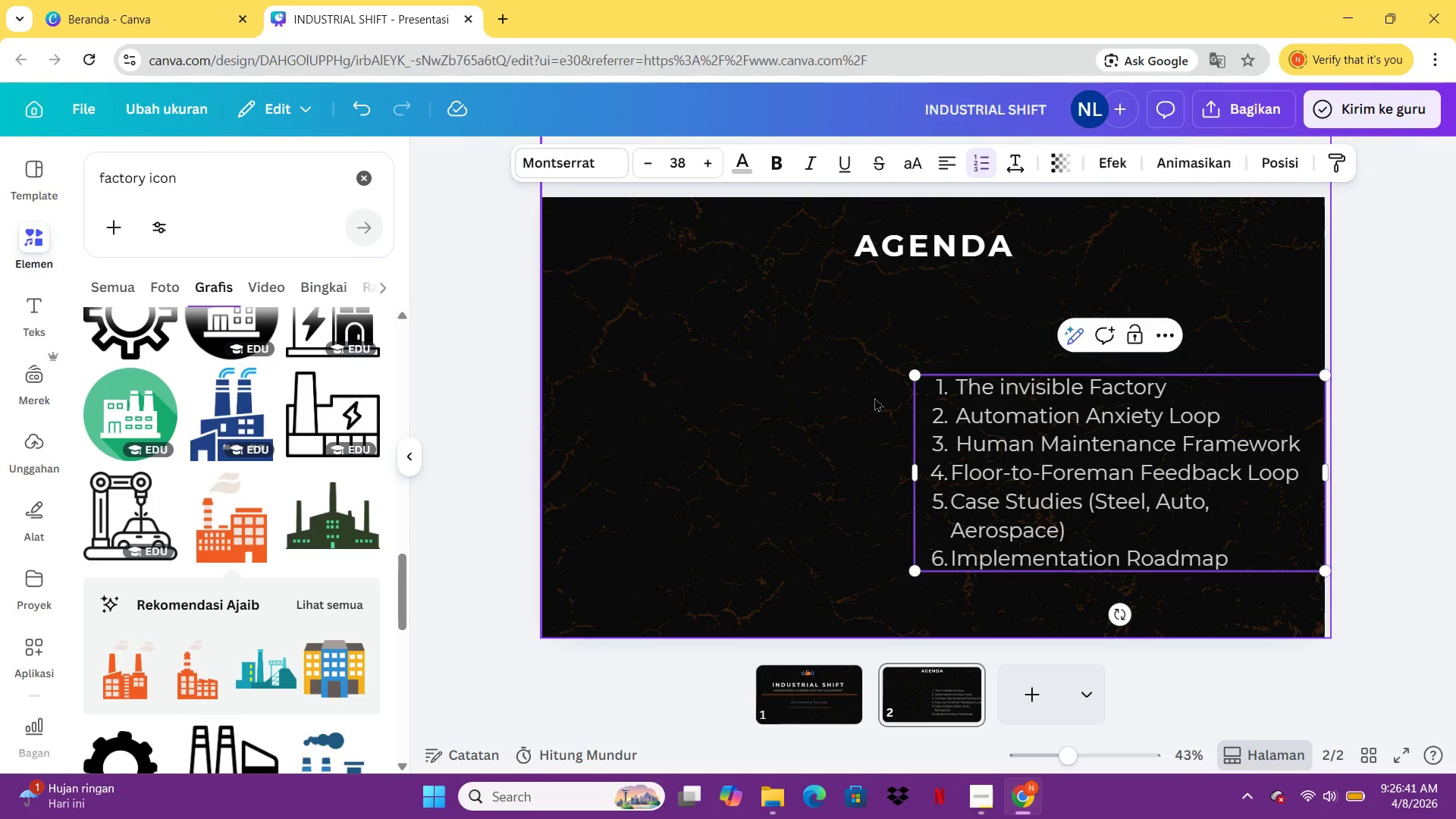 
key(Enter)
 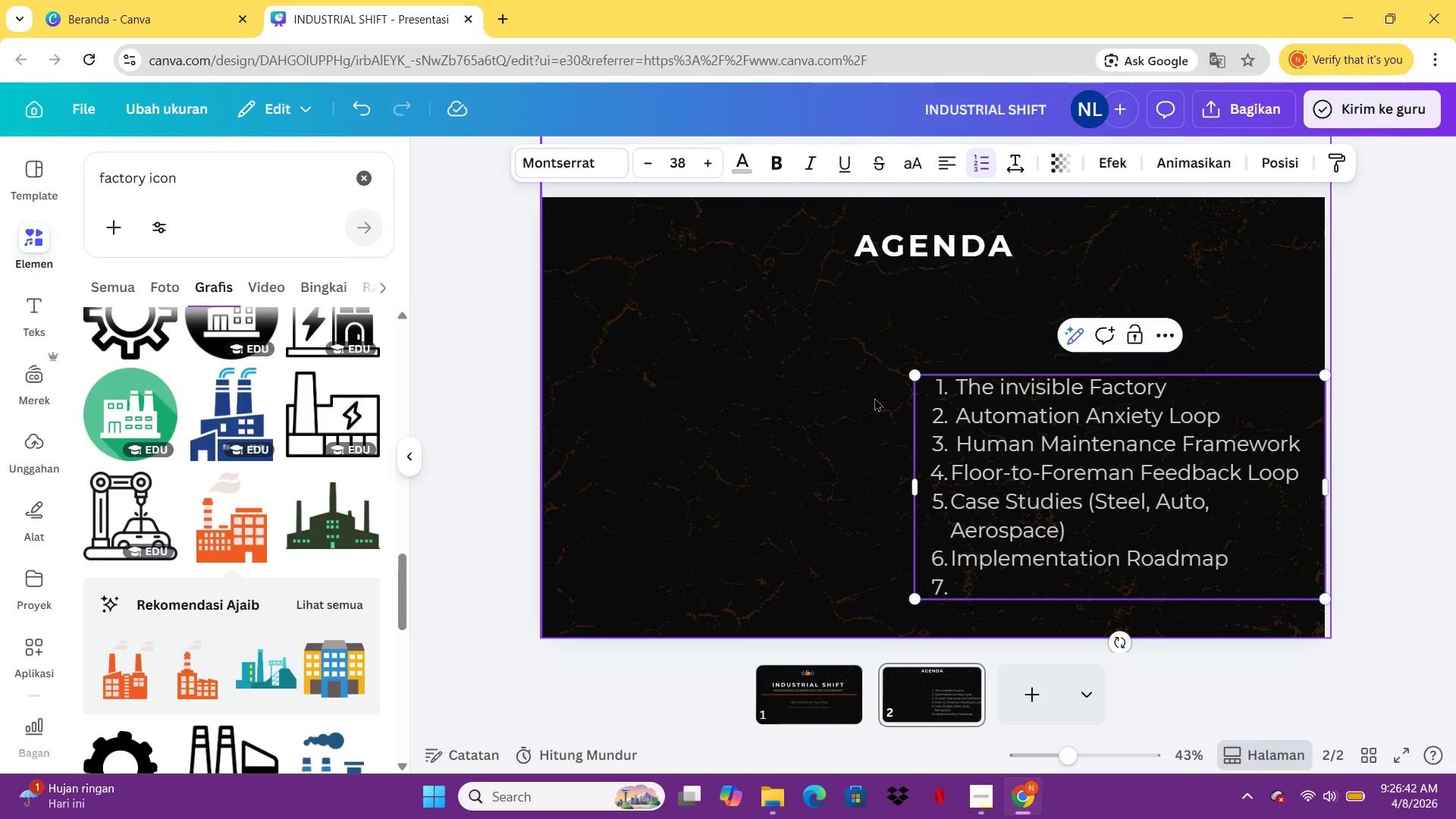 
type(Call to Acto)
key(Backspace)
type(ion)
 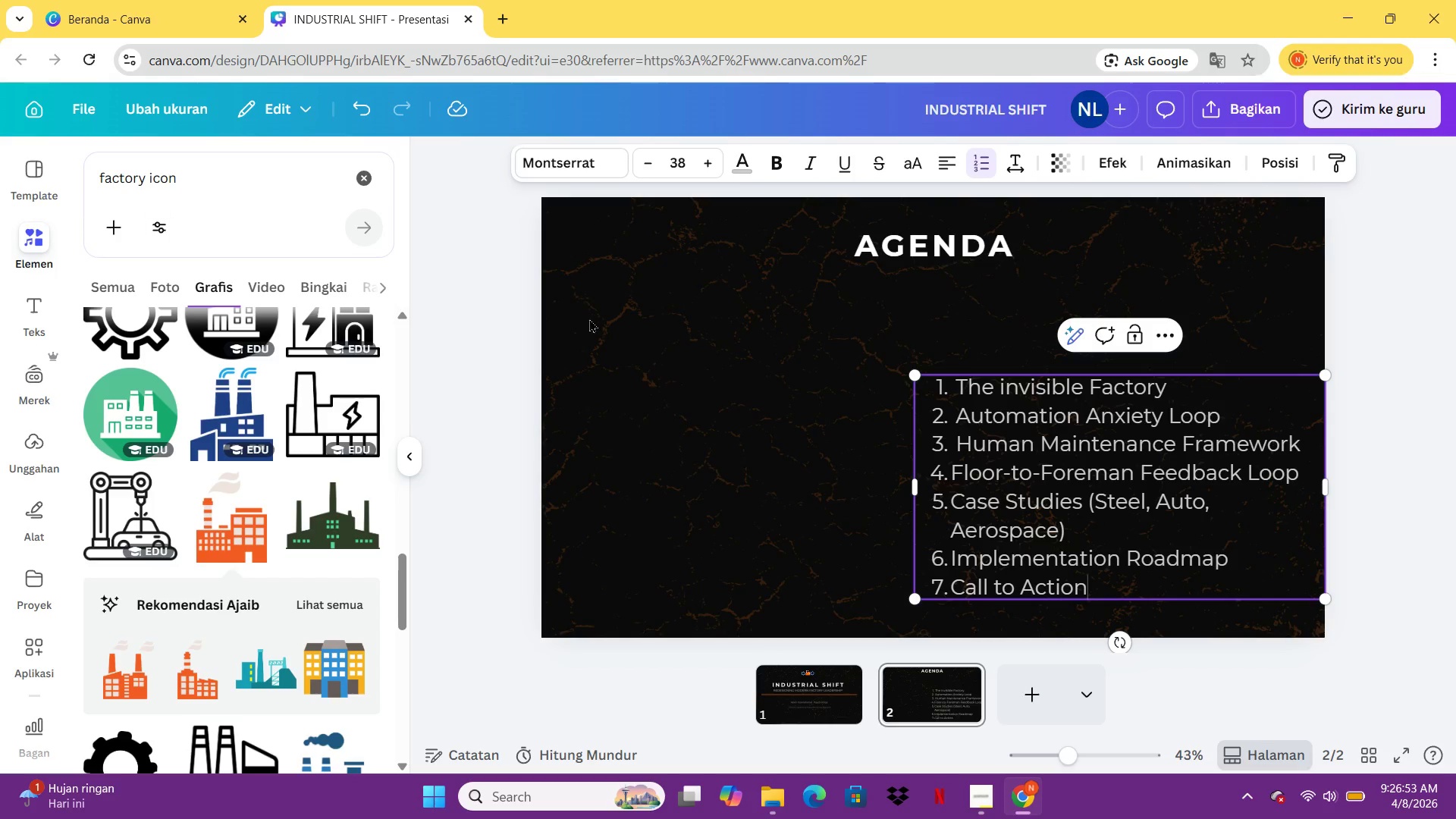 
wait(7.48)
 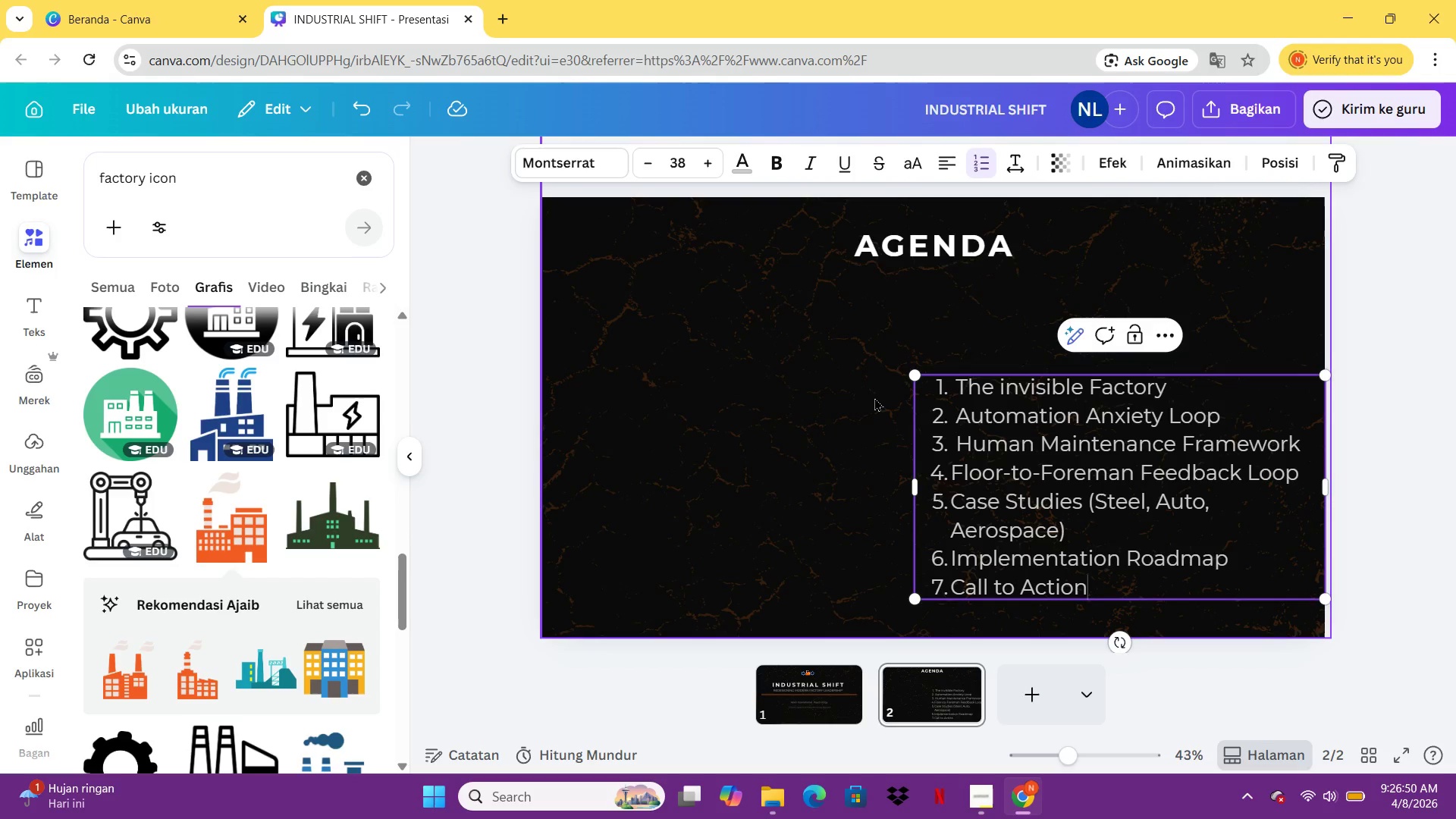 
left_click_drag(start_coordinate=[1175, 527], to_coordinate=[933, 483])
 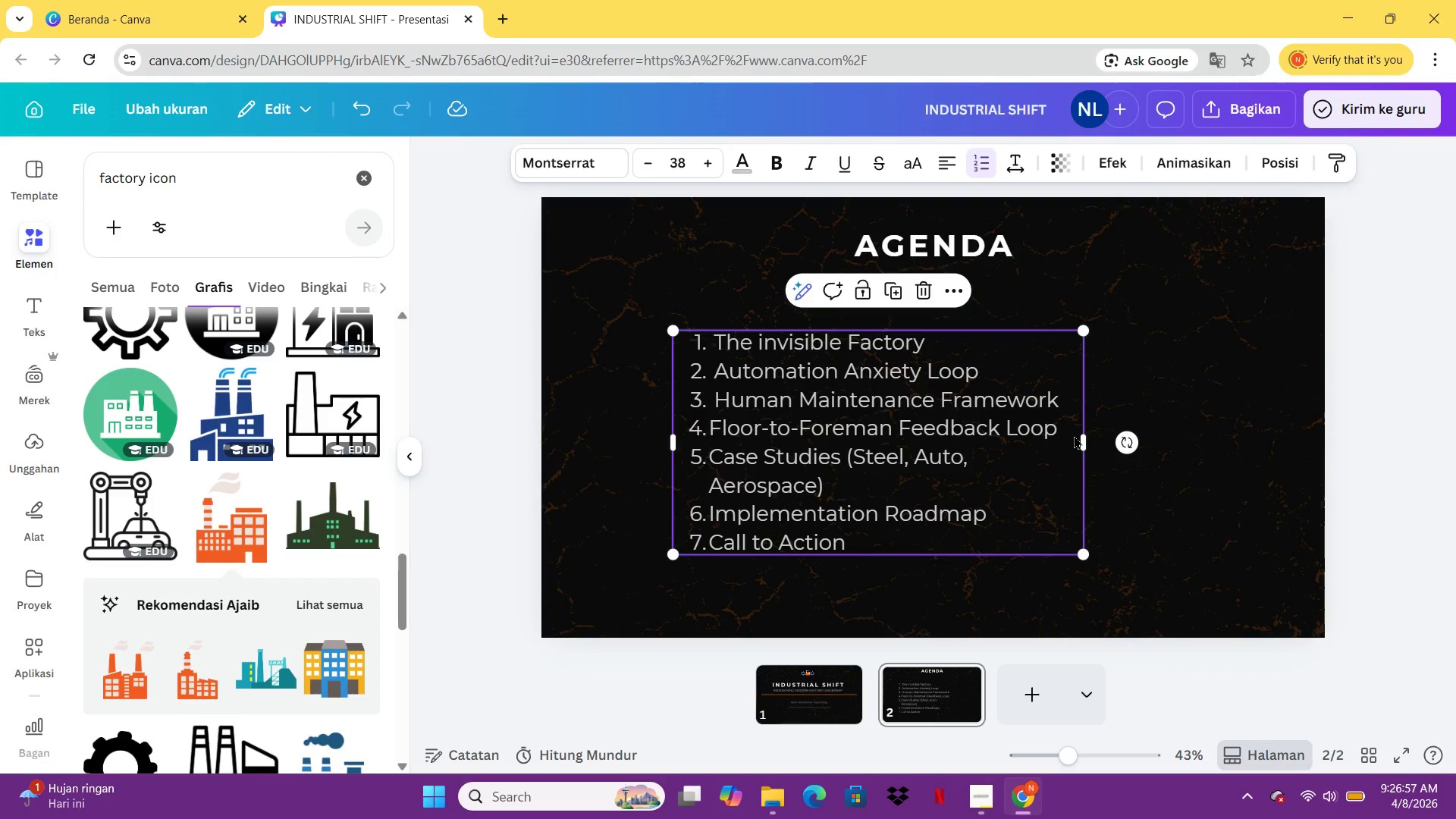 
left_click_drag(start_coordinate=[1092, 443], to_coordinate=[1231, 450])
 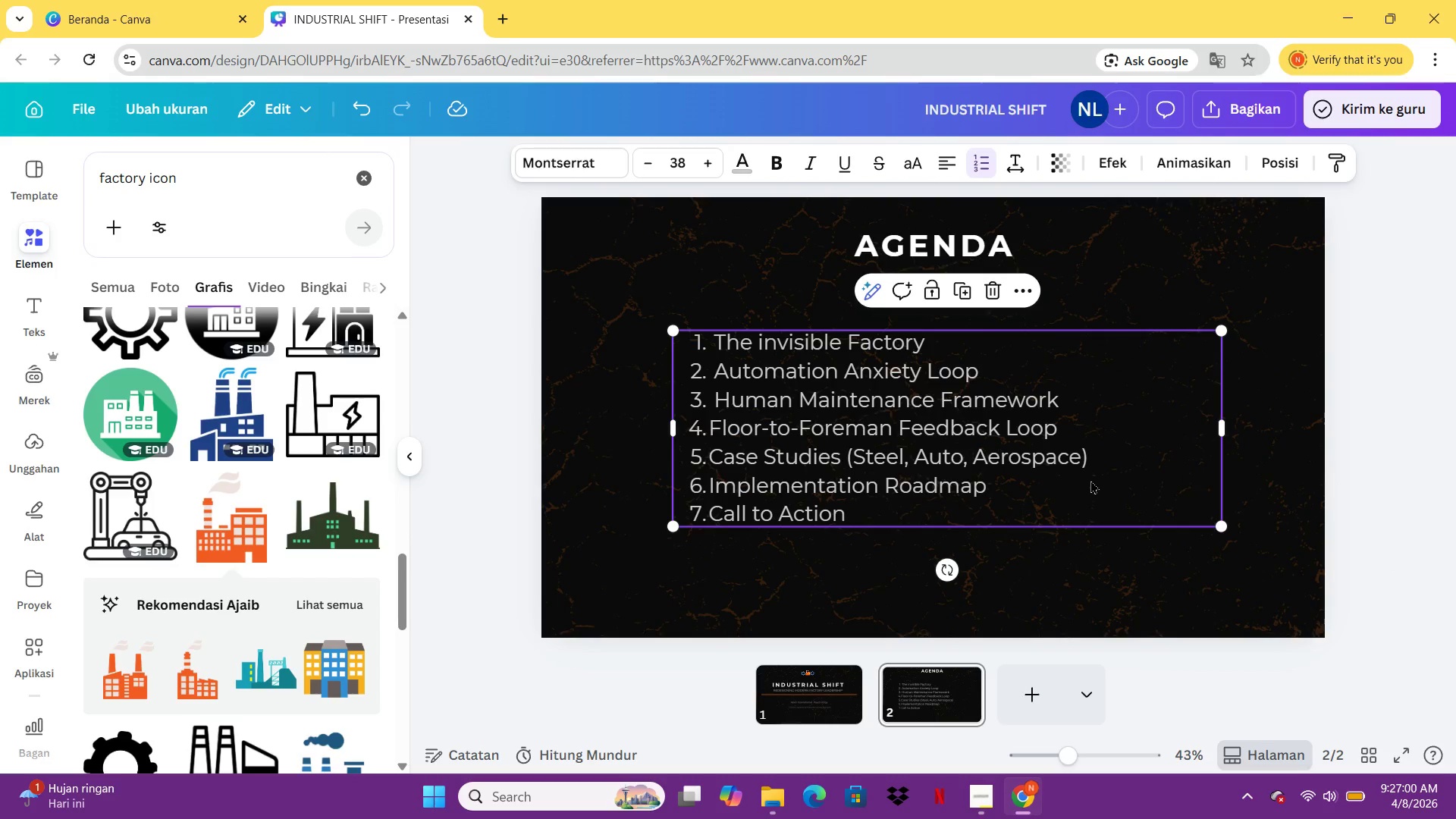 
left_click([1090, 480])
 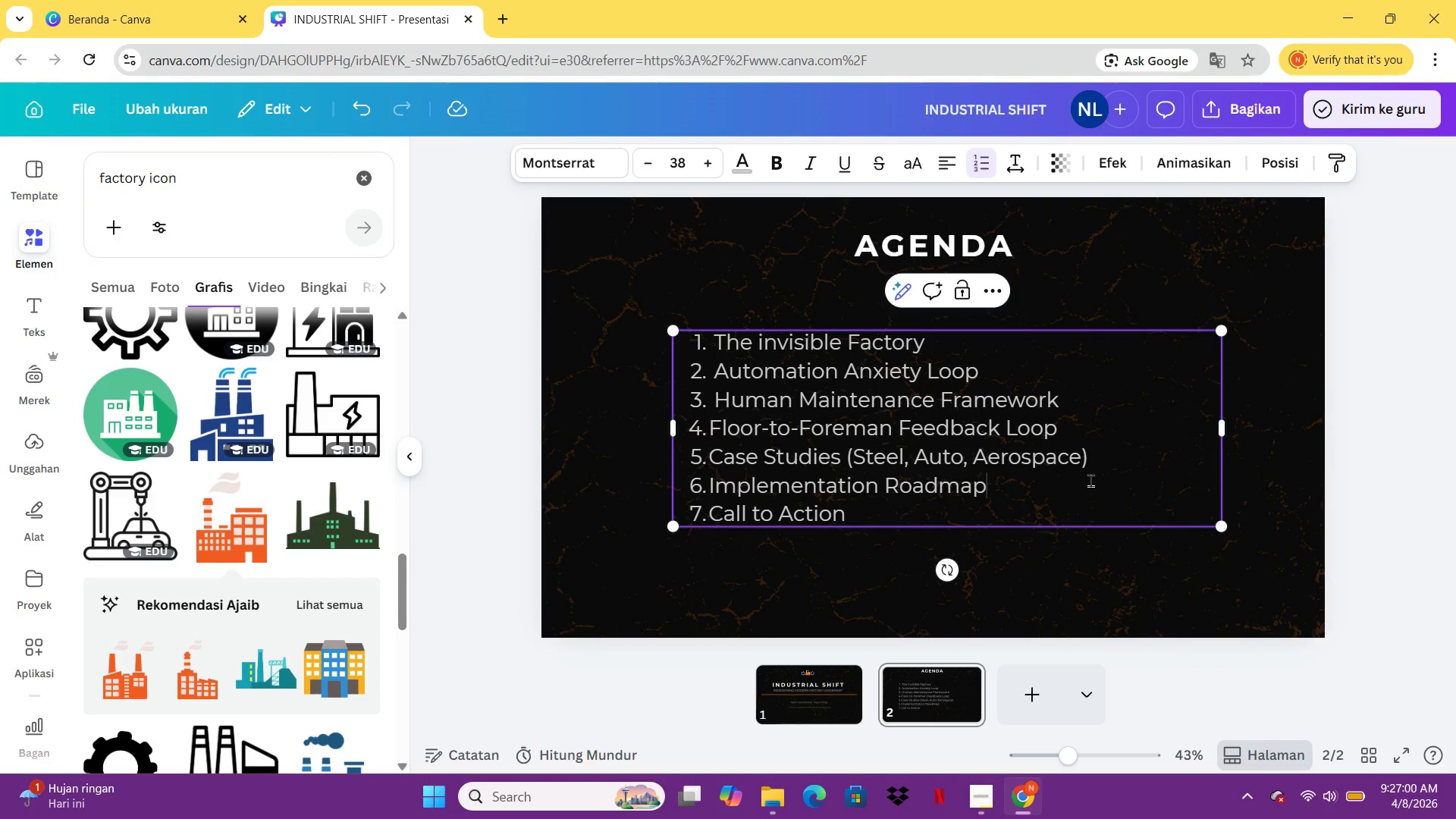 
key(Control+A)
 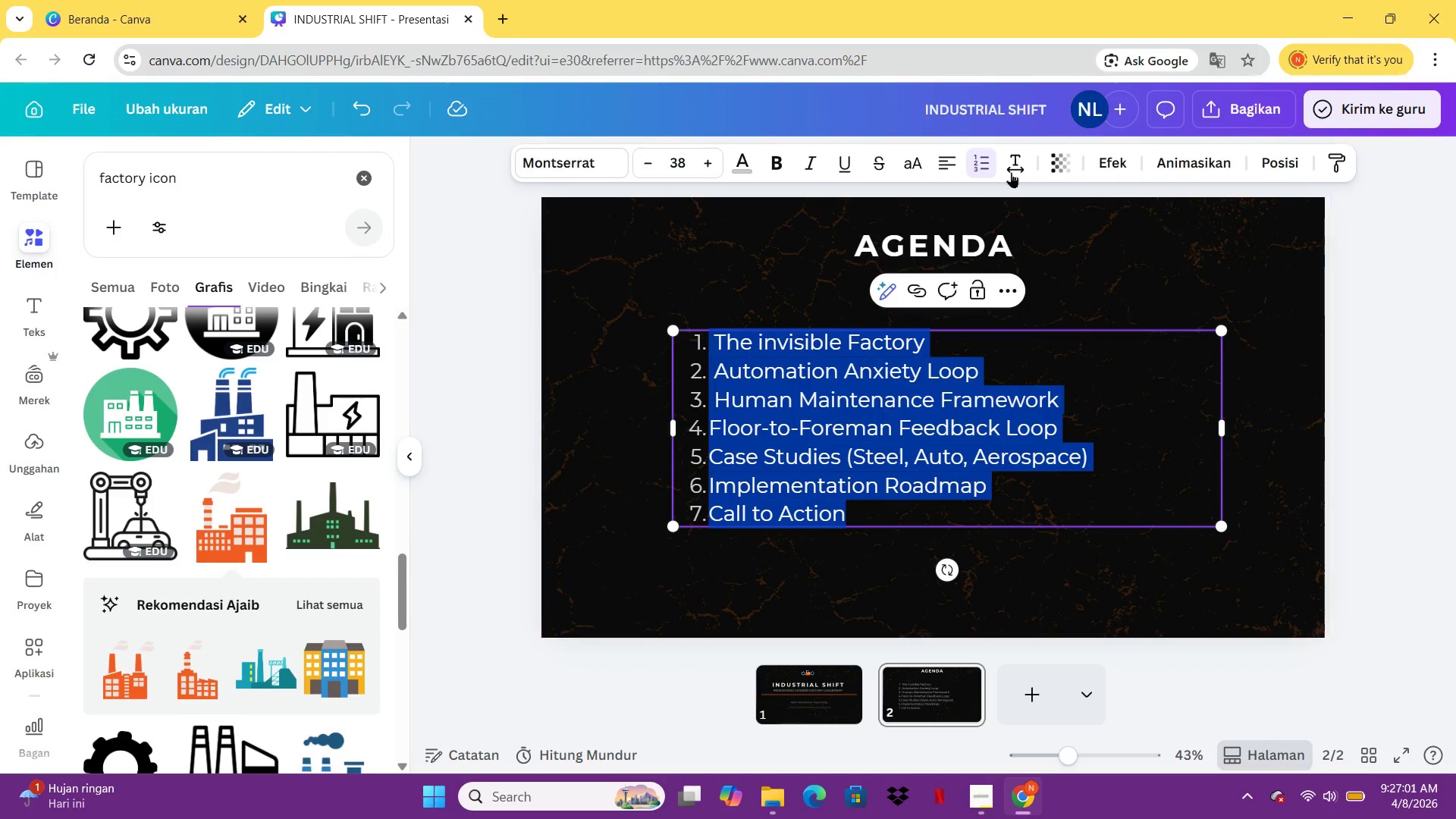 
left_click([1012, 172])
 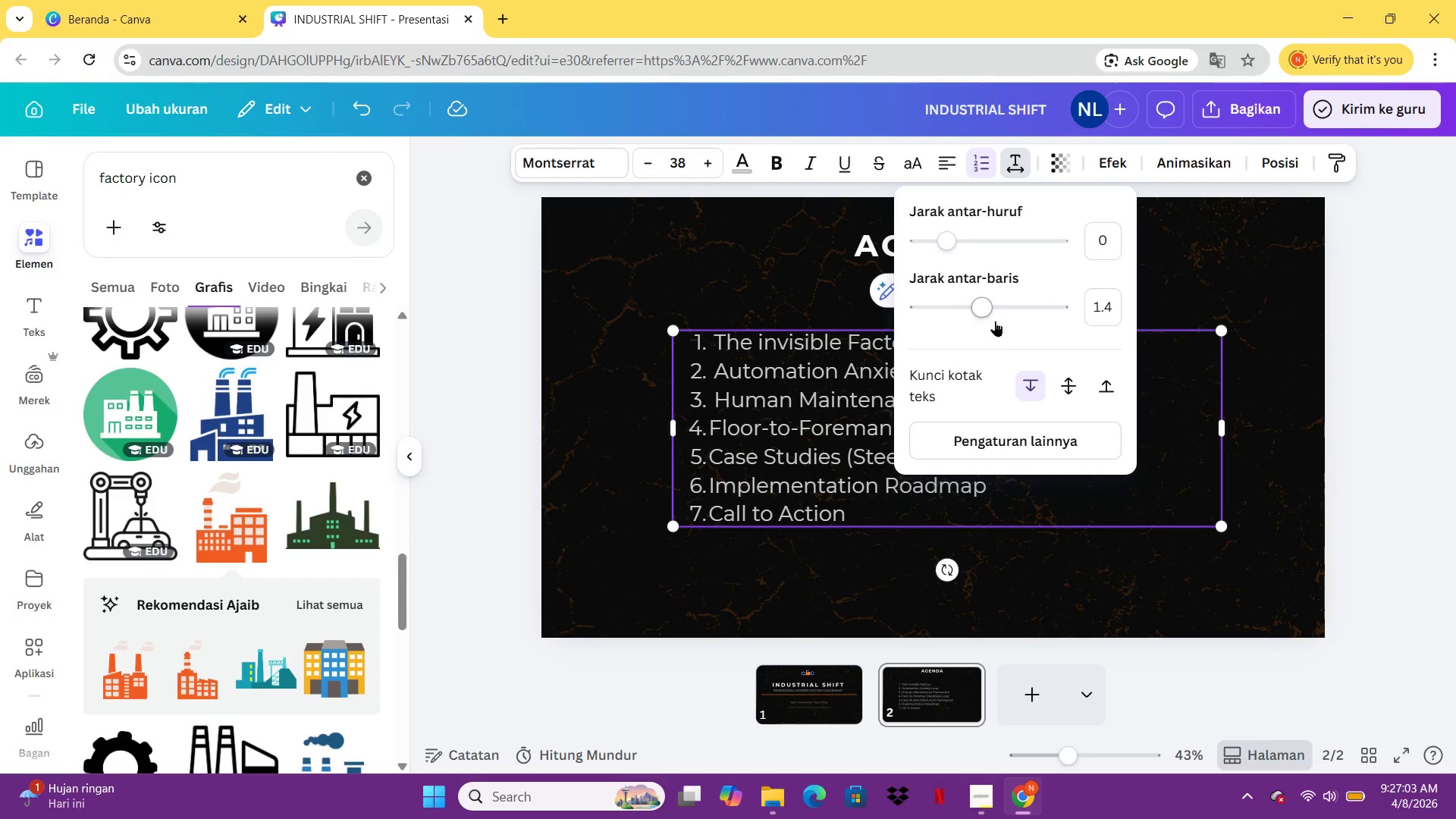 
left_click_drag(start_coordinate=[994, 309], to_coordinate=[1039, 318])
 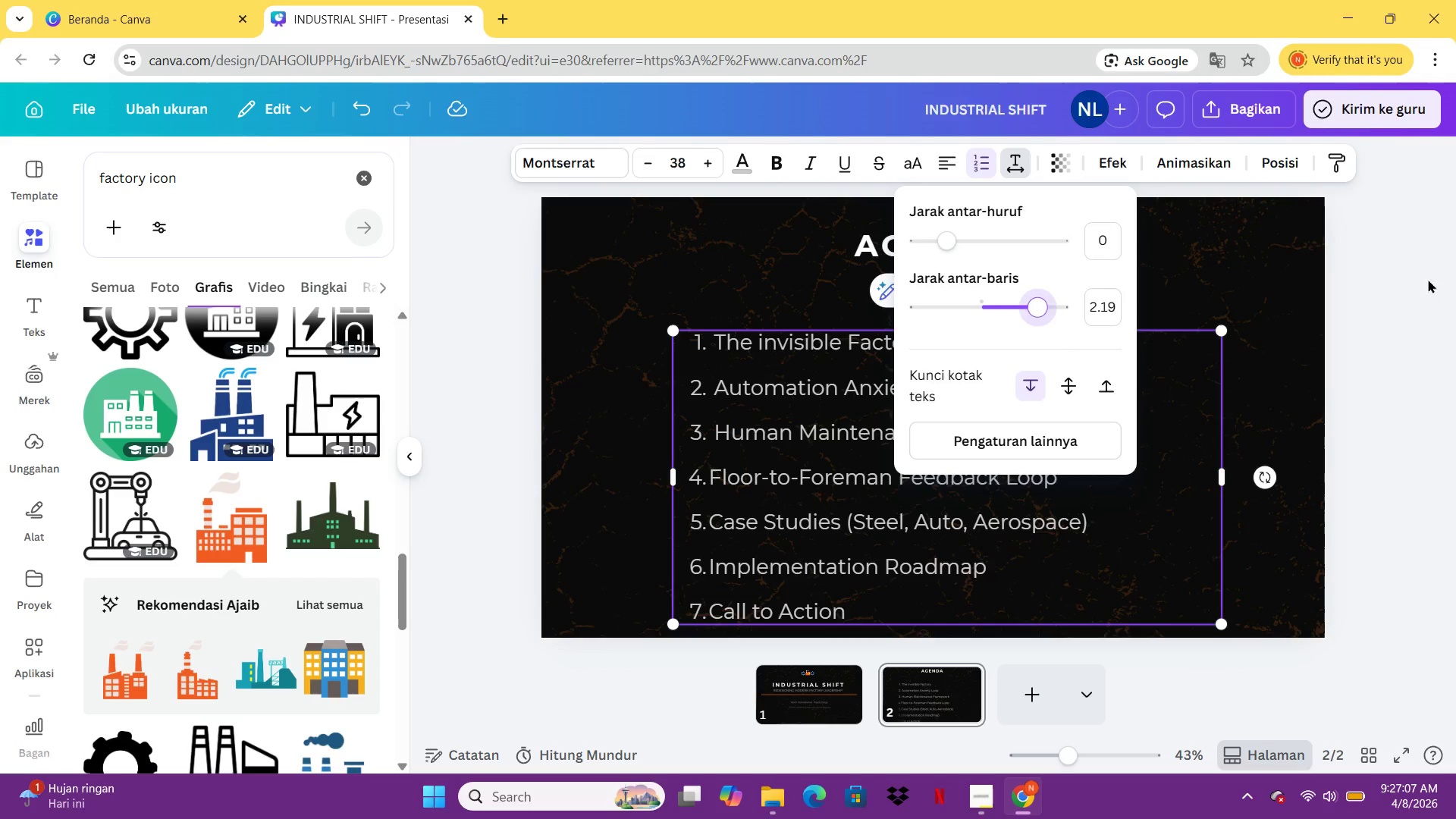 
left_click([1436, 278])
 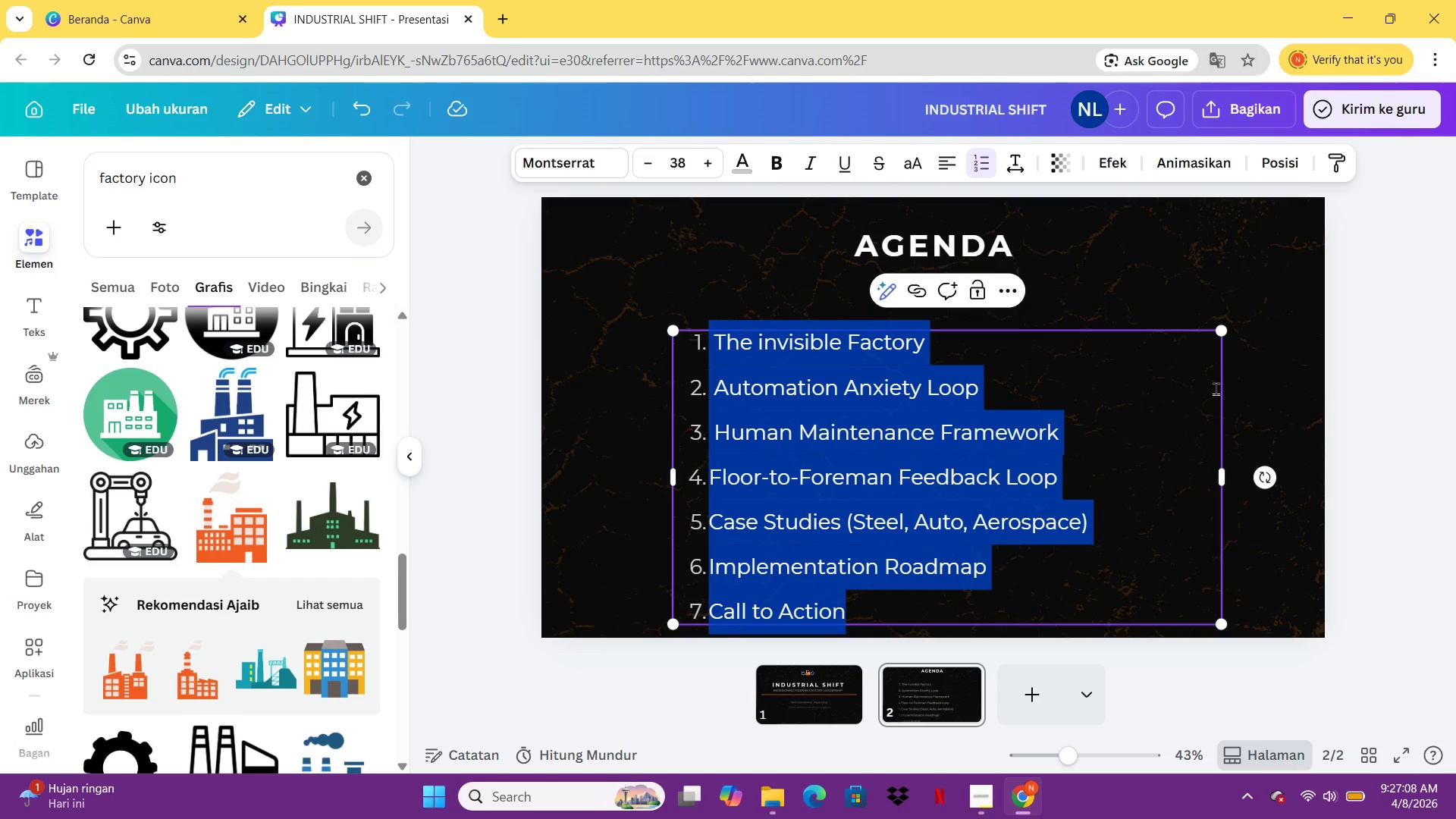 
left_click([1225, 387])
 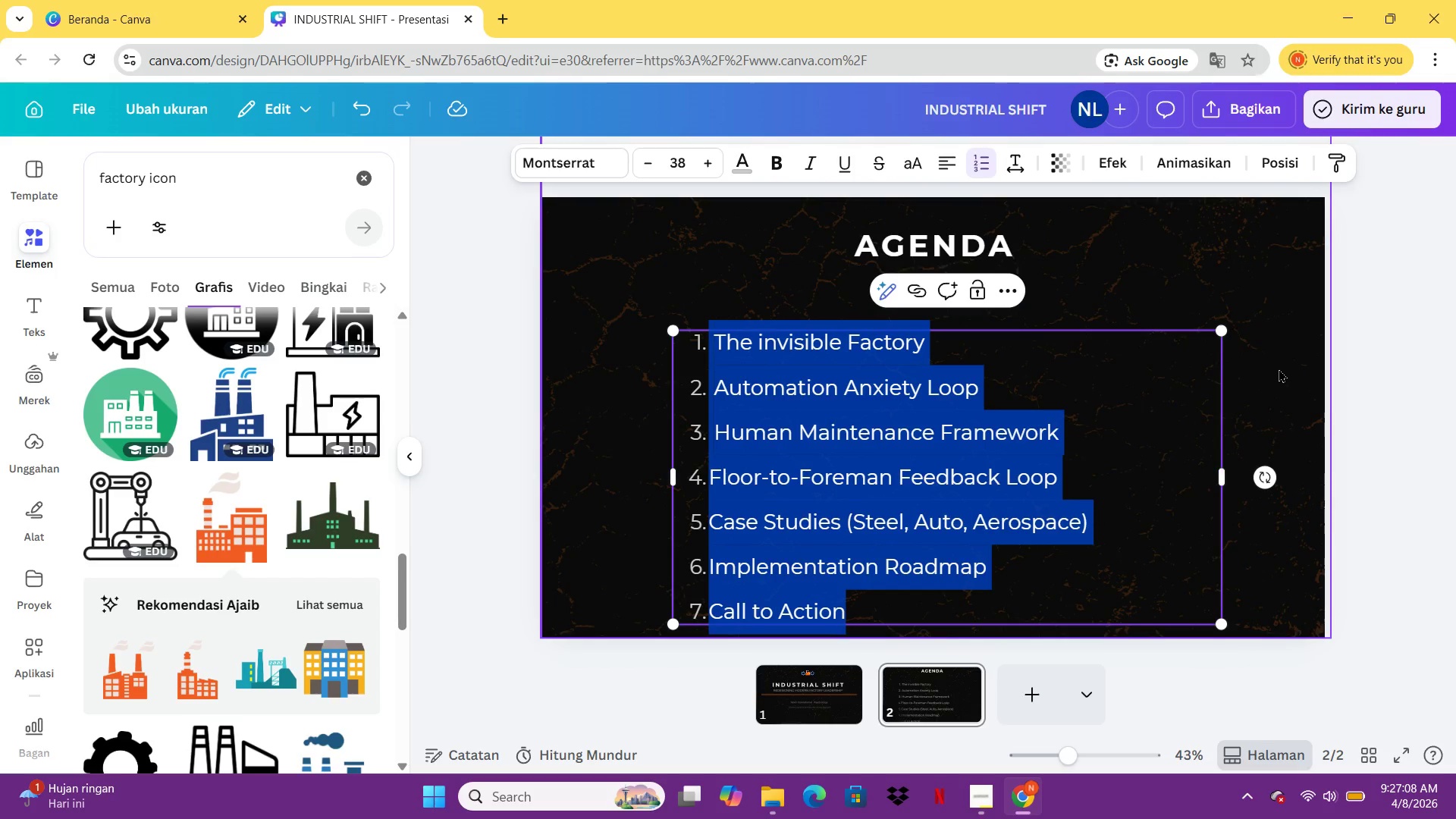 
left_click([1279, 369])
 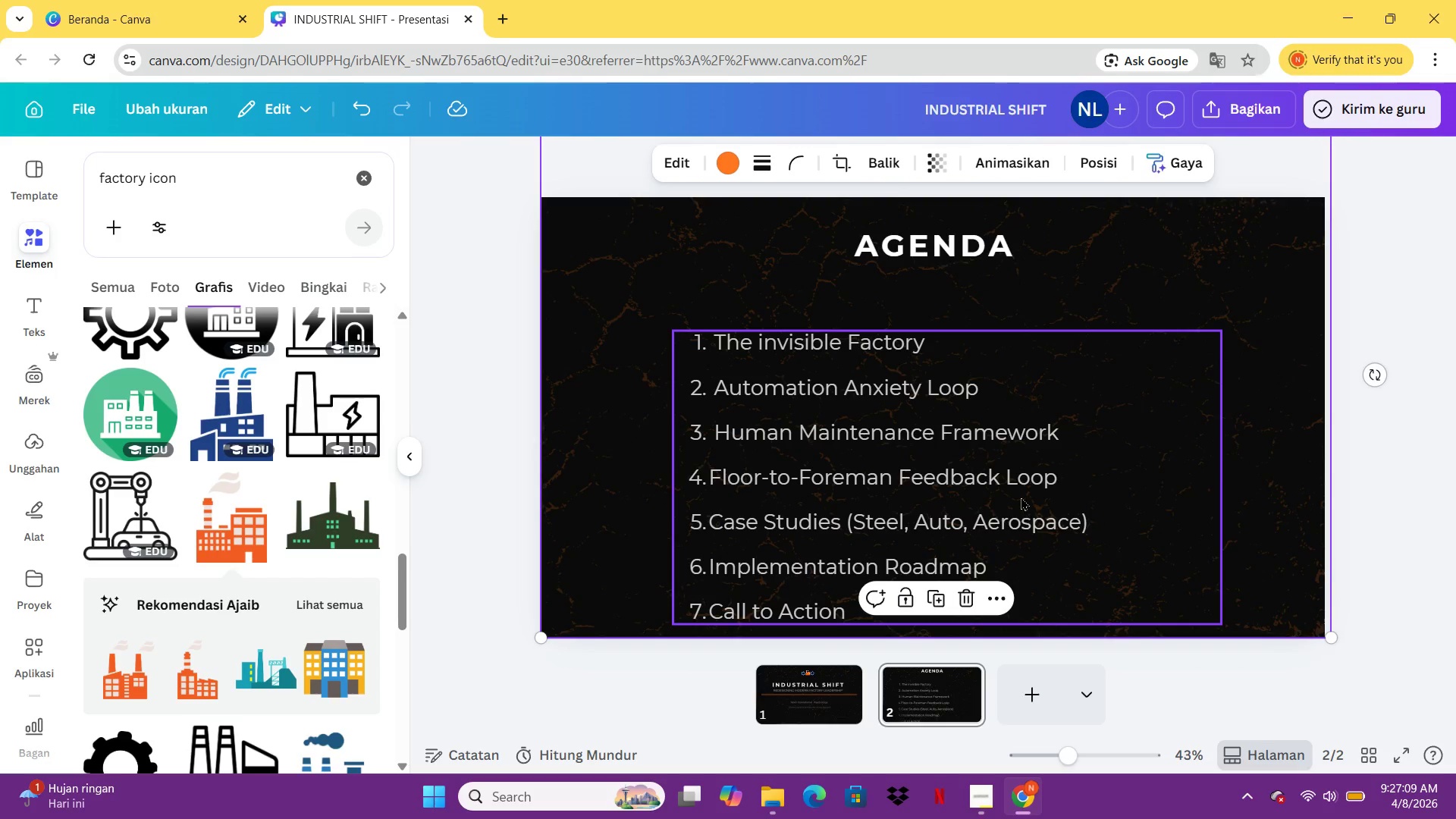 
left_click_drag(start_coordinate=[1017, 497], to_coordinate=[978, 452])
 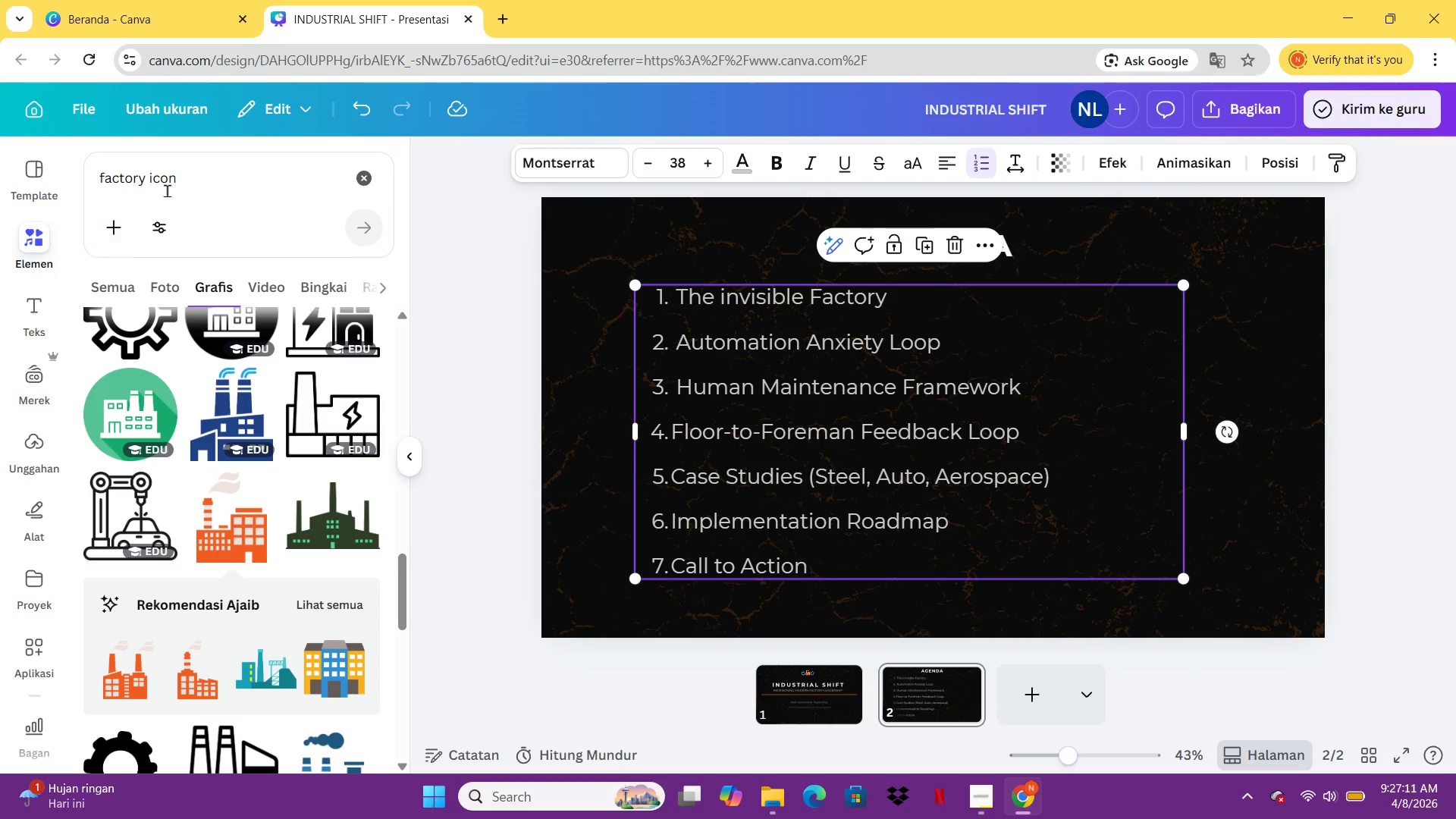 
left_click_drag(start_coordinate=[201, 177], to_coordinate=[40, 174])
 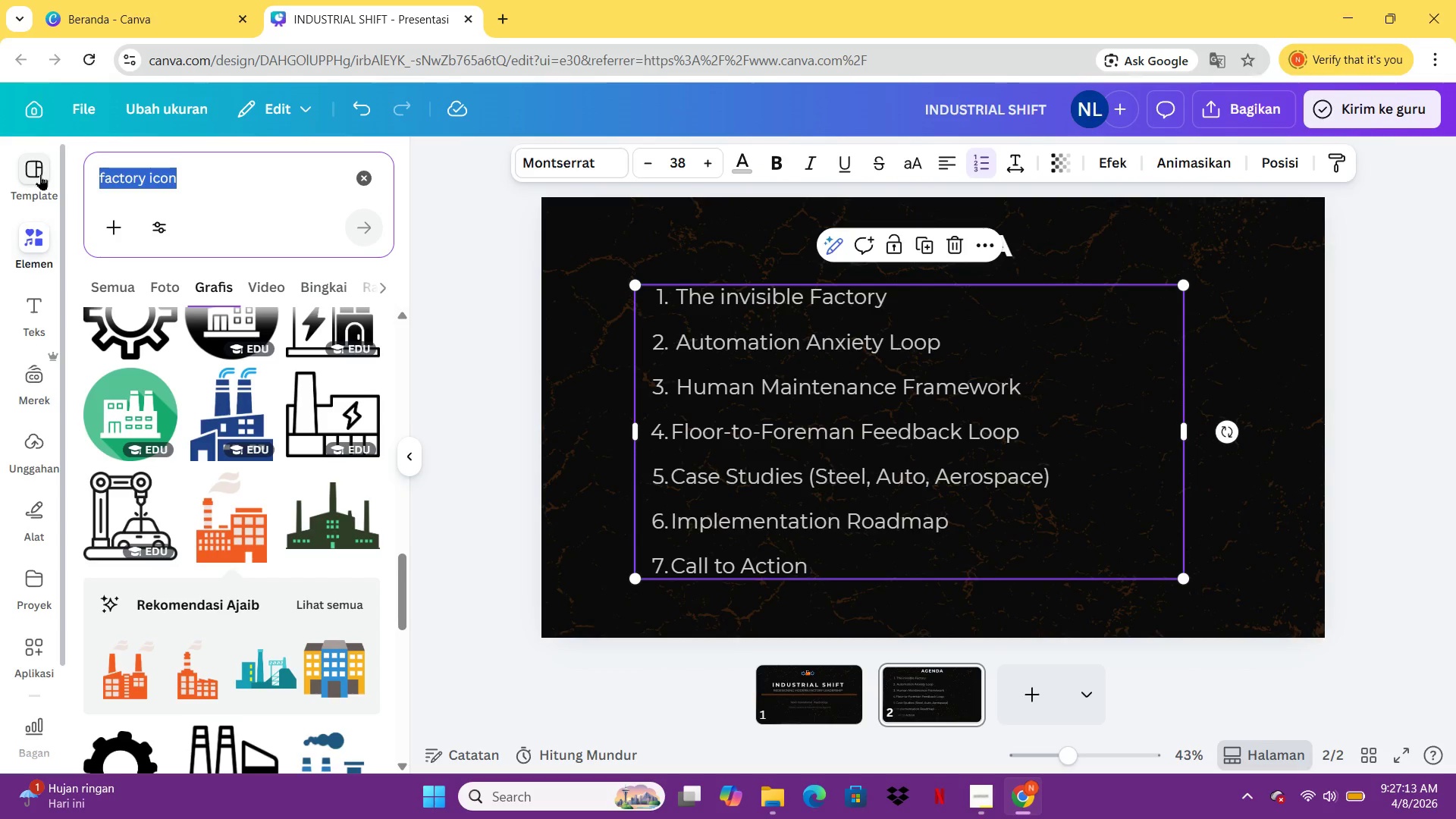 
type(cu)
key(Backspace)
type(lu)
key(Backspace)
type(ipb)
 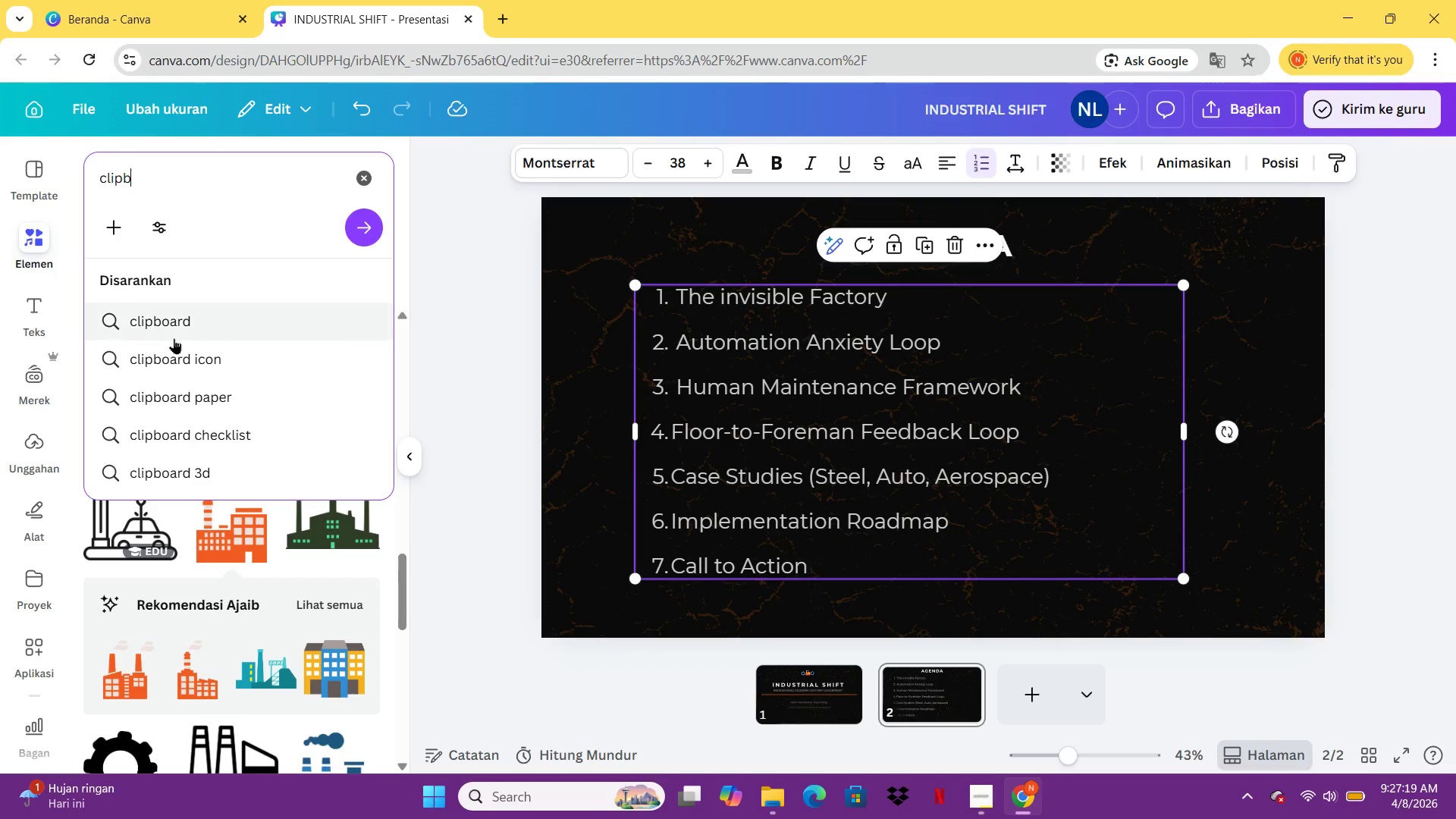 
left_click([172, 349])
 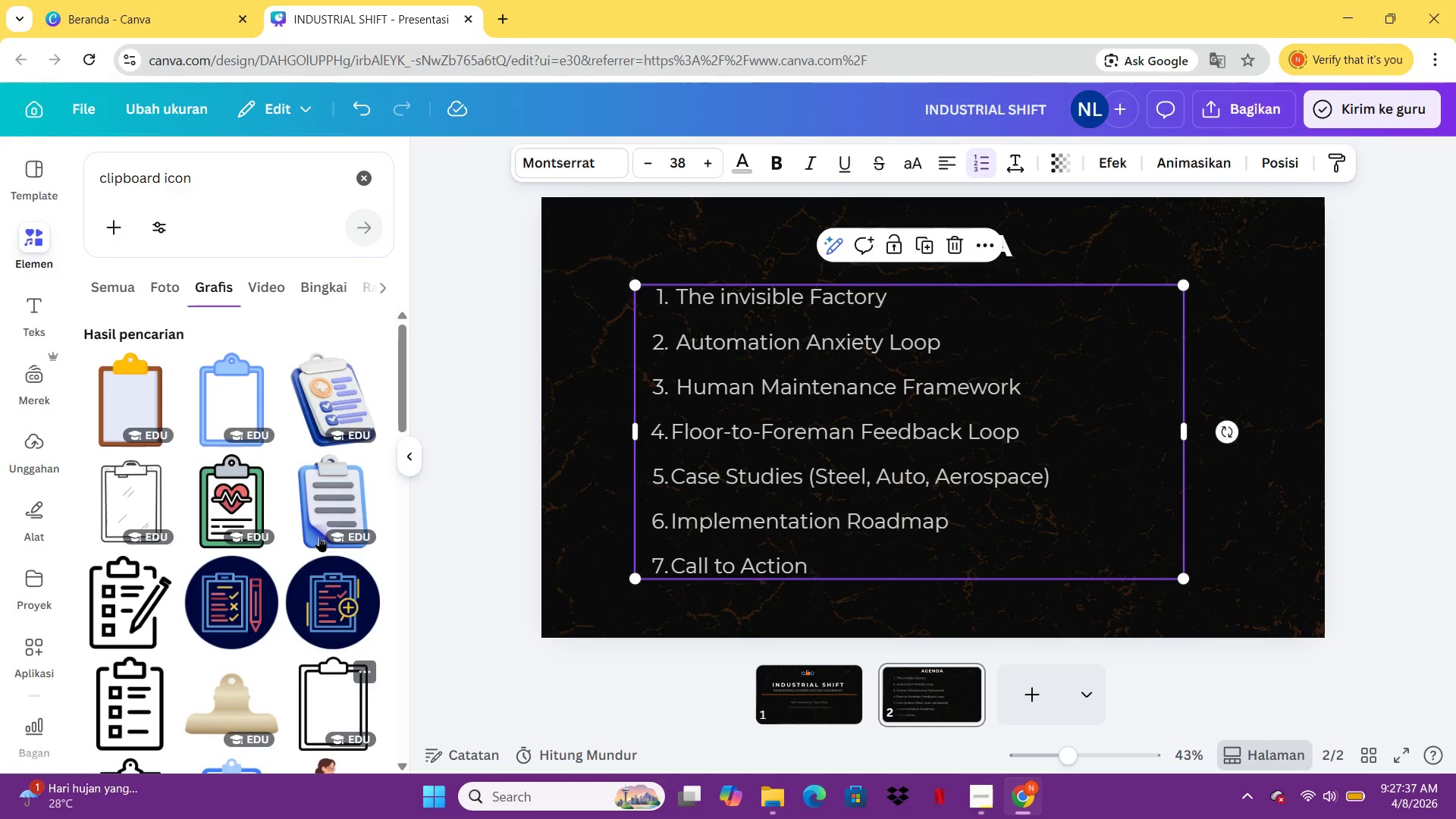 
wait(22.77)
 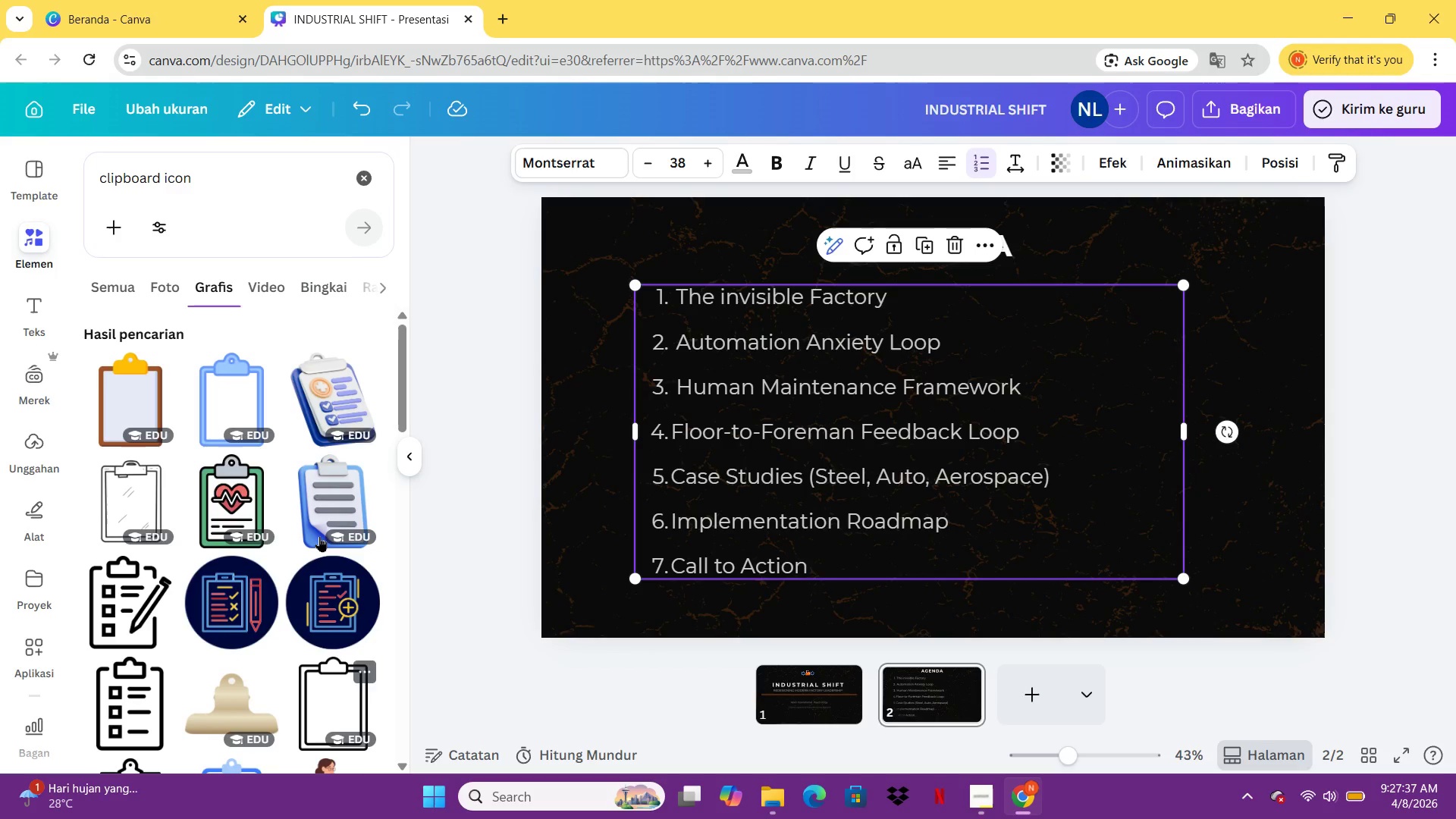 
left_click([316, 494])
 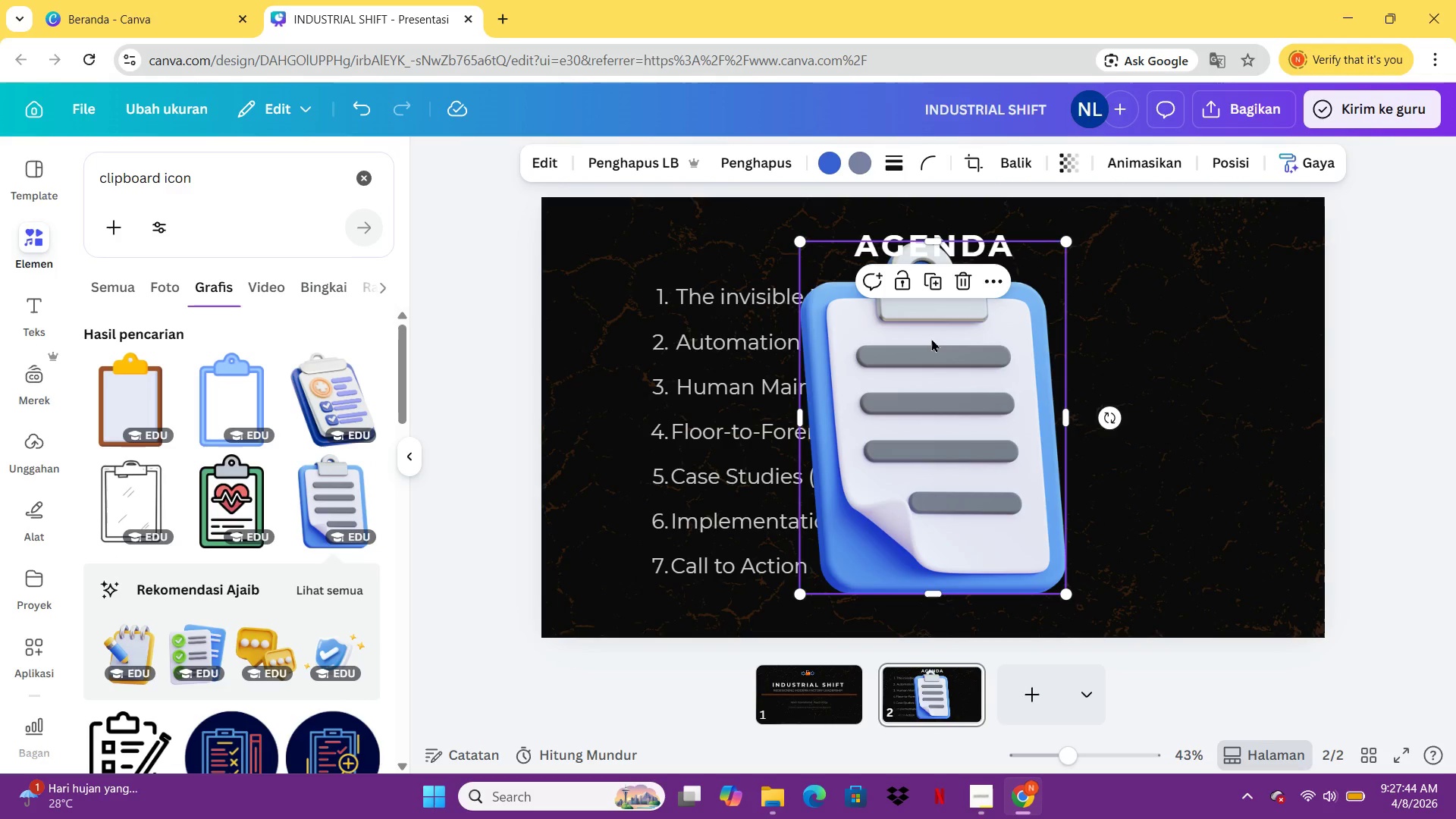 
left_click([980, 393])
 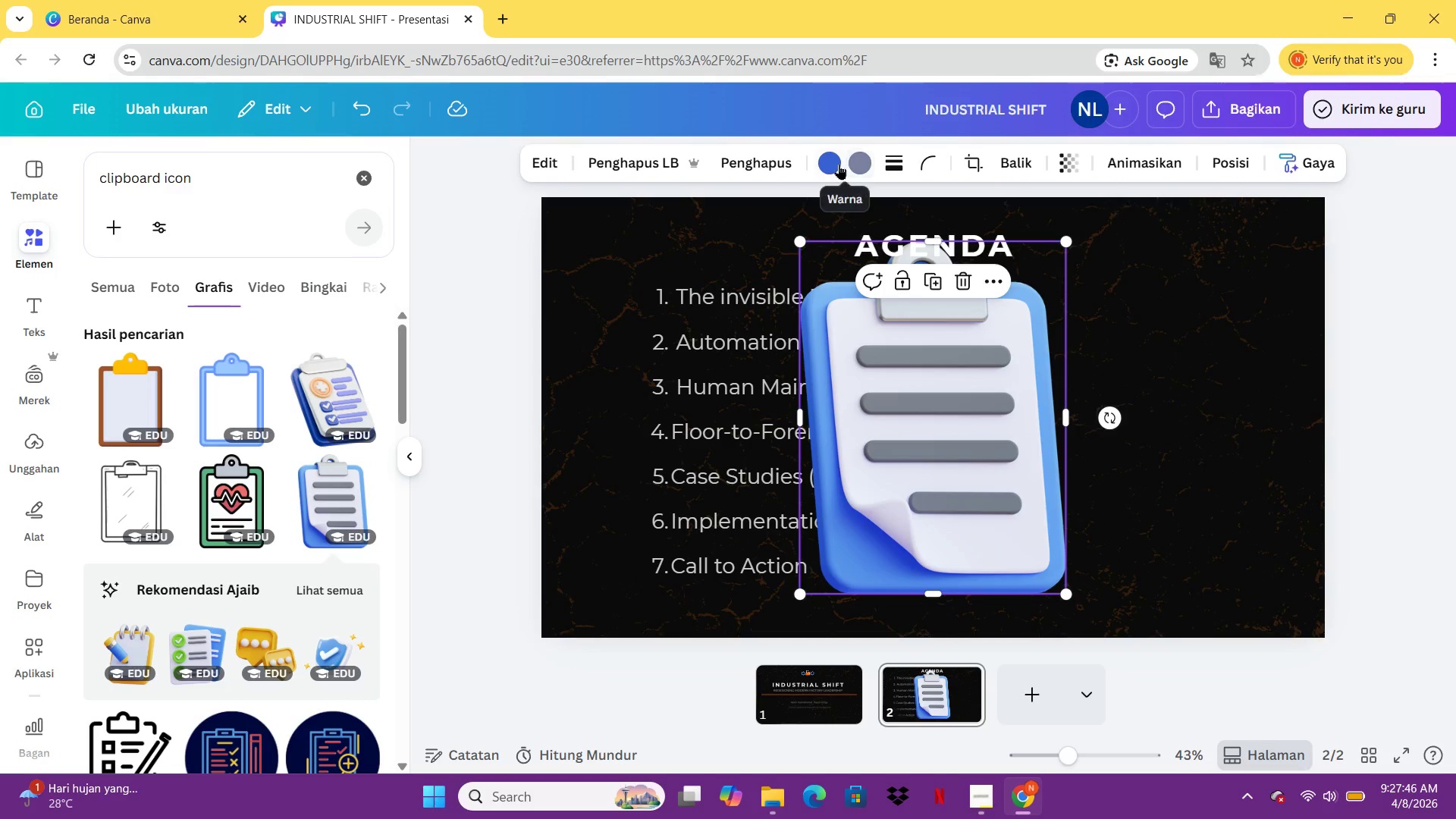 
left_click([839, 164])
 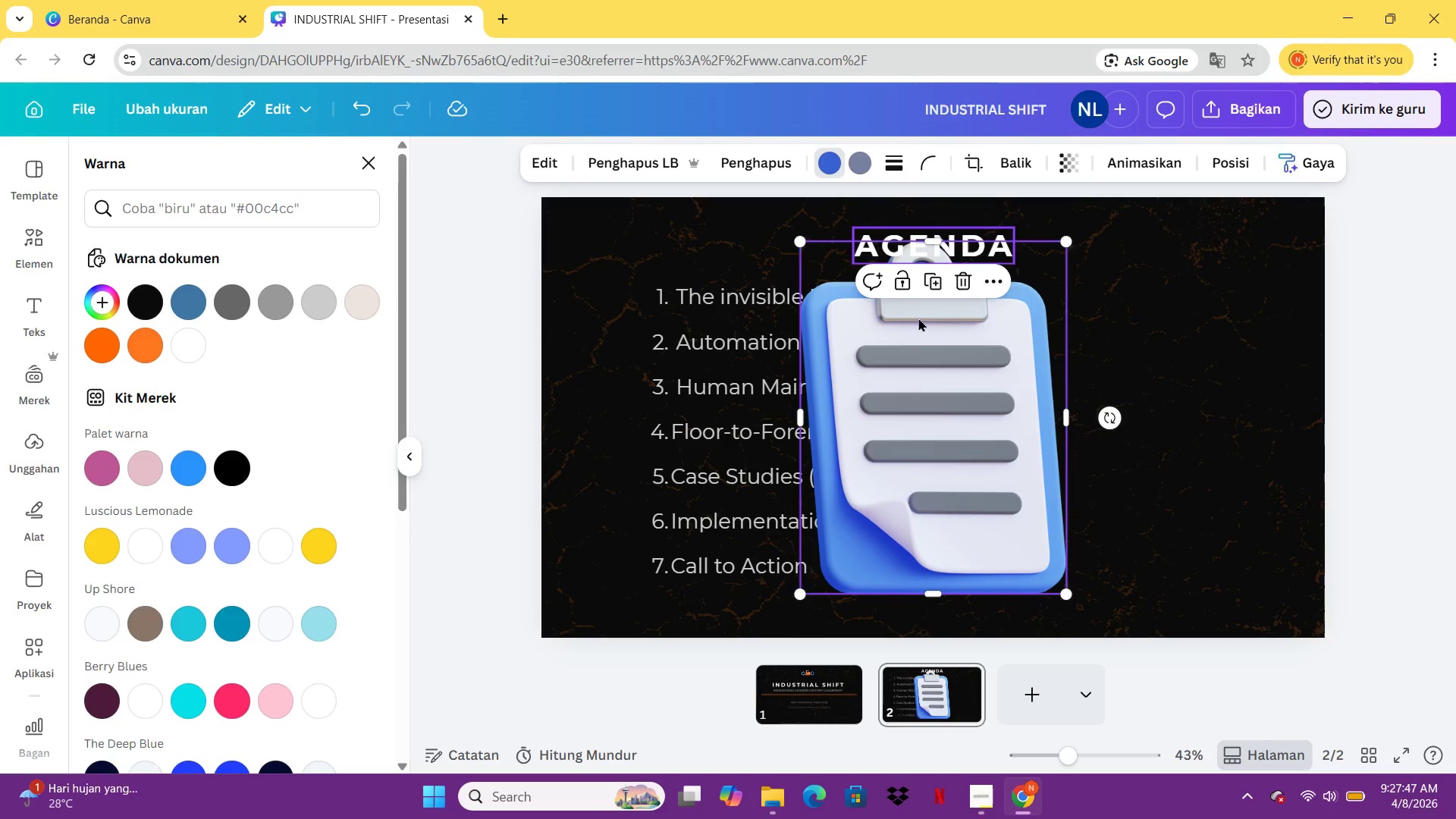 
left_click([942, 406])
 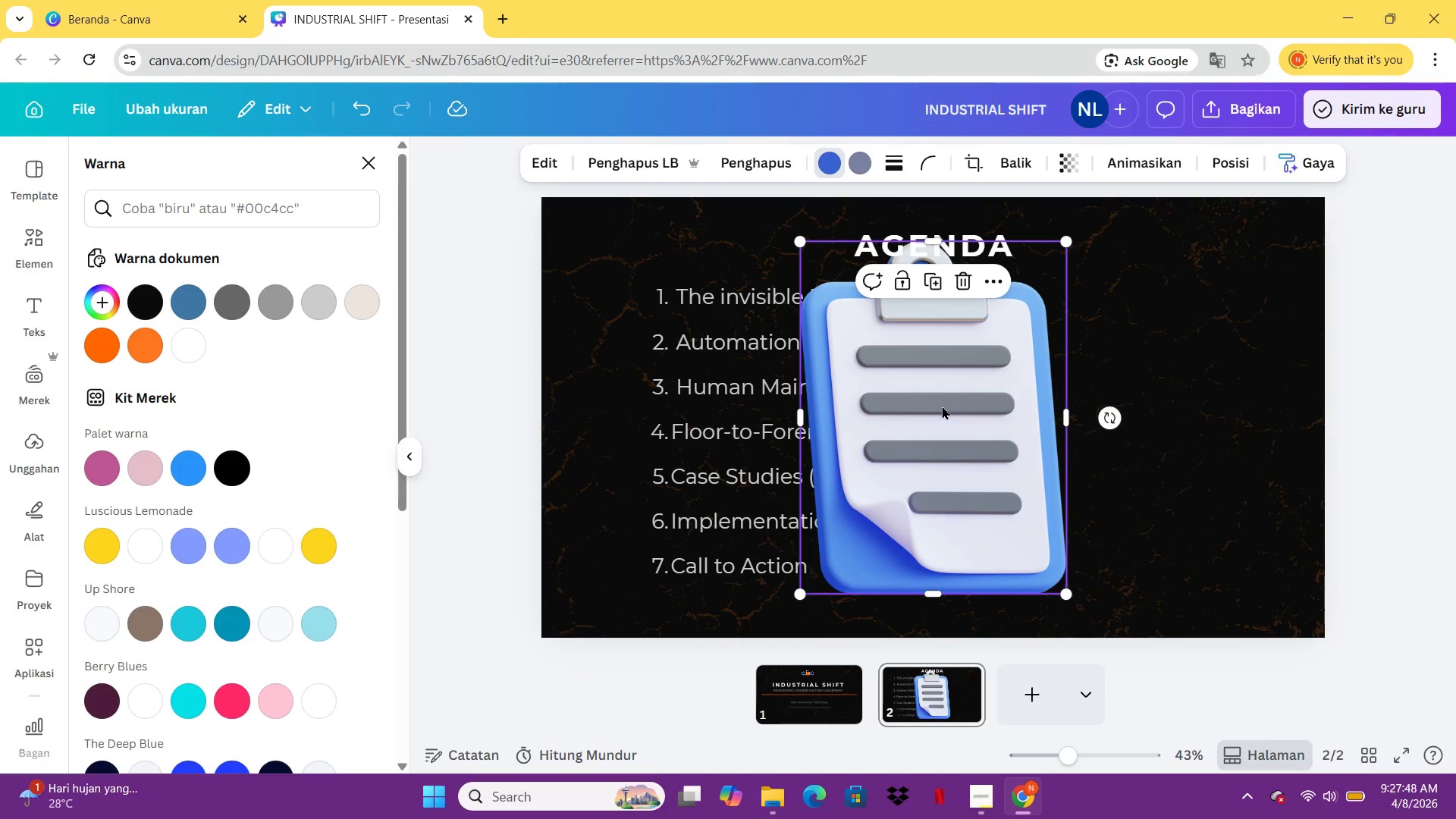 
key(Delete)
 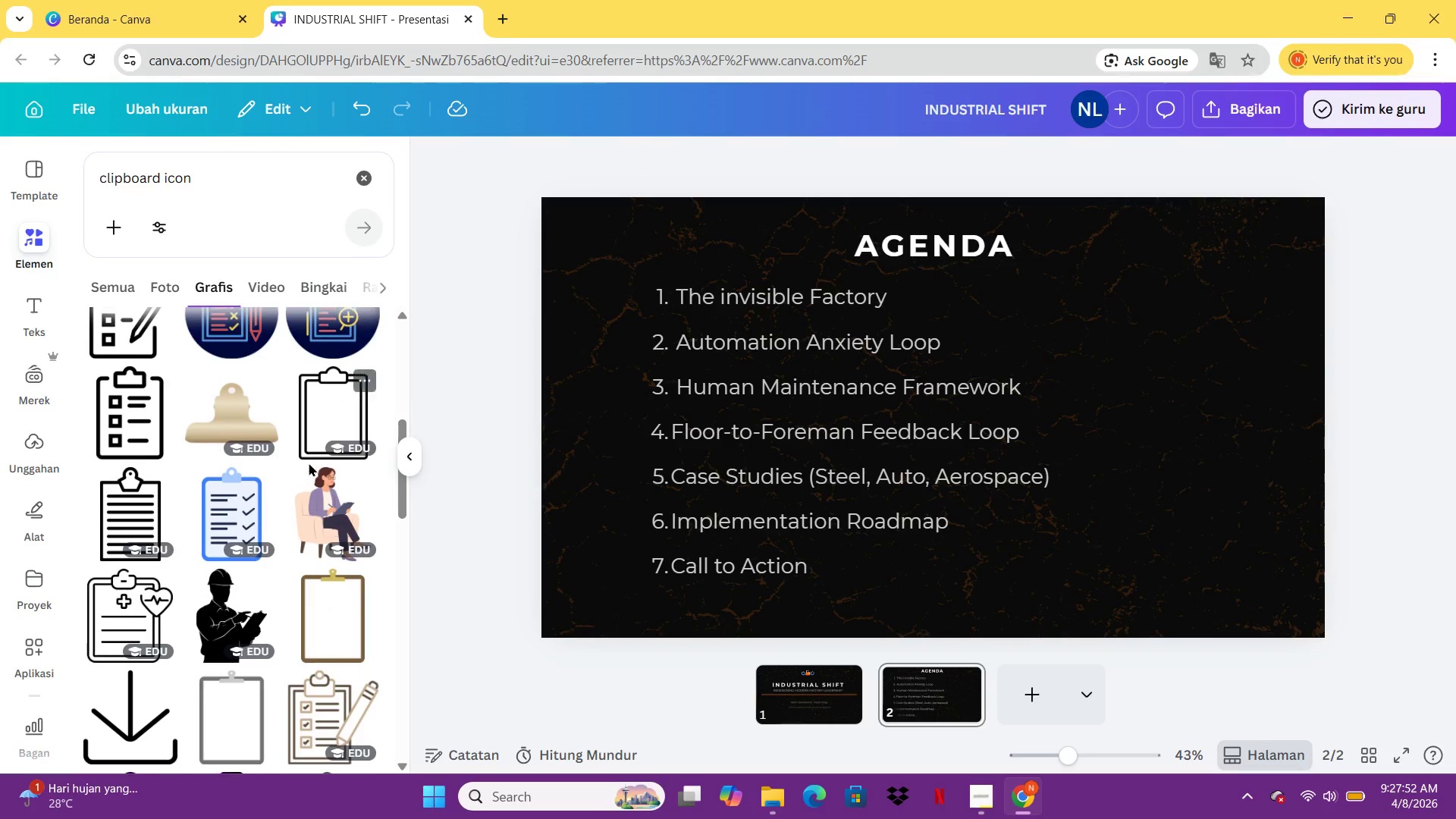 
wait(5.08)
 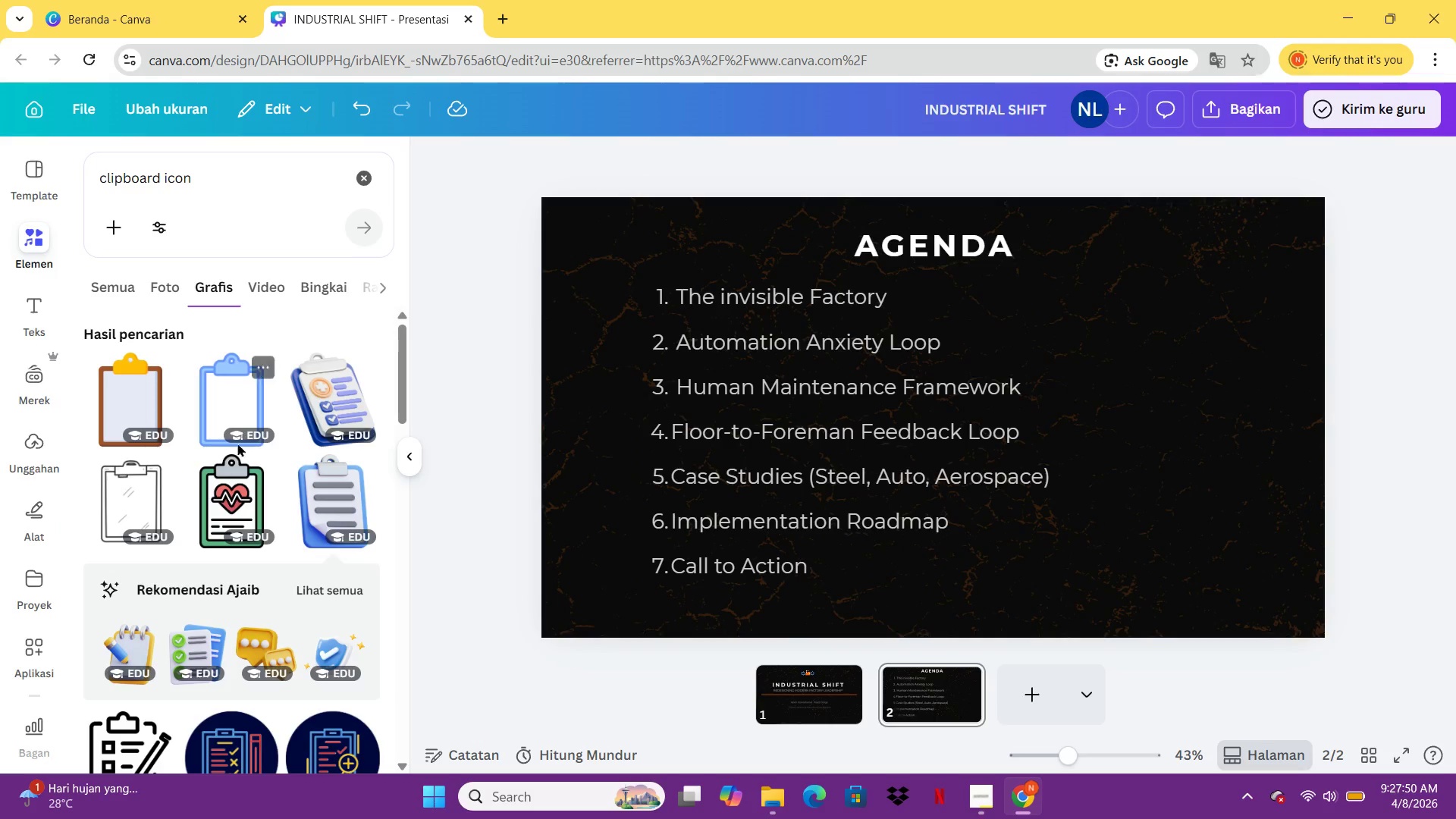 
left_click([227, 520])
 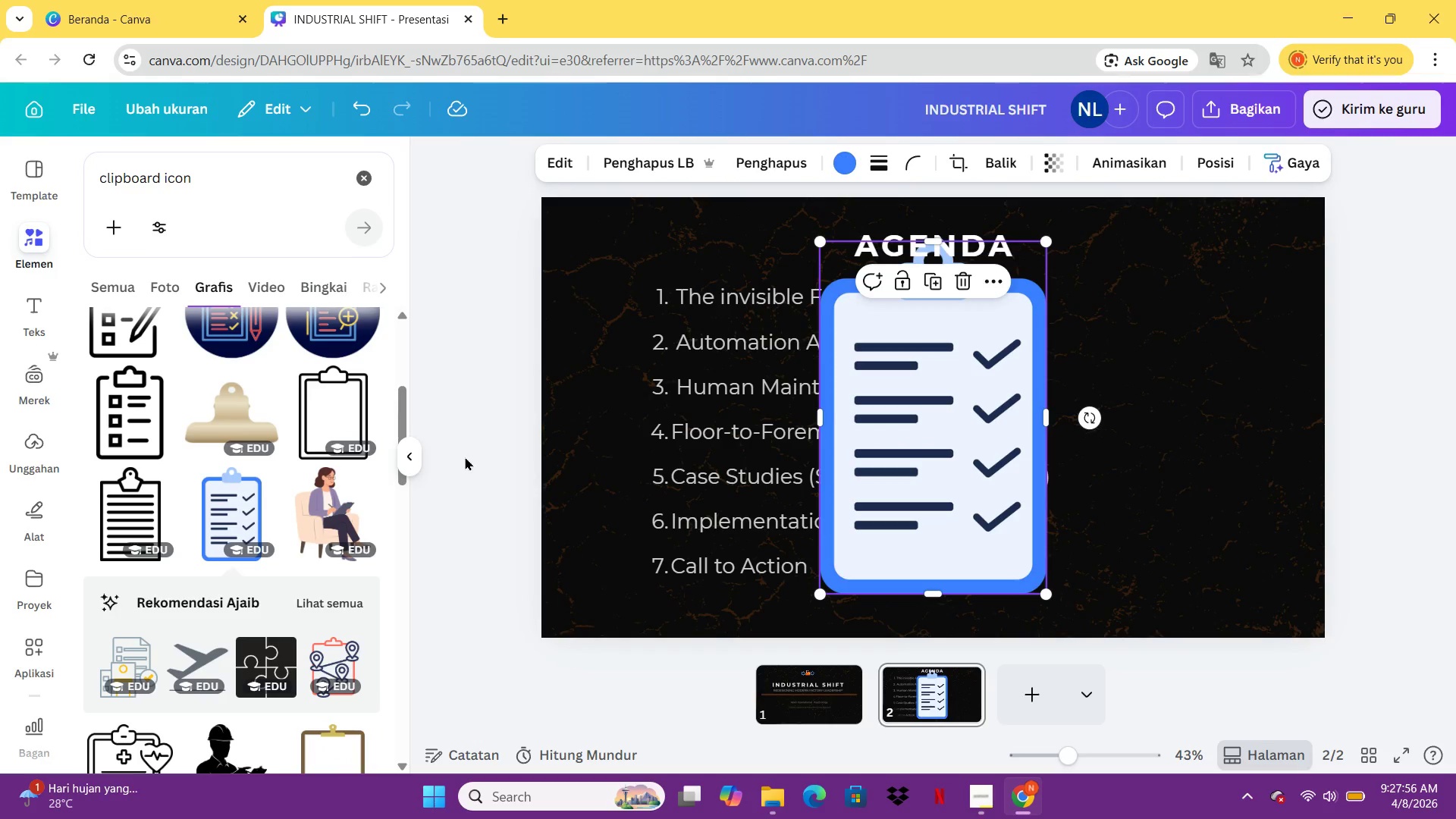 
key(Delete)
 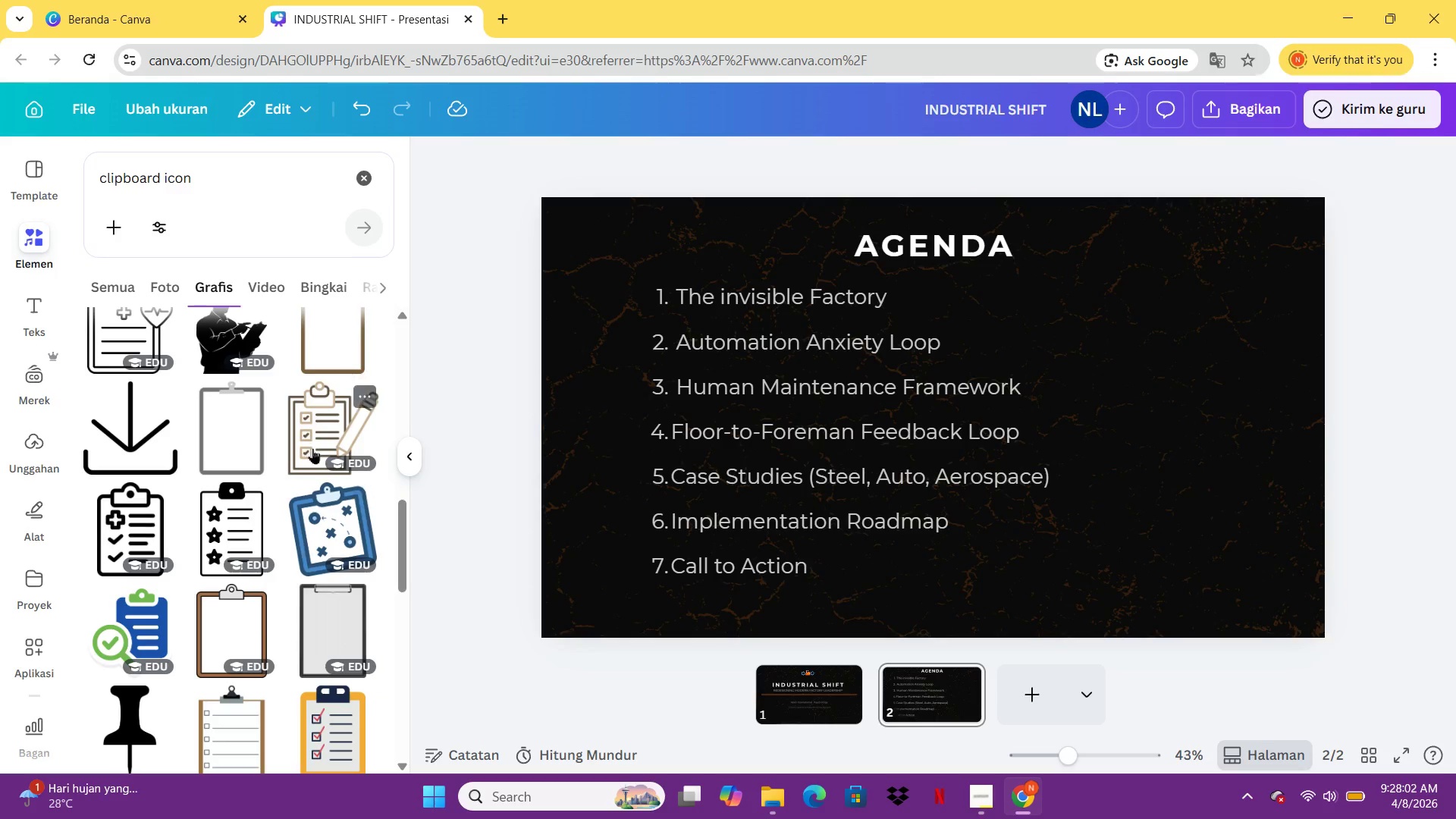 
wait(6.0)
 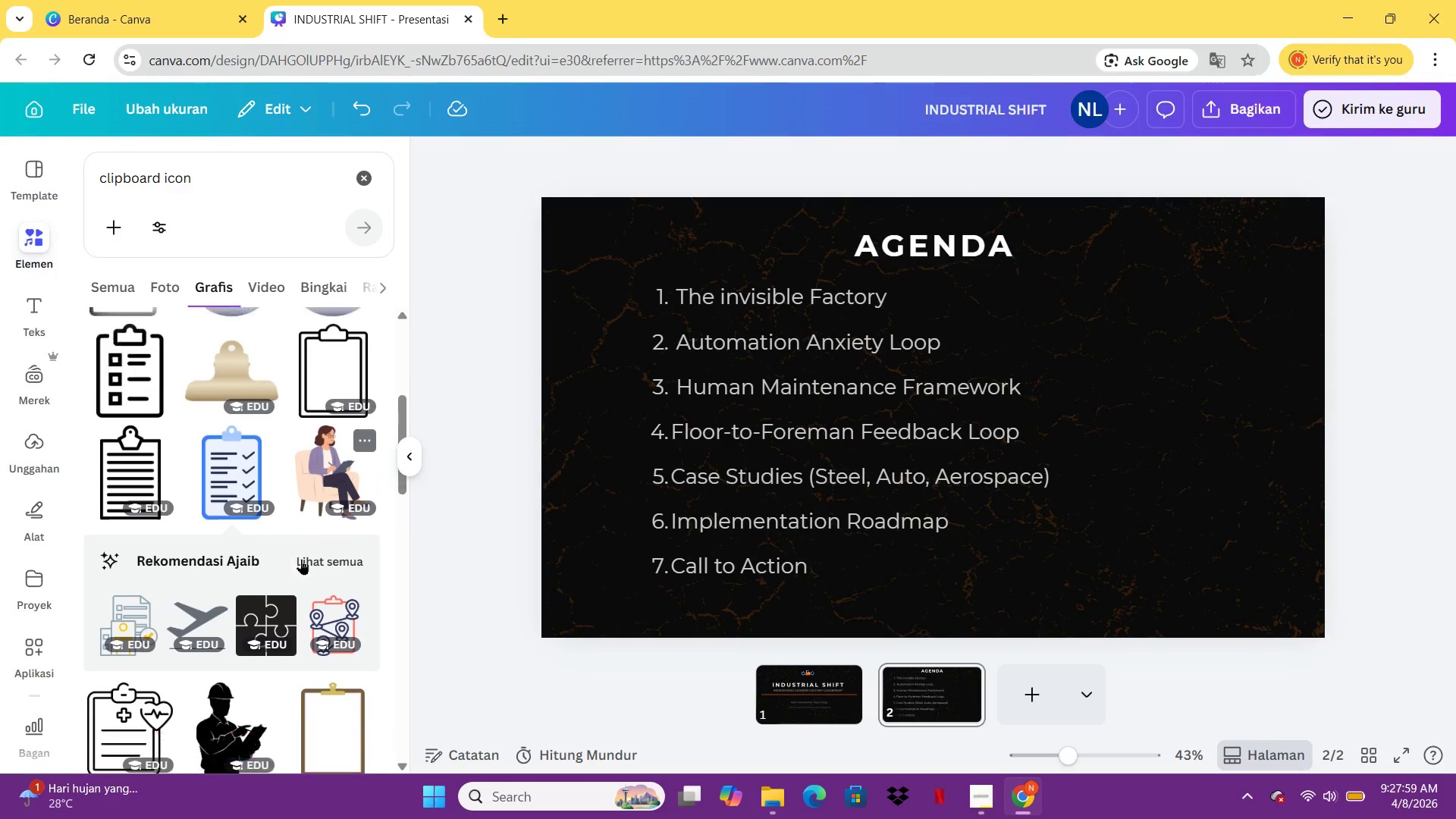 
mouse_move([202, 579])
 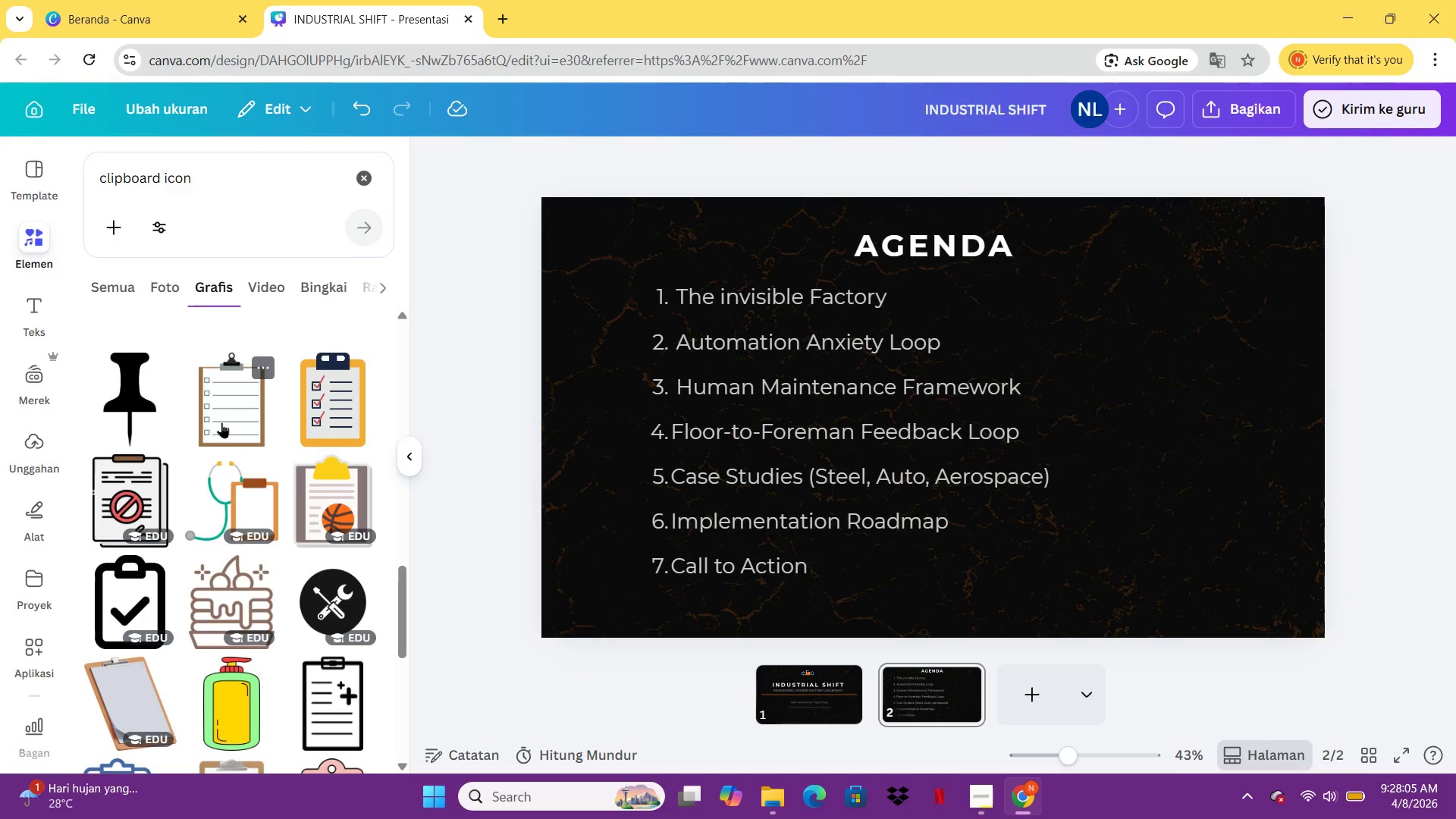 
left_click([221, 422])
 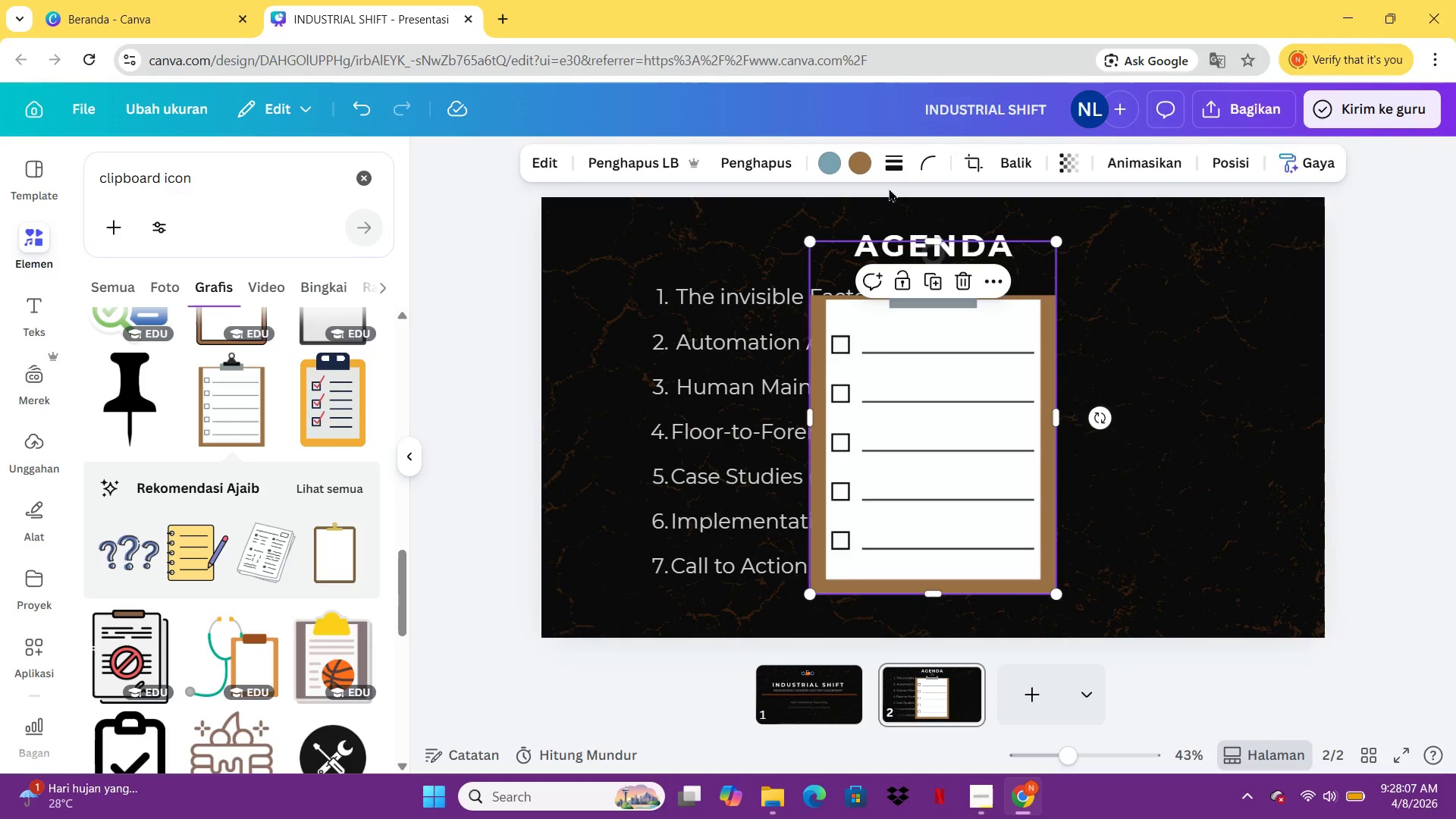 
left_click([861, 164])
 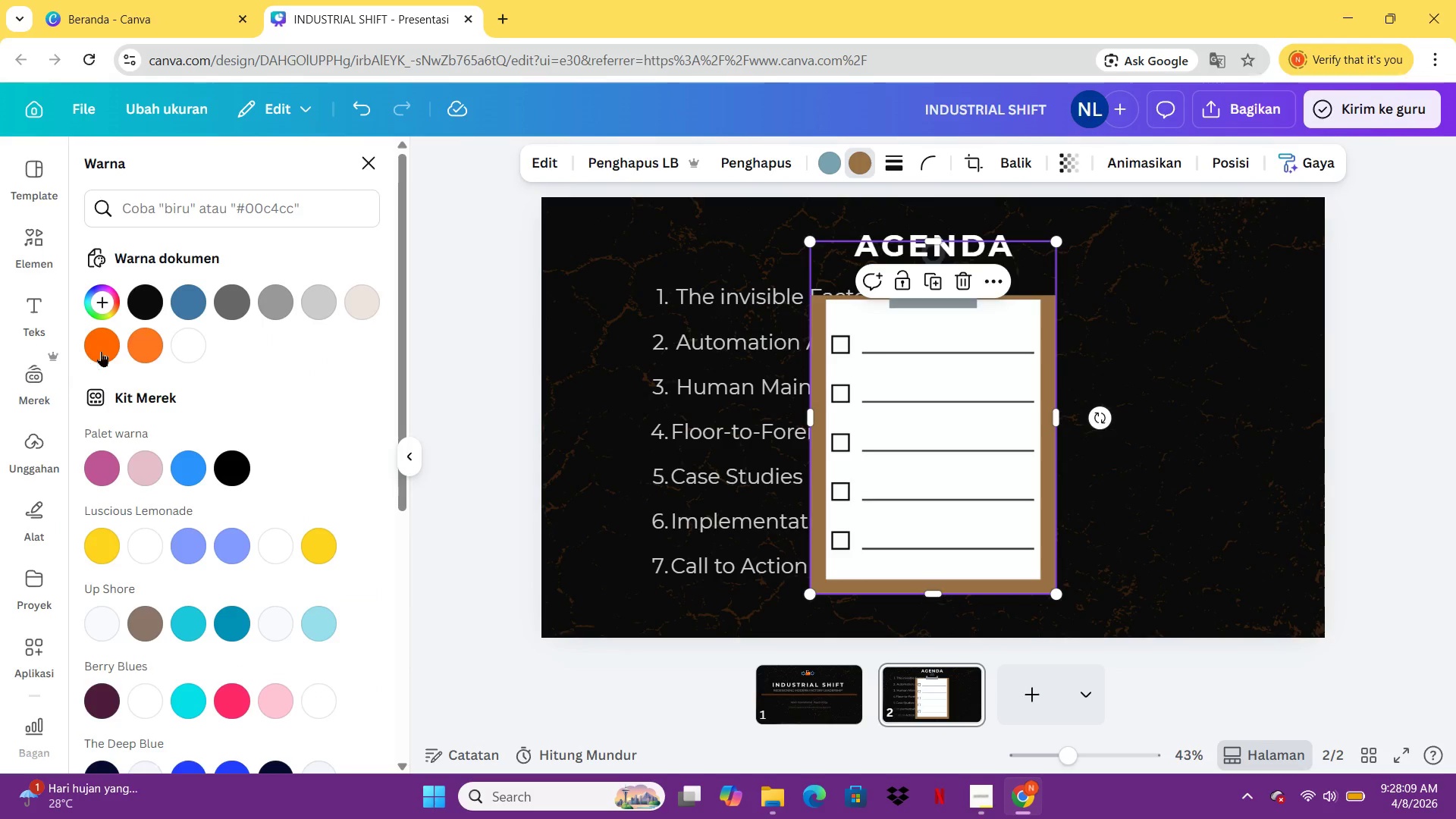 
left_click([104, 350])
 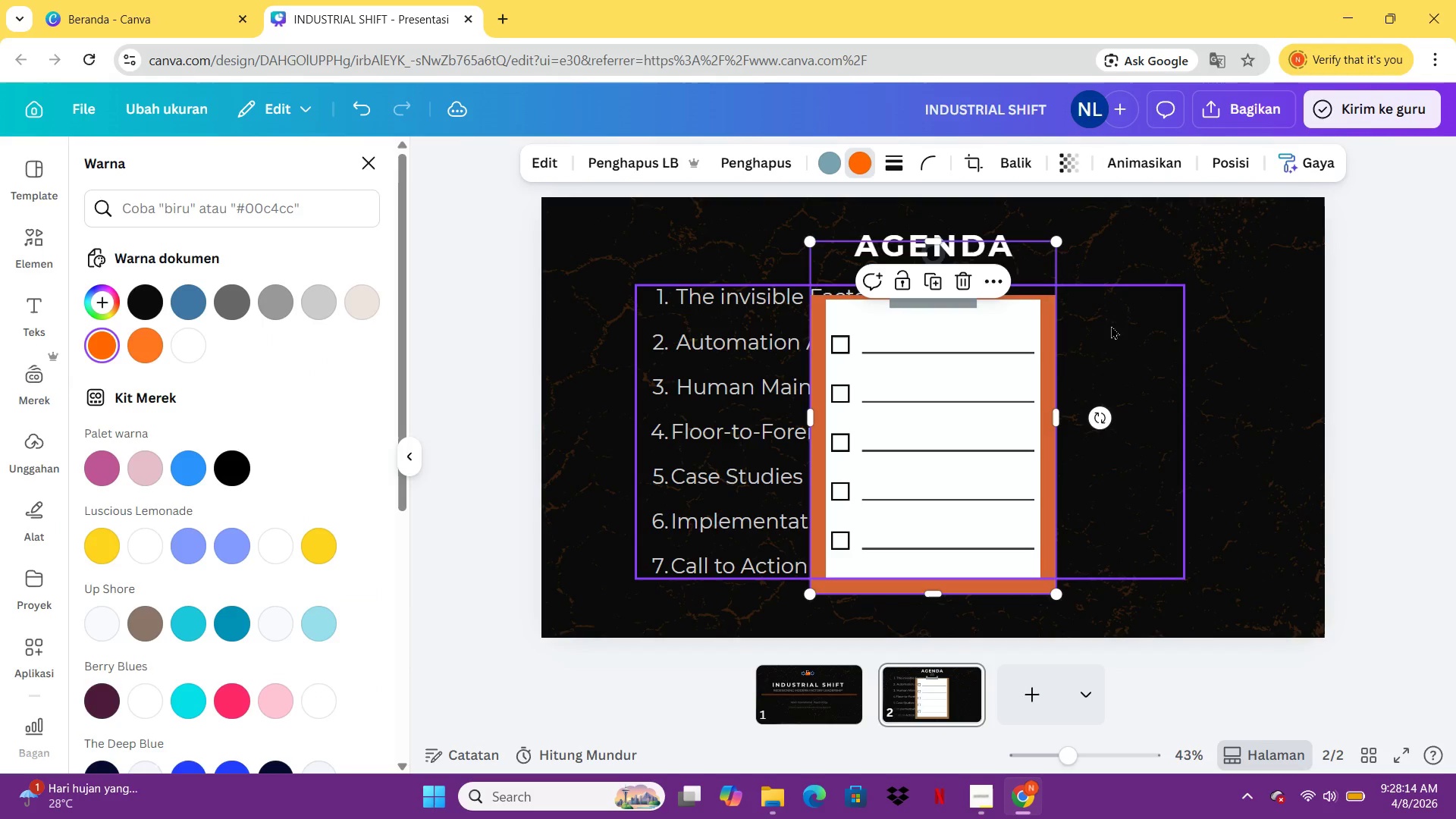 
wait(5.19)
 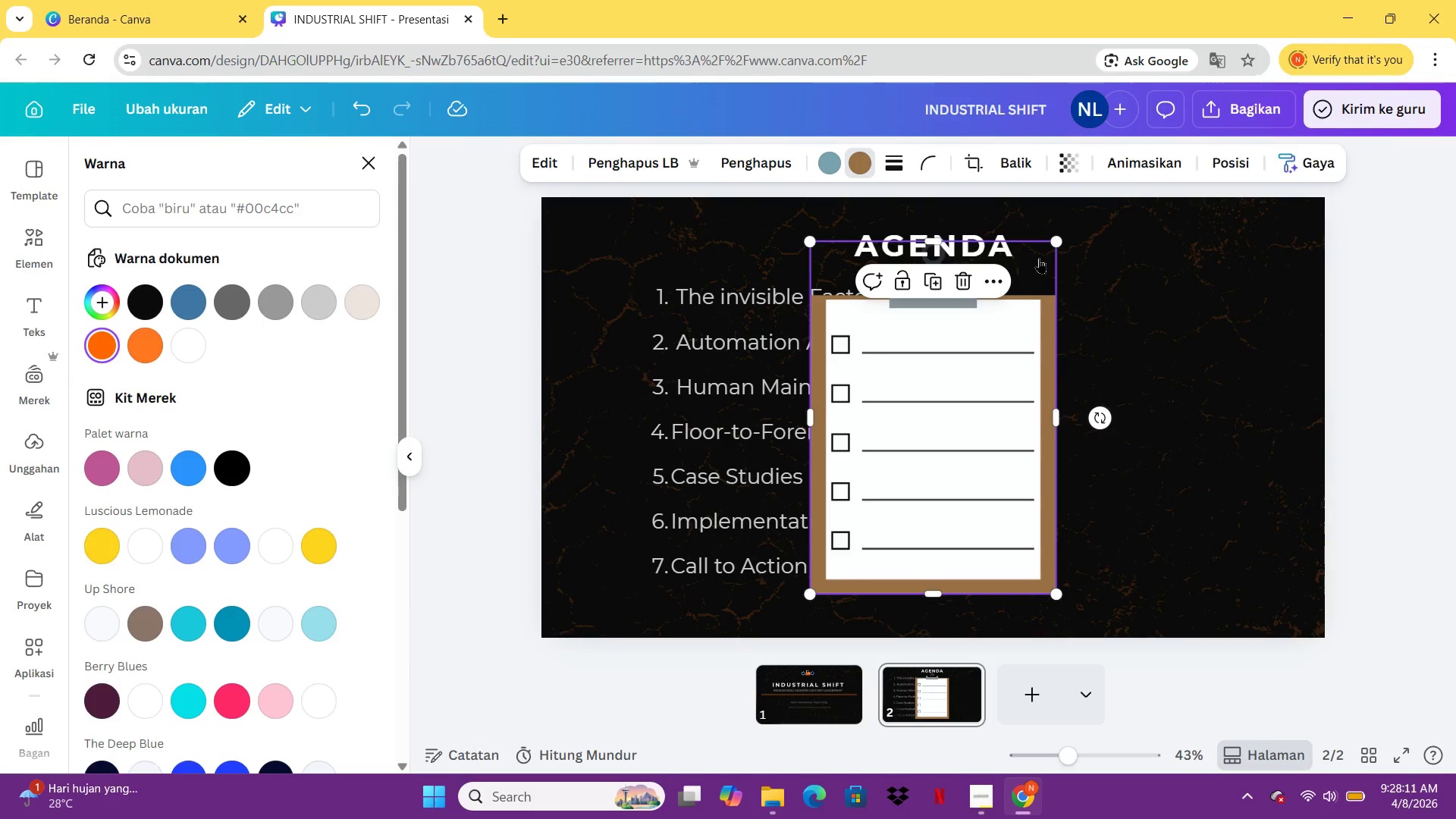 
left_click_drag(start_coordinate=[1053, 240], to_coordinate=[905, 464])
 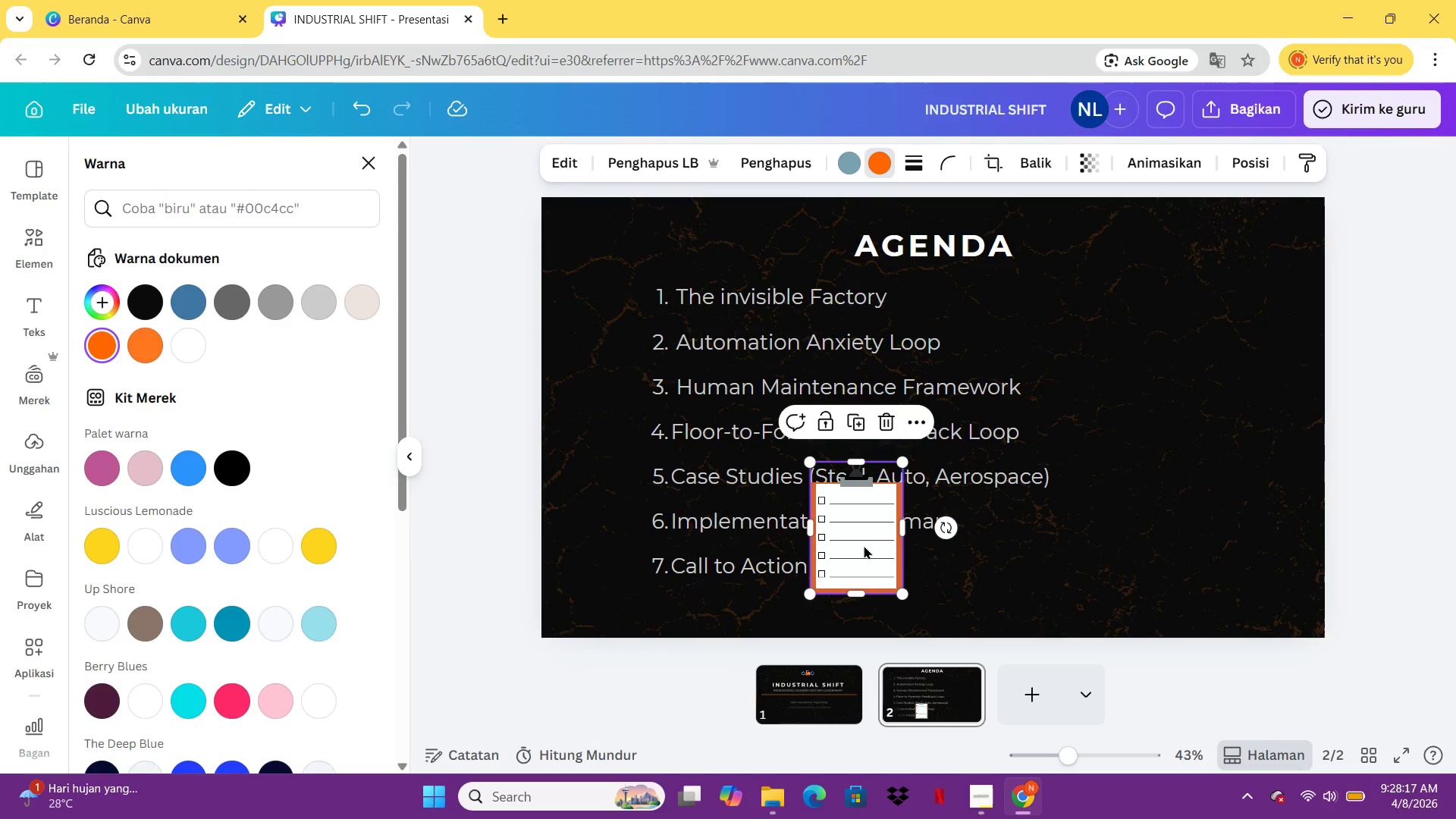 
left_click_drag(start_coordinate=[864, 549], to_coordinate=[835, 286])
 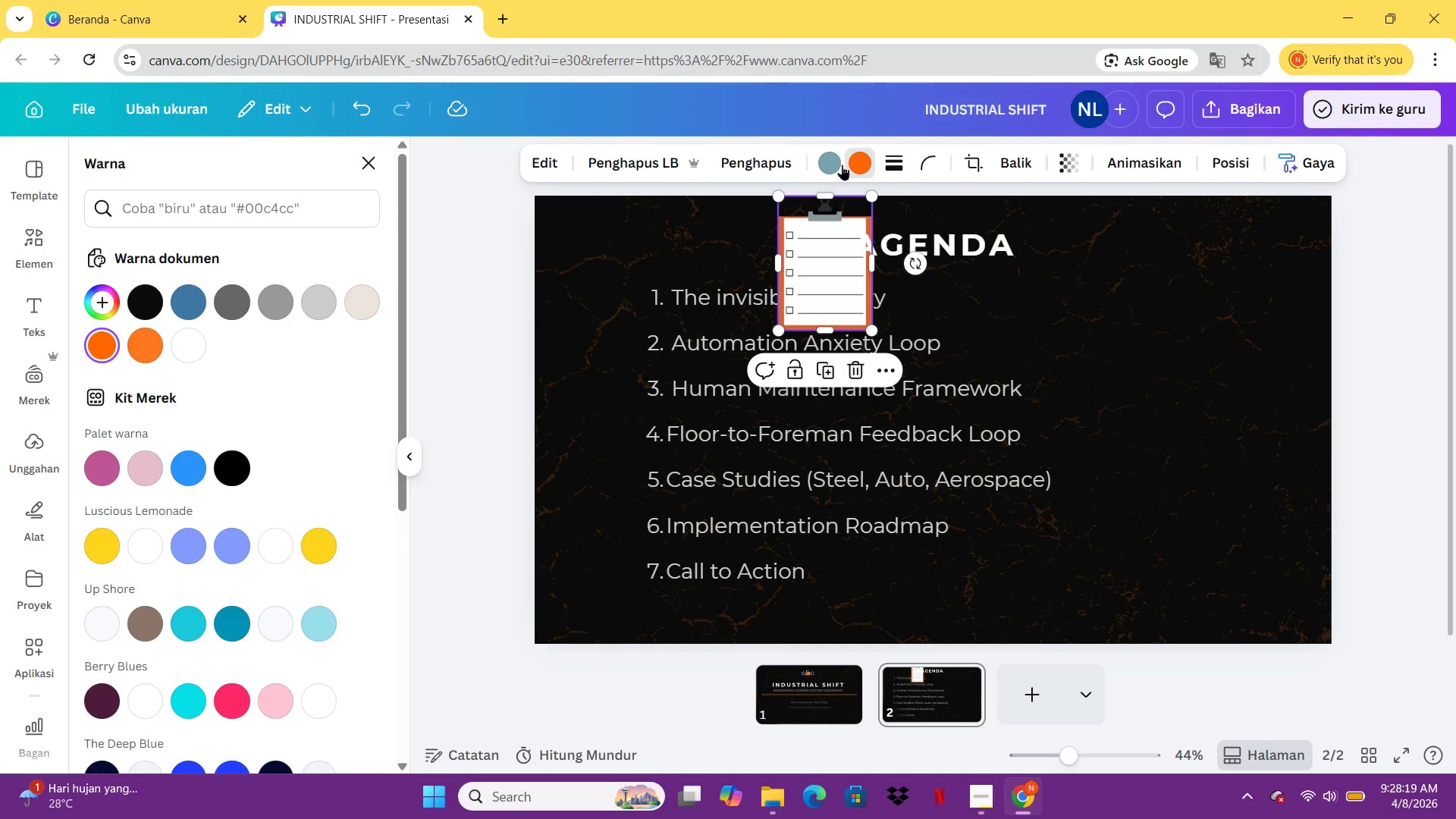 
left_click([836, 164])
 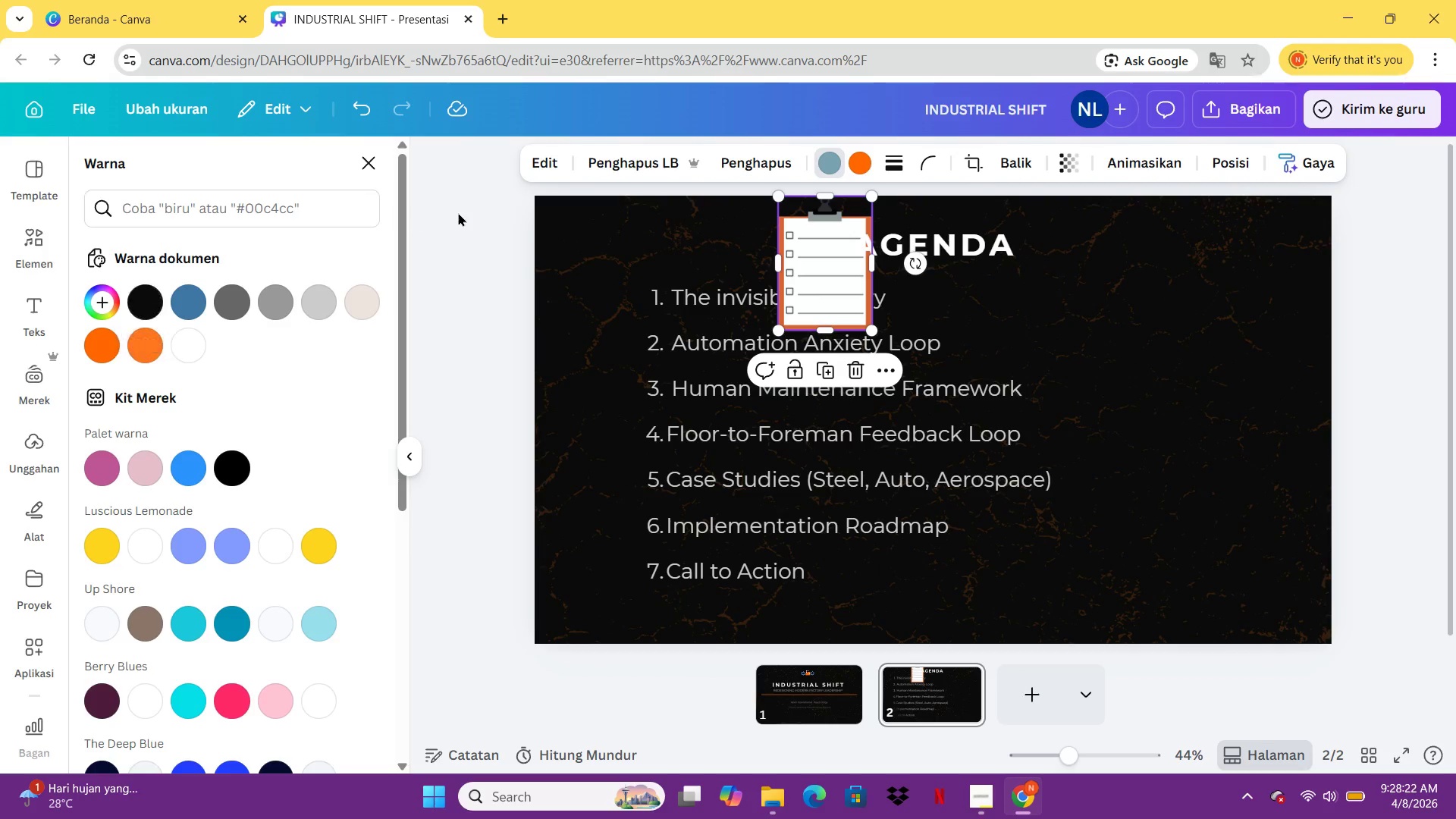 
left_click([433, 262])
 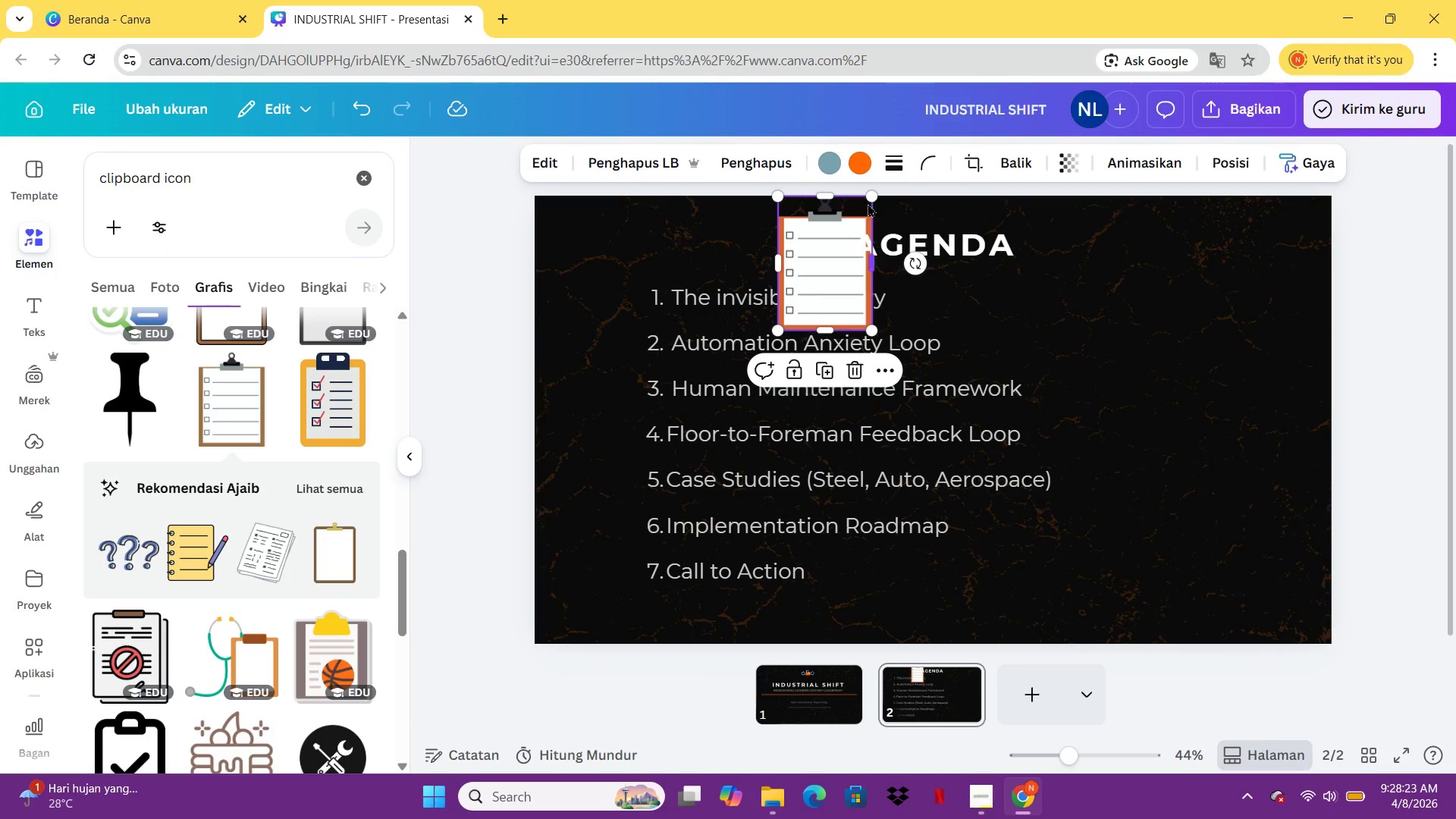 
left_click_drag(start_coordinate=[869, 198], to_coordinate=[834, 267])
 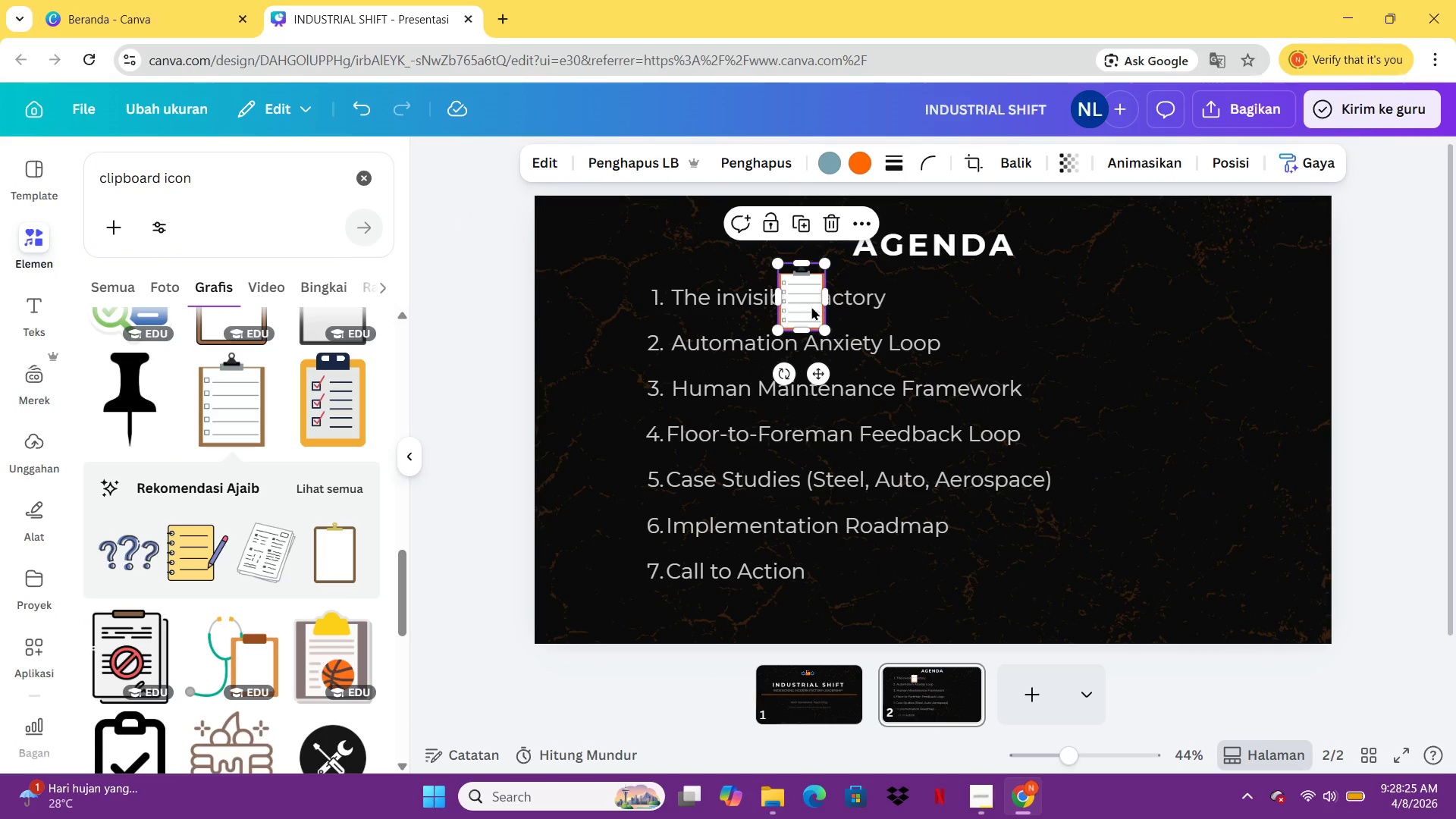 
left_click_drag(start_coordinate=[811, 306], to_coordinate=[829, 247])
 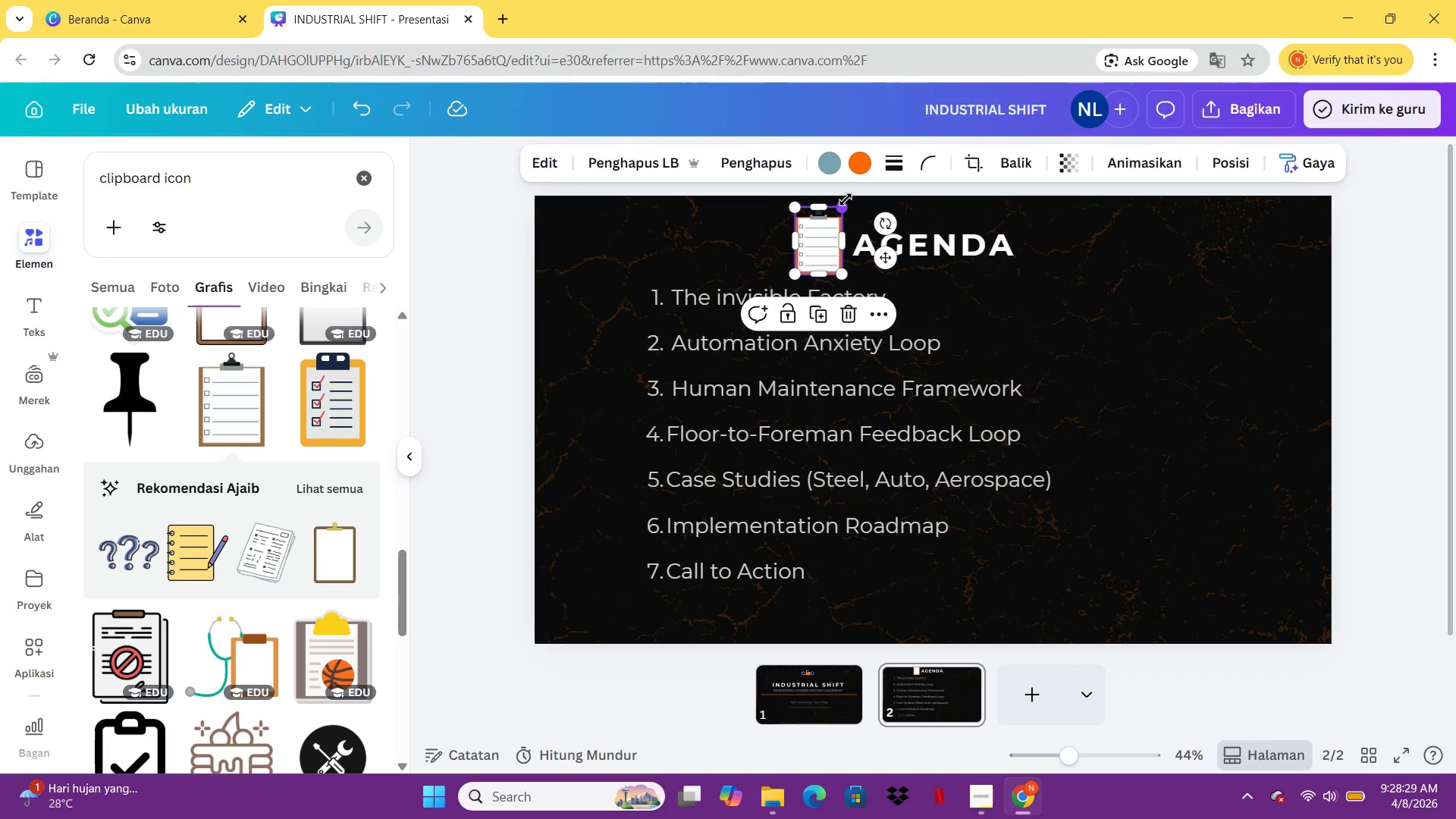 
left_click_drag(start_coordinate=[846, 199], to_coordinate=[839, 221])
 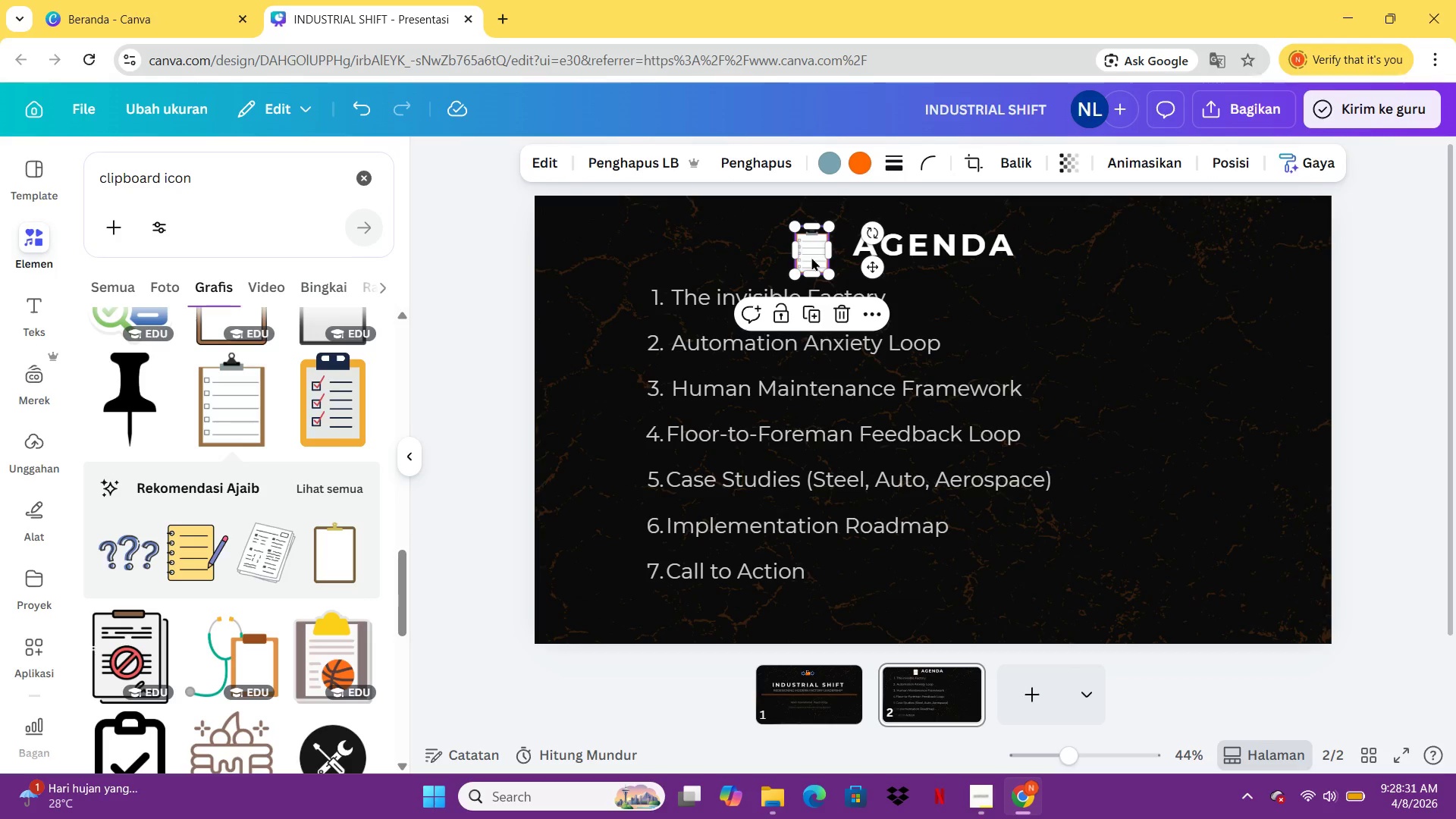 
left_click_drag(start_coordinate=[811, 257], to_coordinate=[825, 249])
 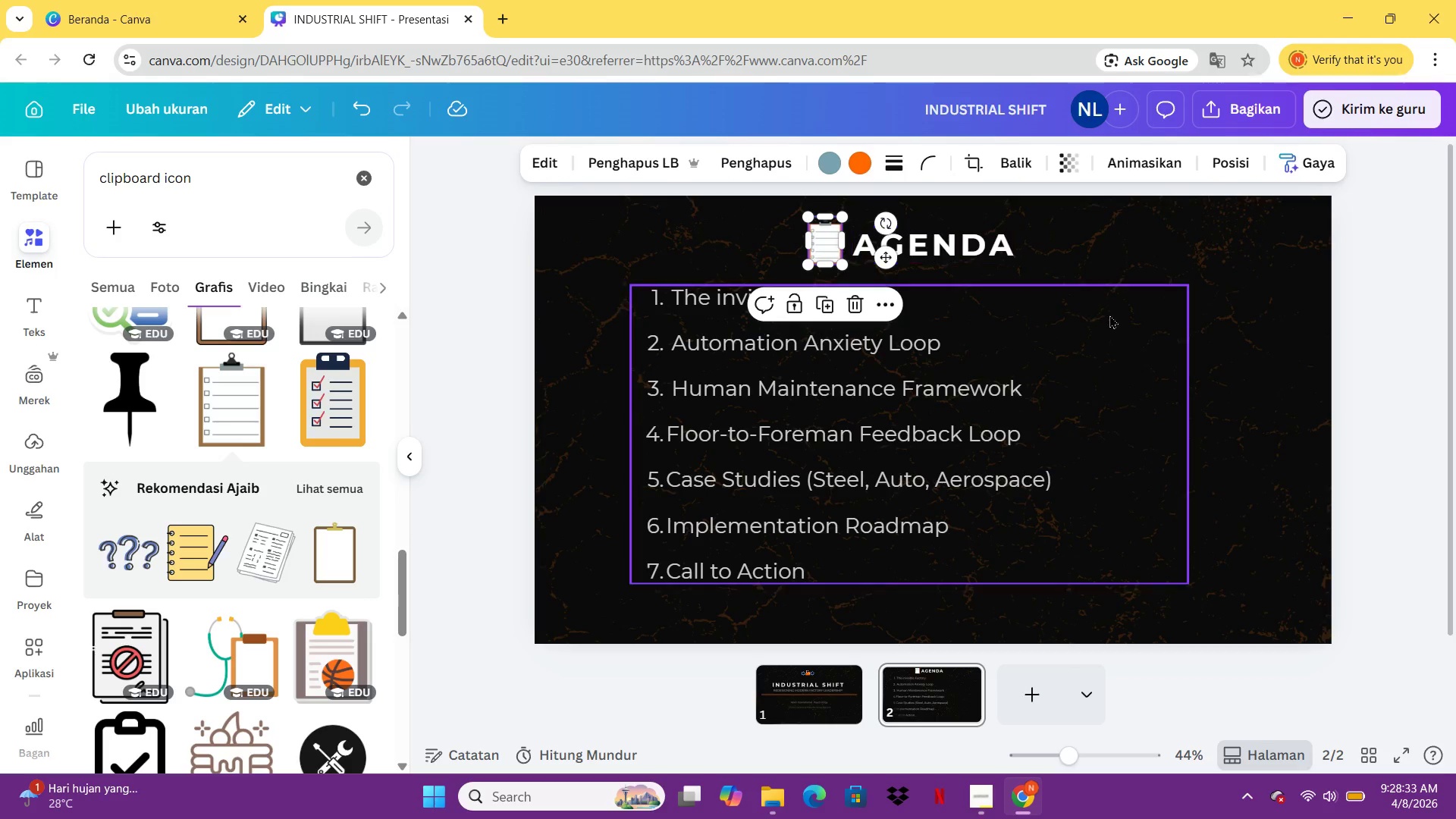 
left_click([1109, 316])
 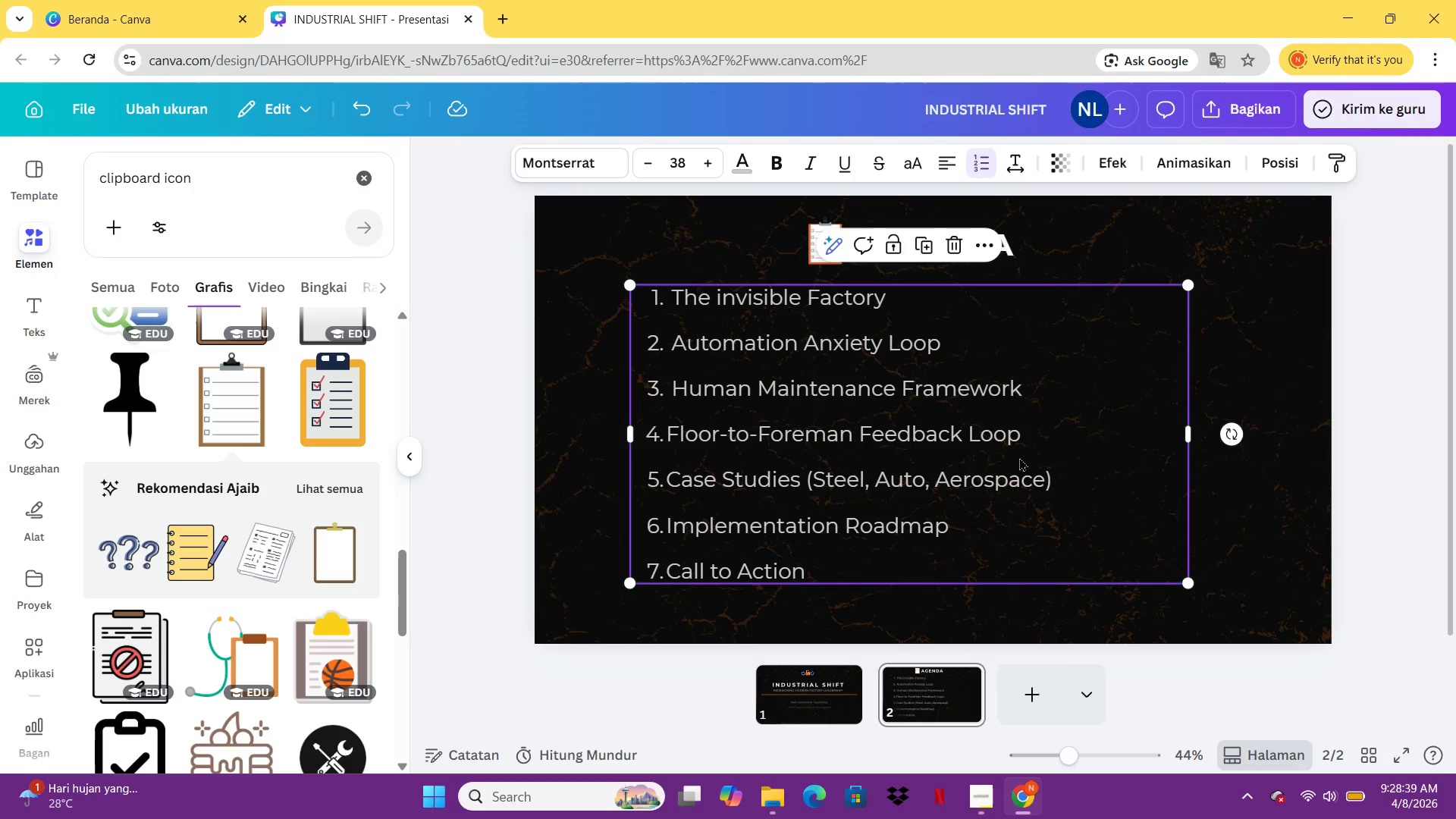 
wait(7.7)
 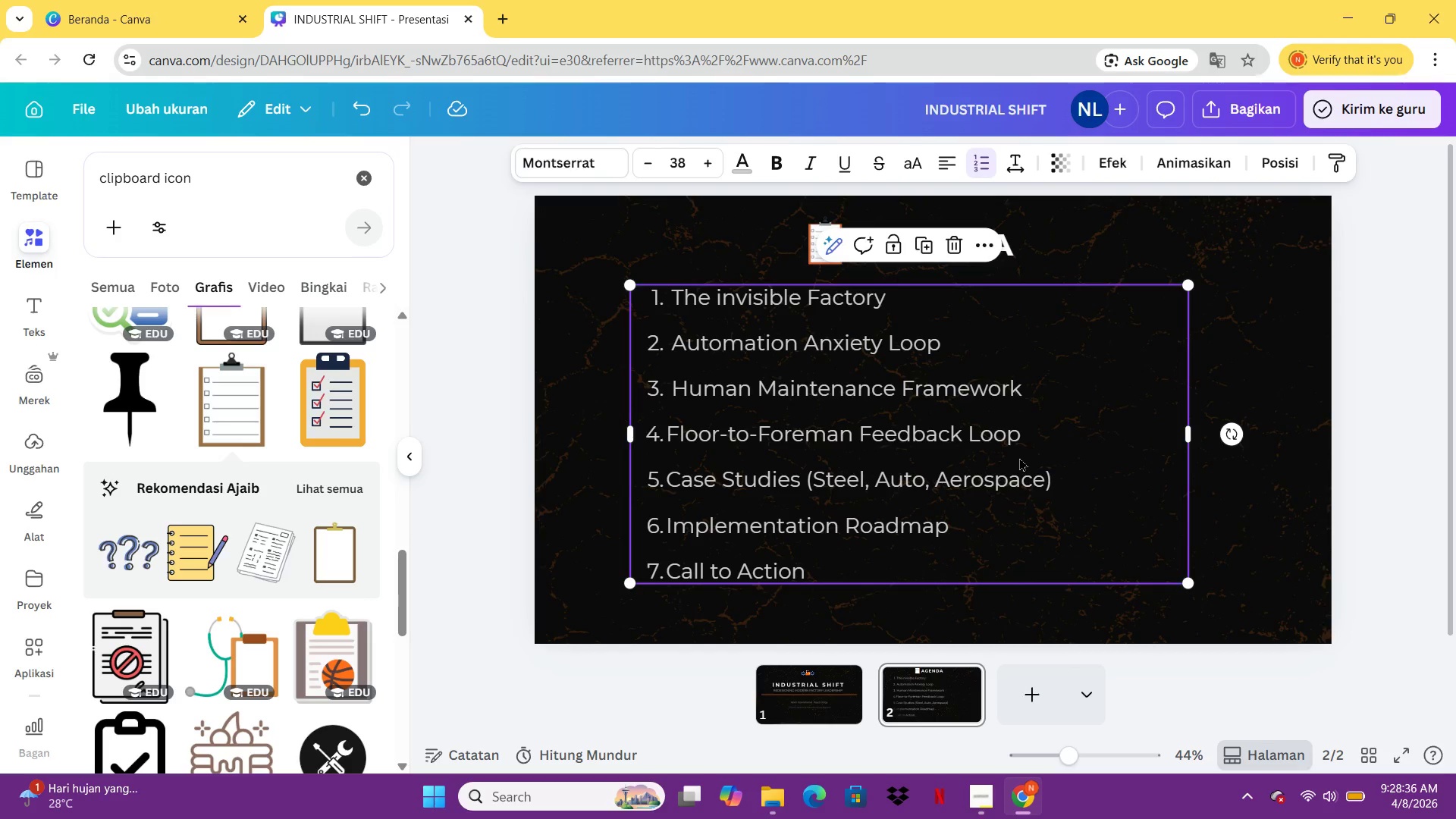 
left_click([1100, 278])
 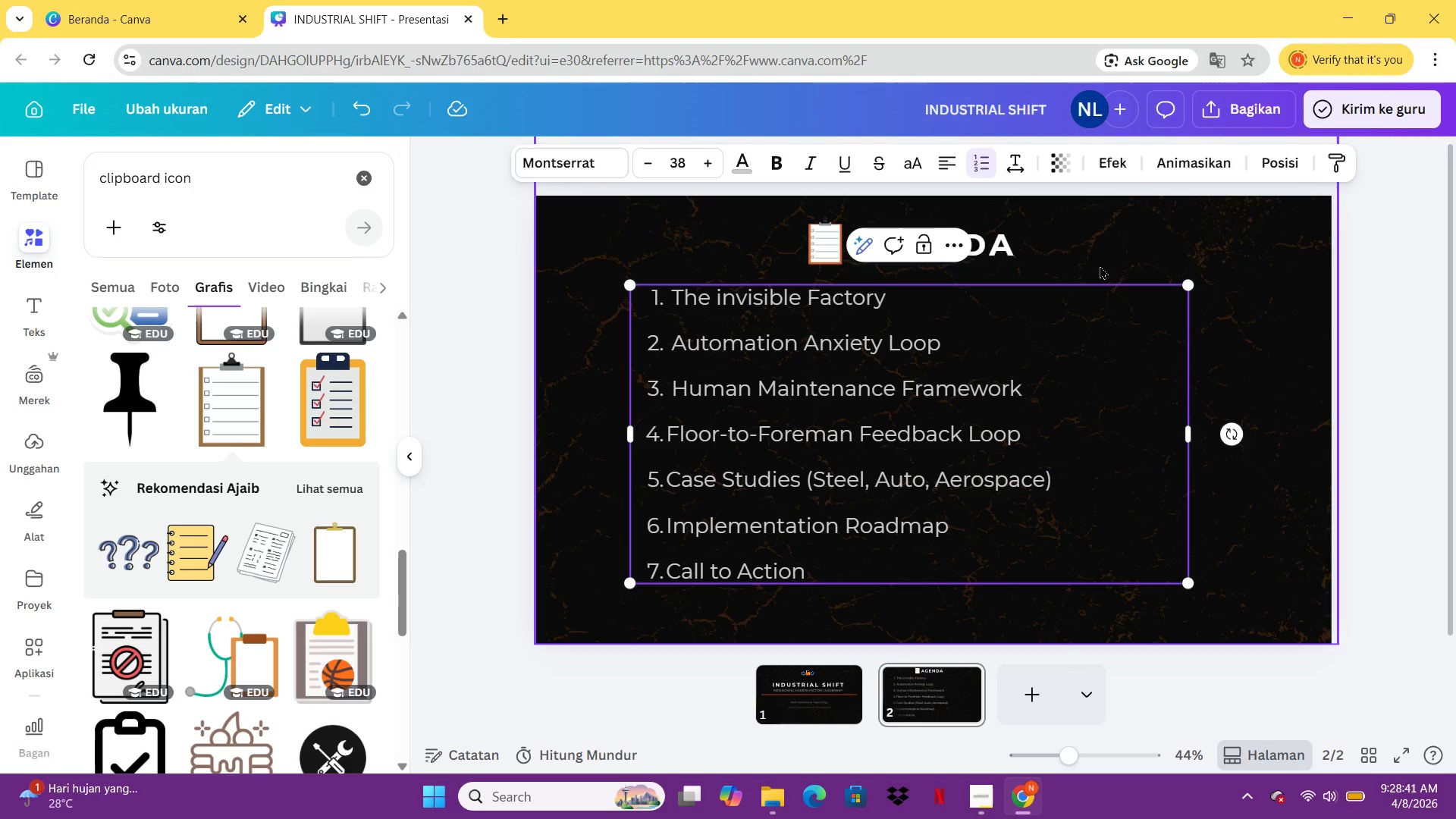 
left_click([1100, 265])
 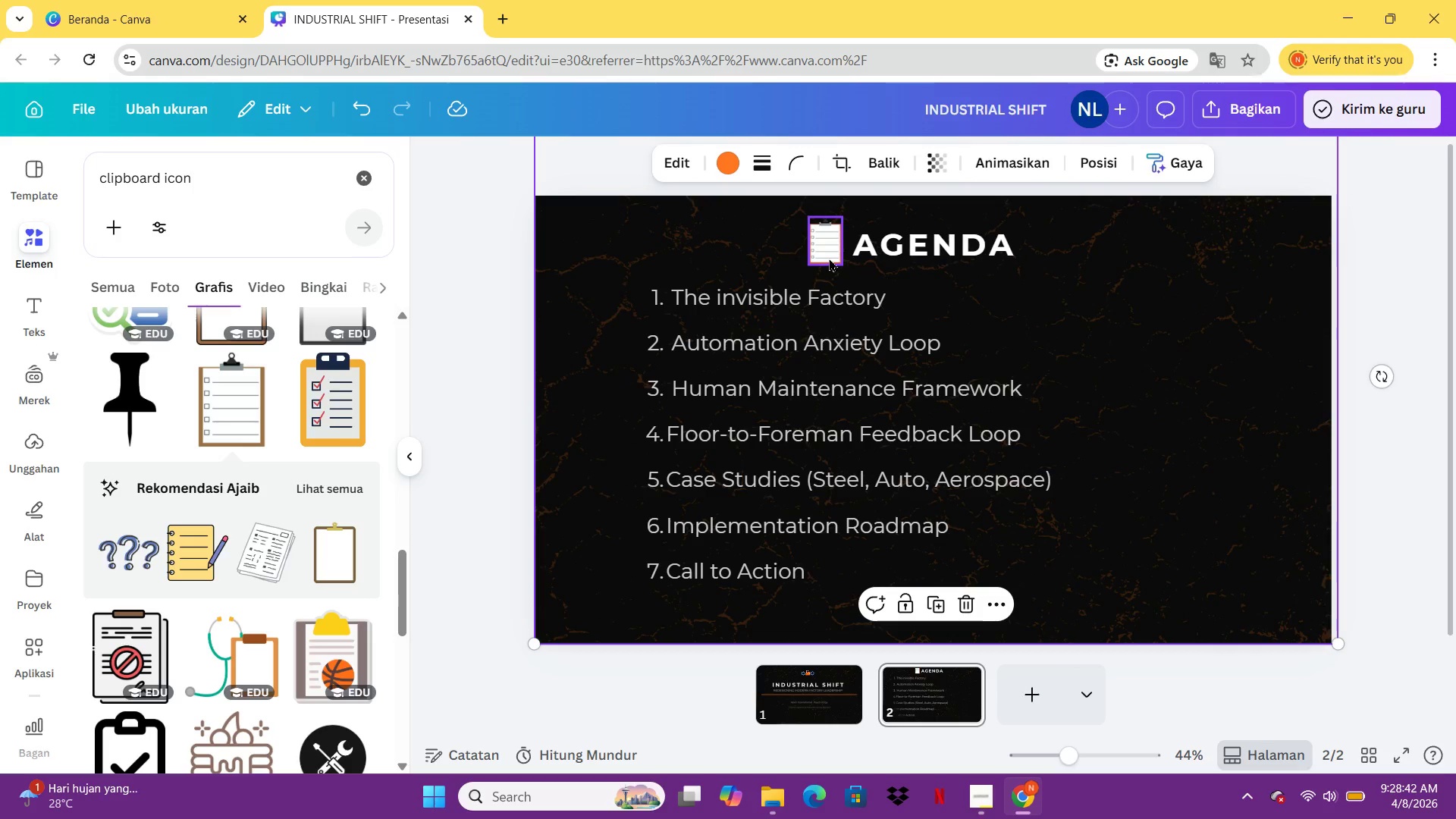 
left_click_drag(start_coordinate=[829, 258], to_coordinate=[576, 264])
 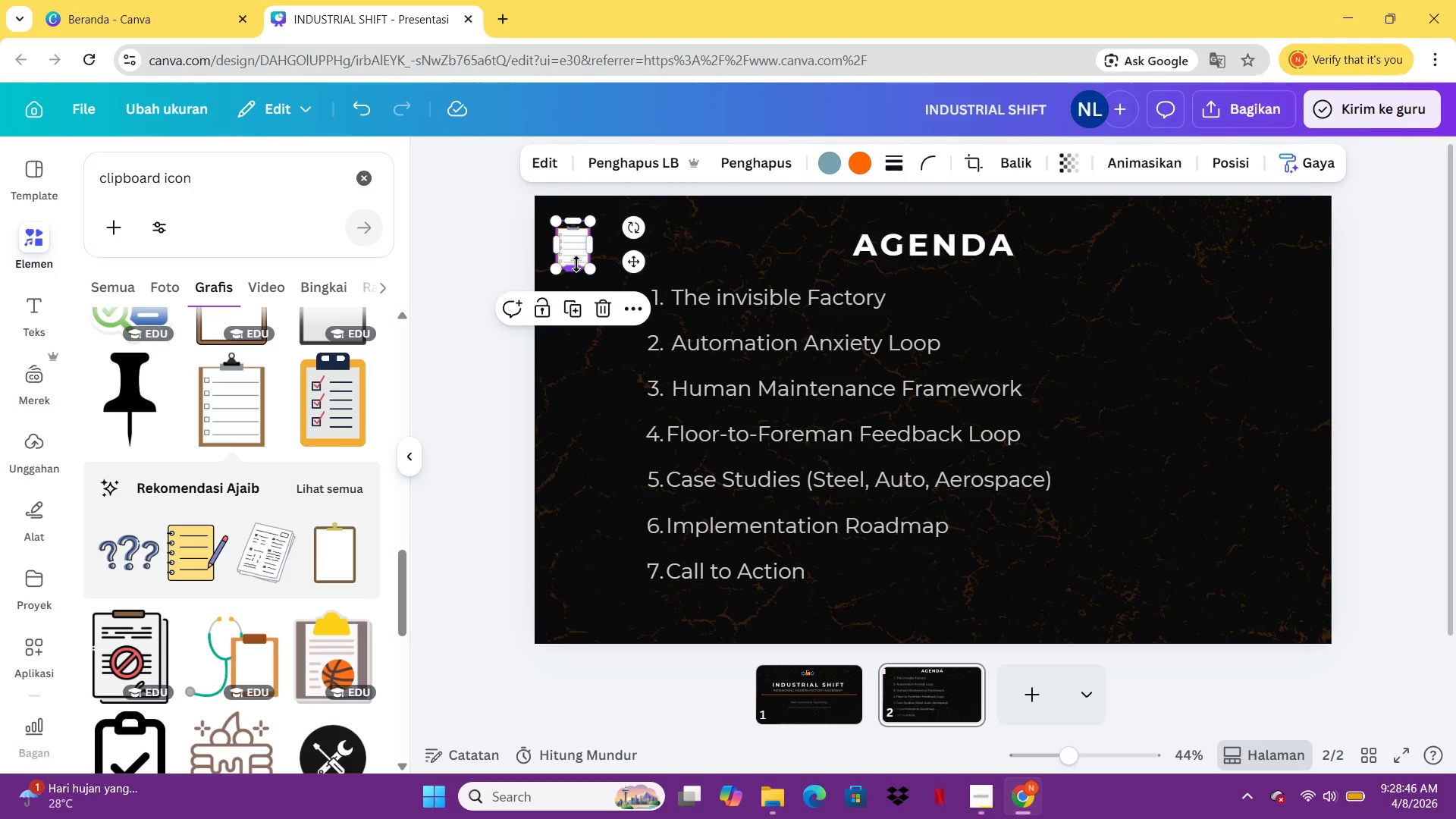 
key(ArrowUp)
 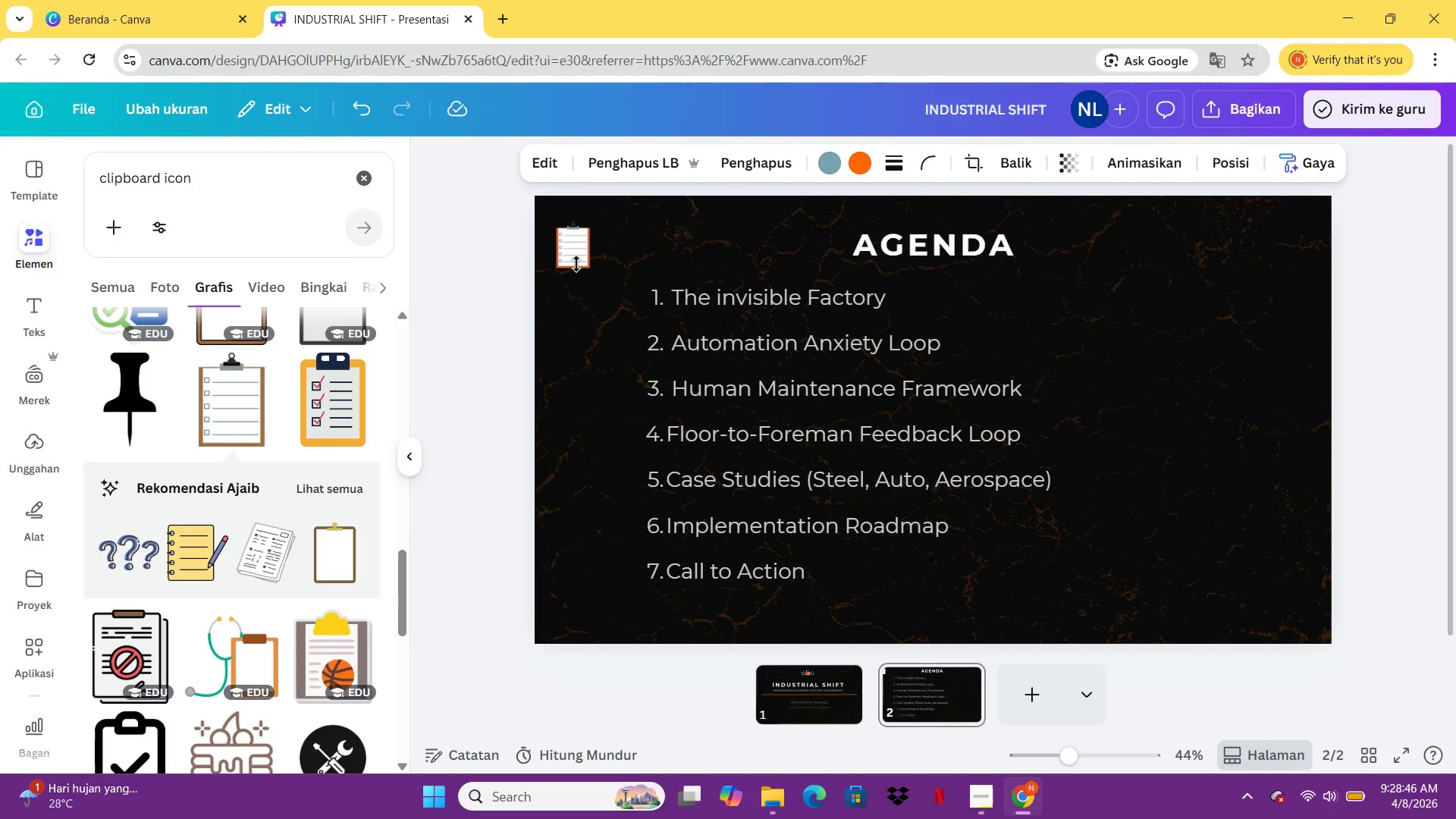 
key(ArrowUp)
 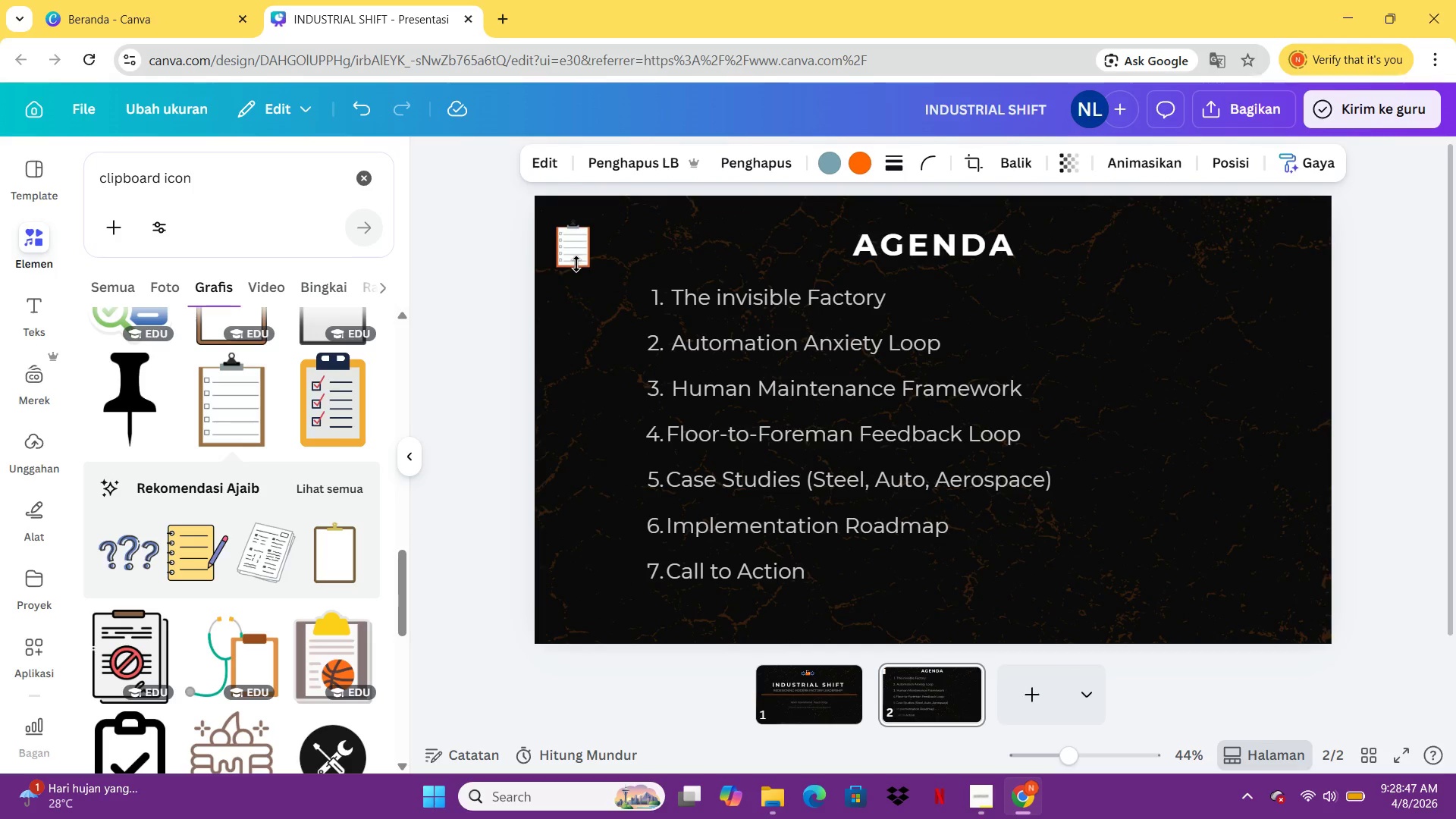 
hold_key(key=ArrowUp, duration=0.83)
 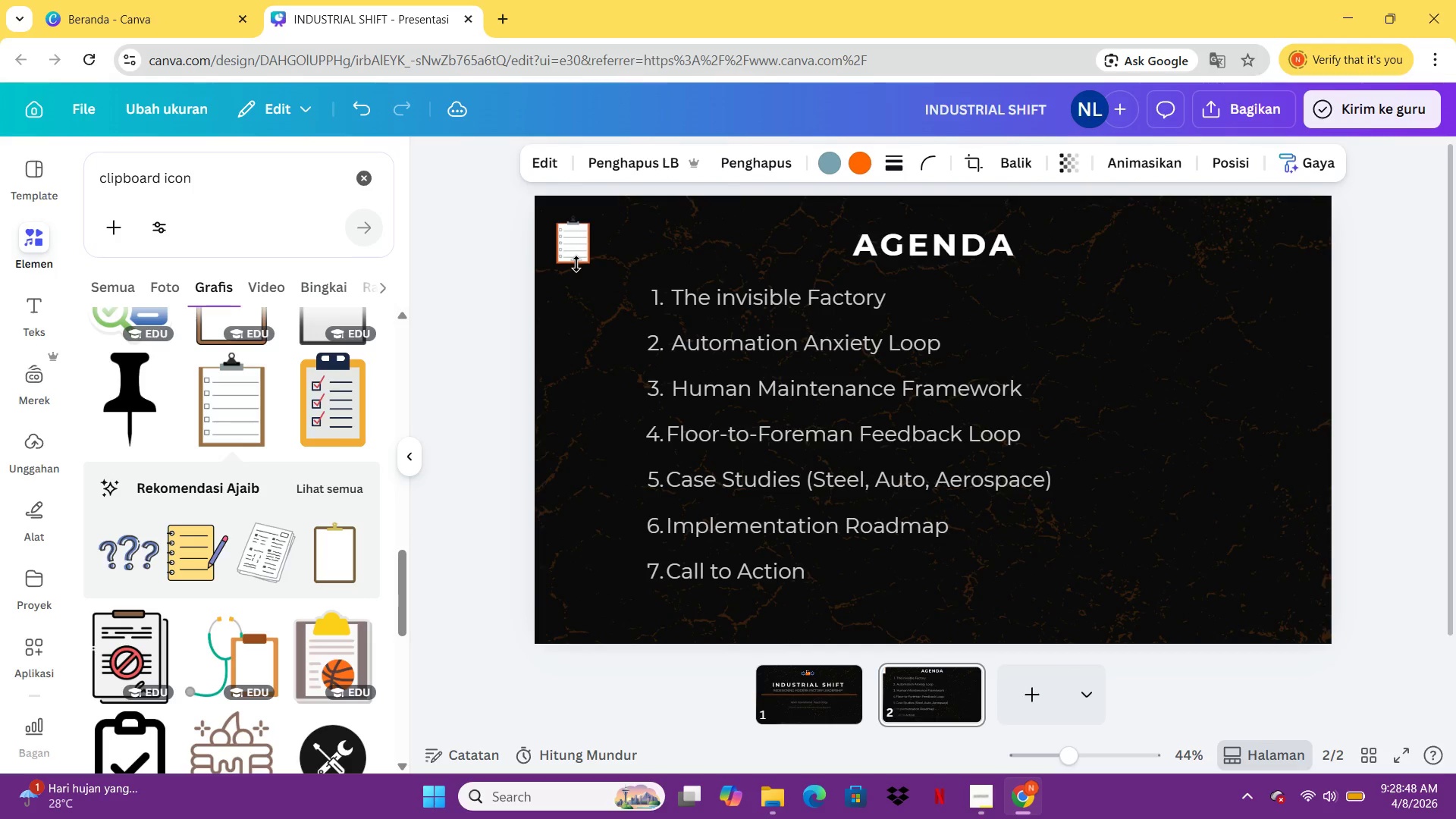 
key(ArrowUp)
 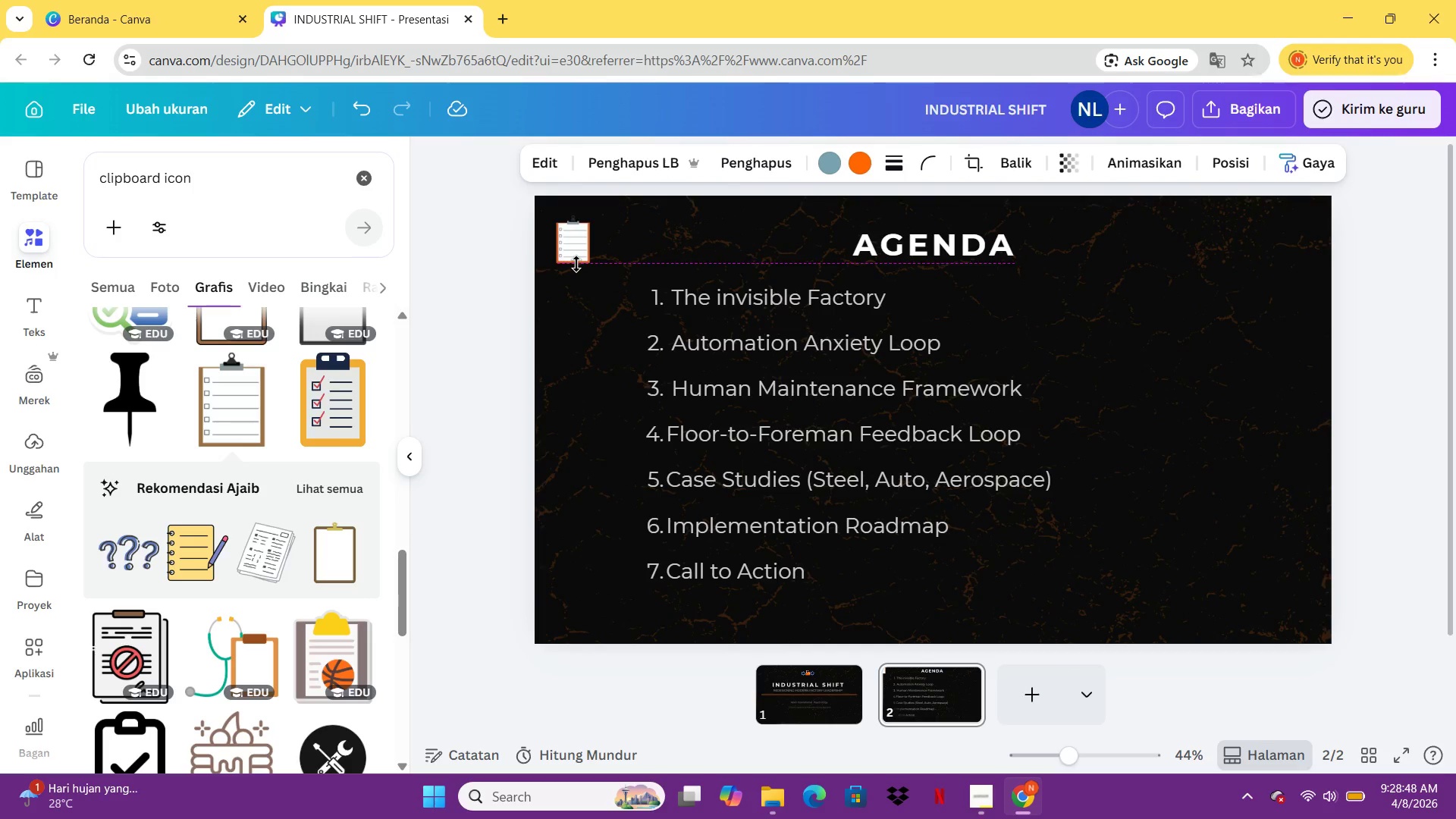 
key(ArrowUp)
 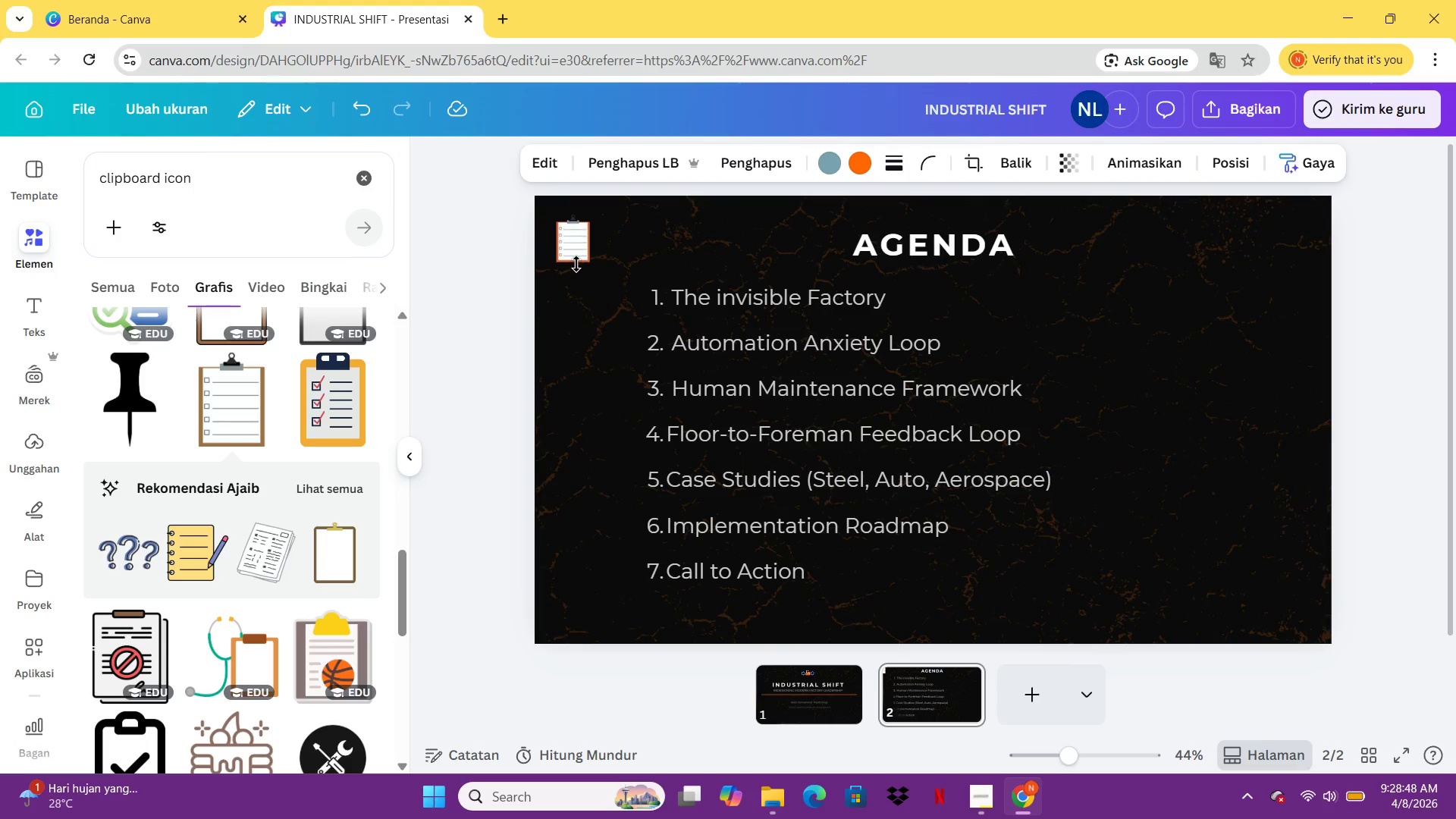 
key(ArrowUp)
 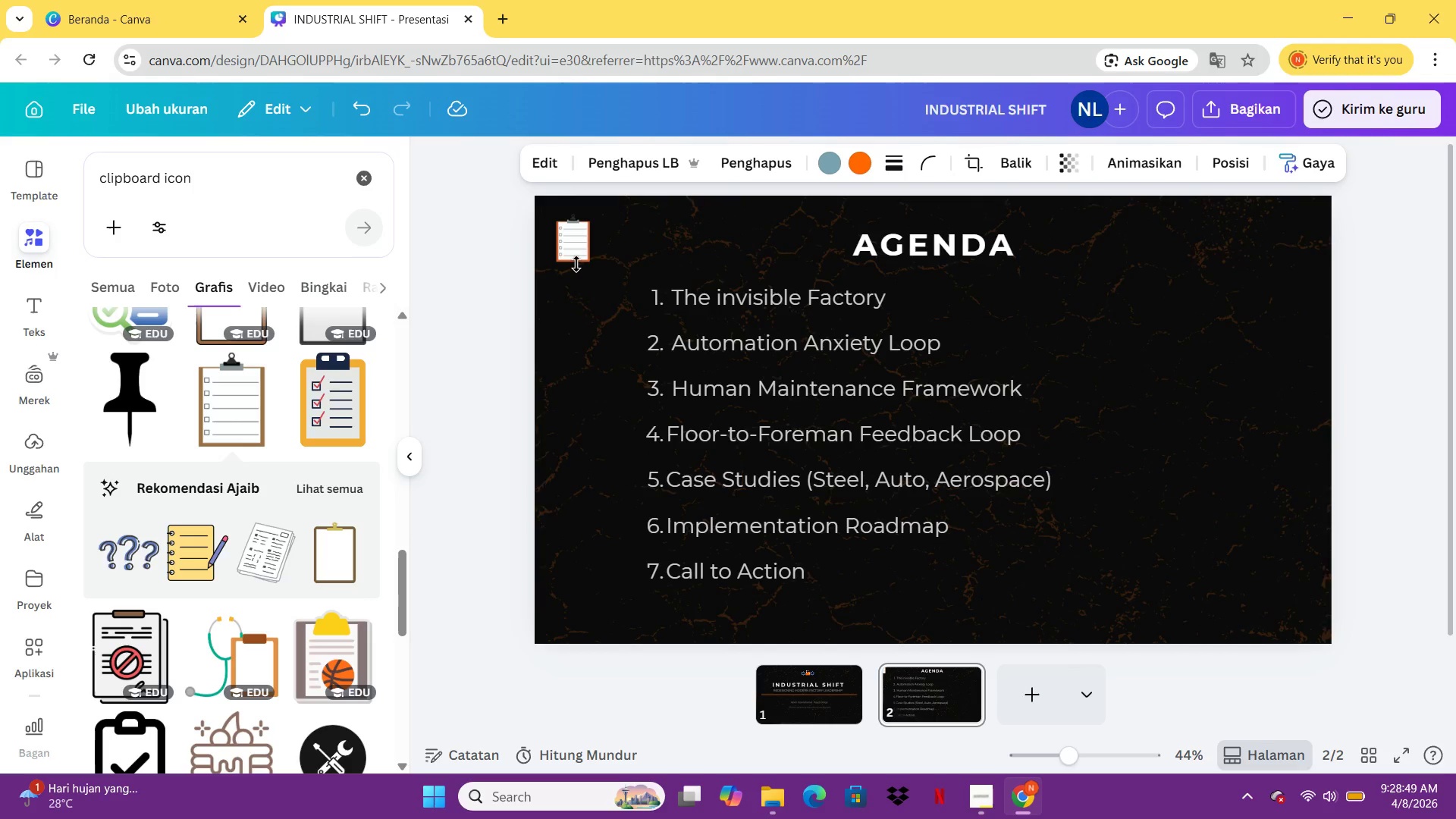 
key(ArrowUp)
 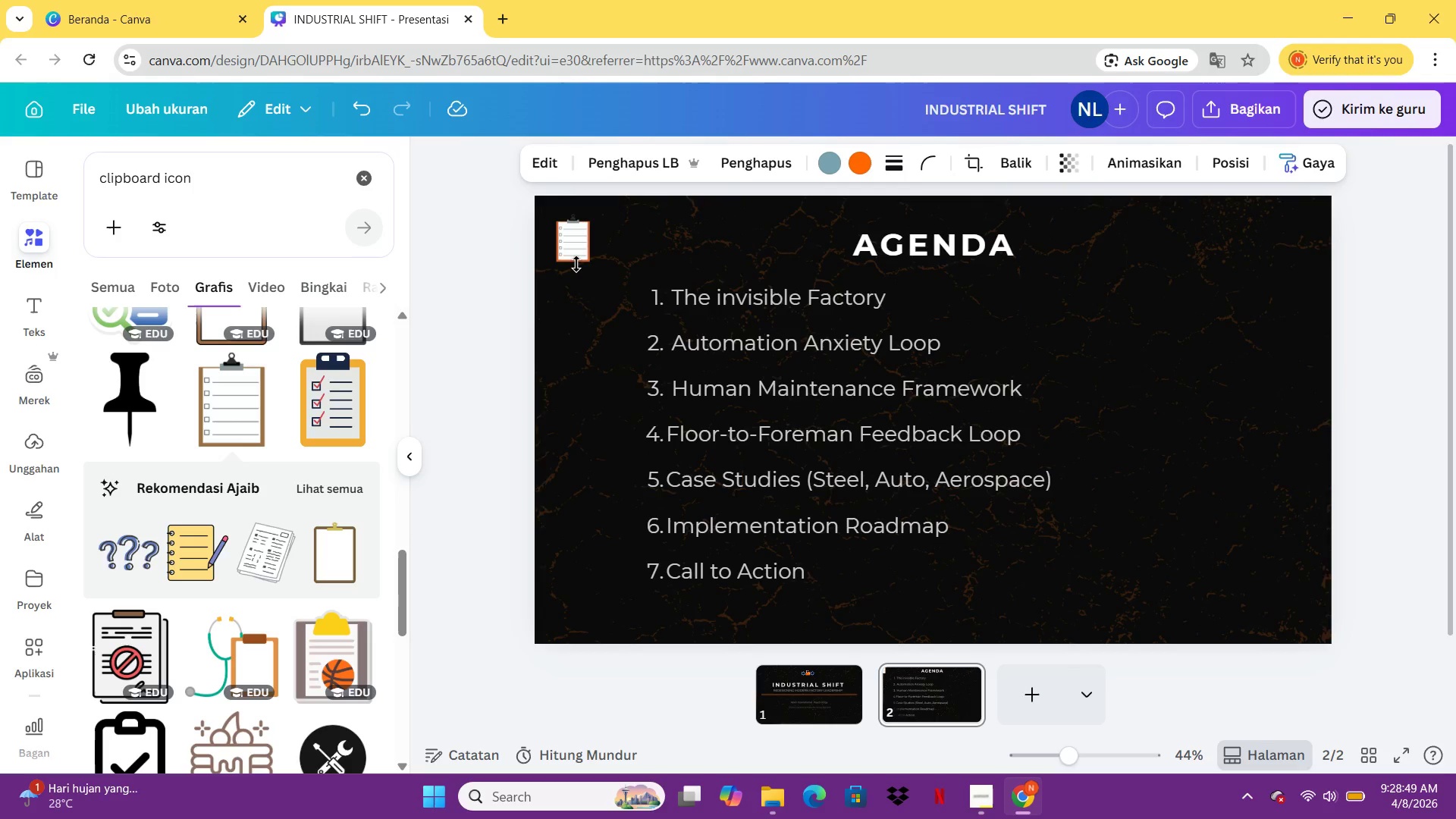 
key(ArrowUp)
 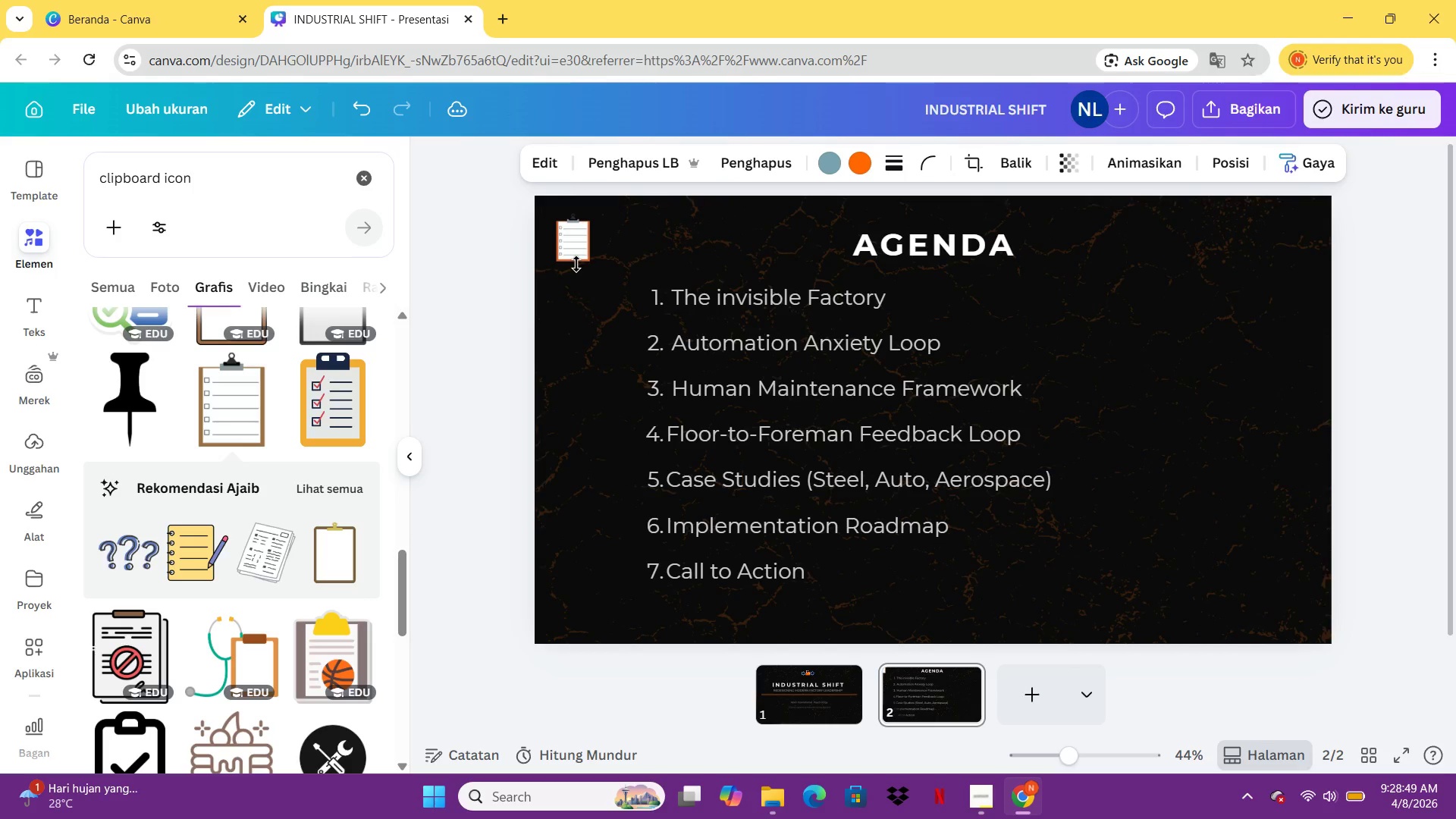 
key(ArrowDown)
 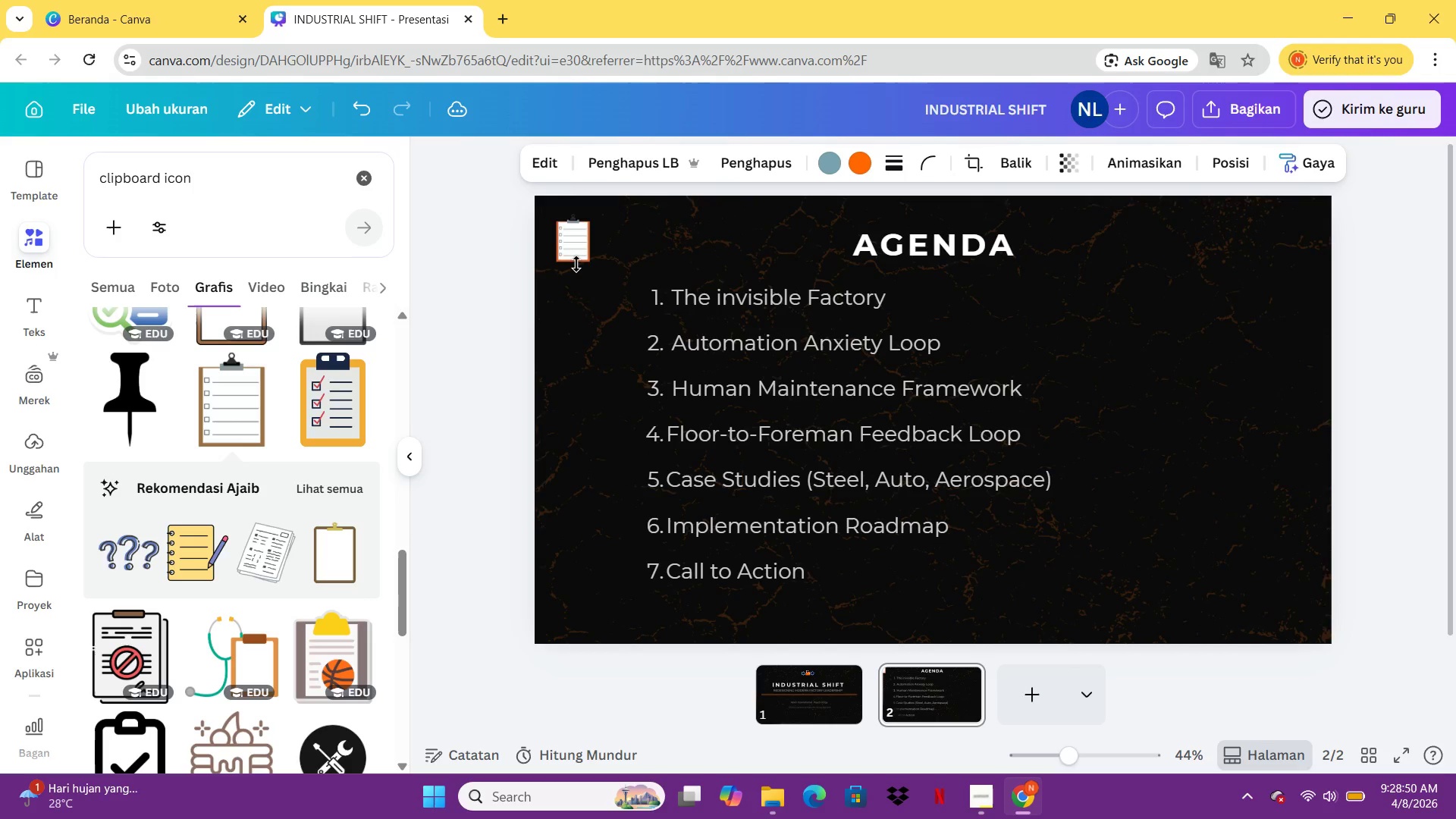 
key(ArrowDown)
 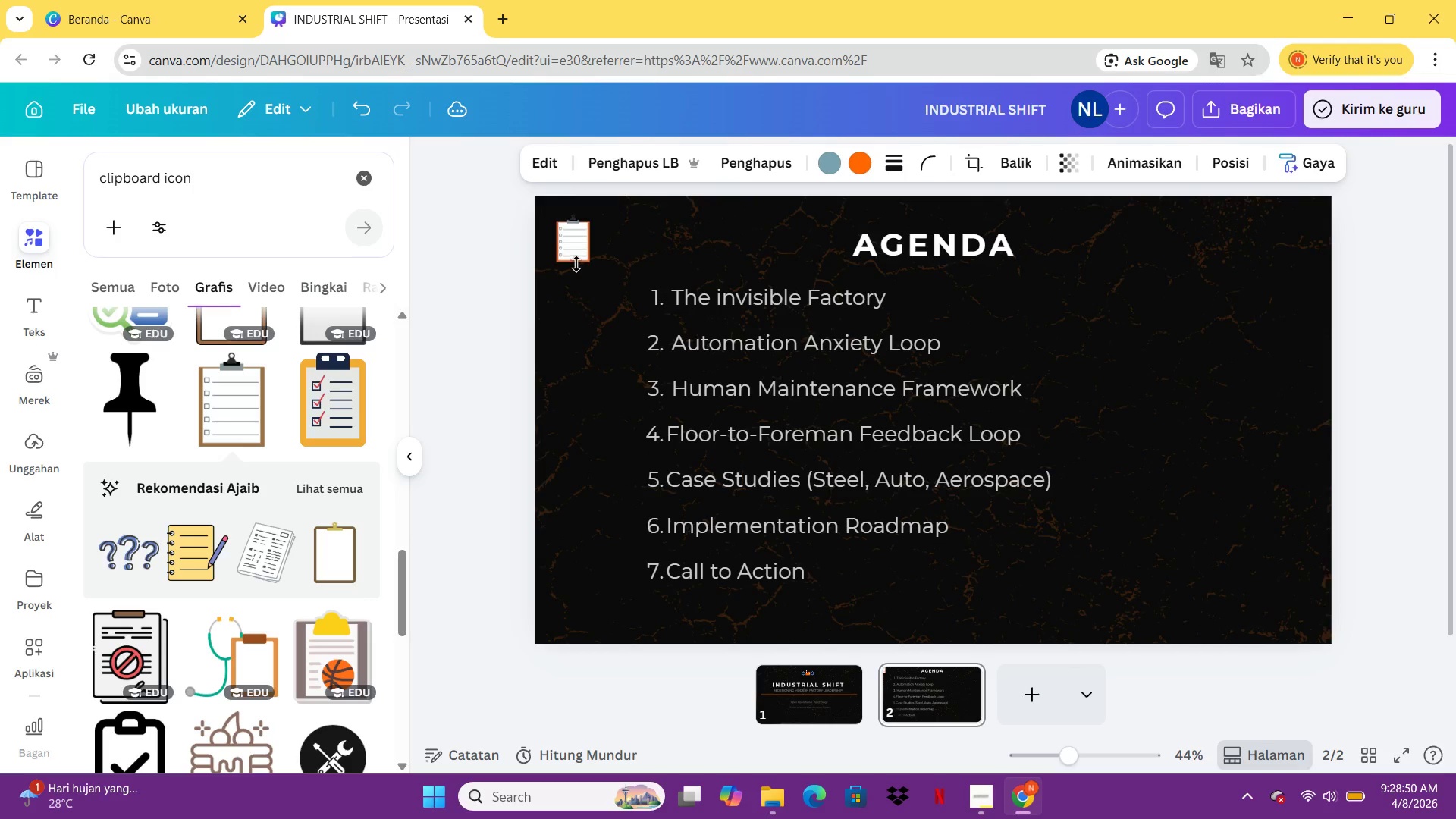 
key(ArrowDown)
 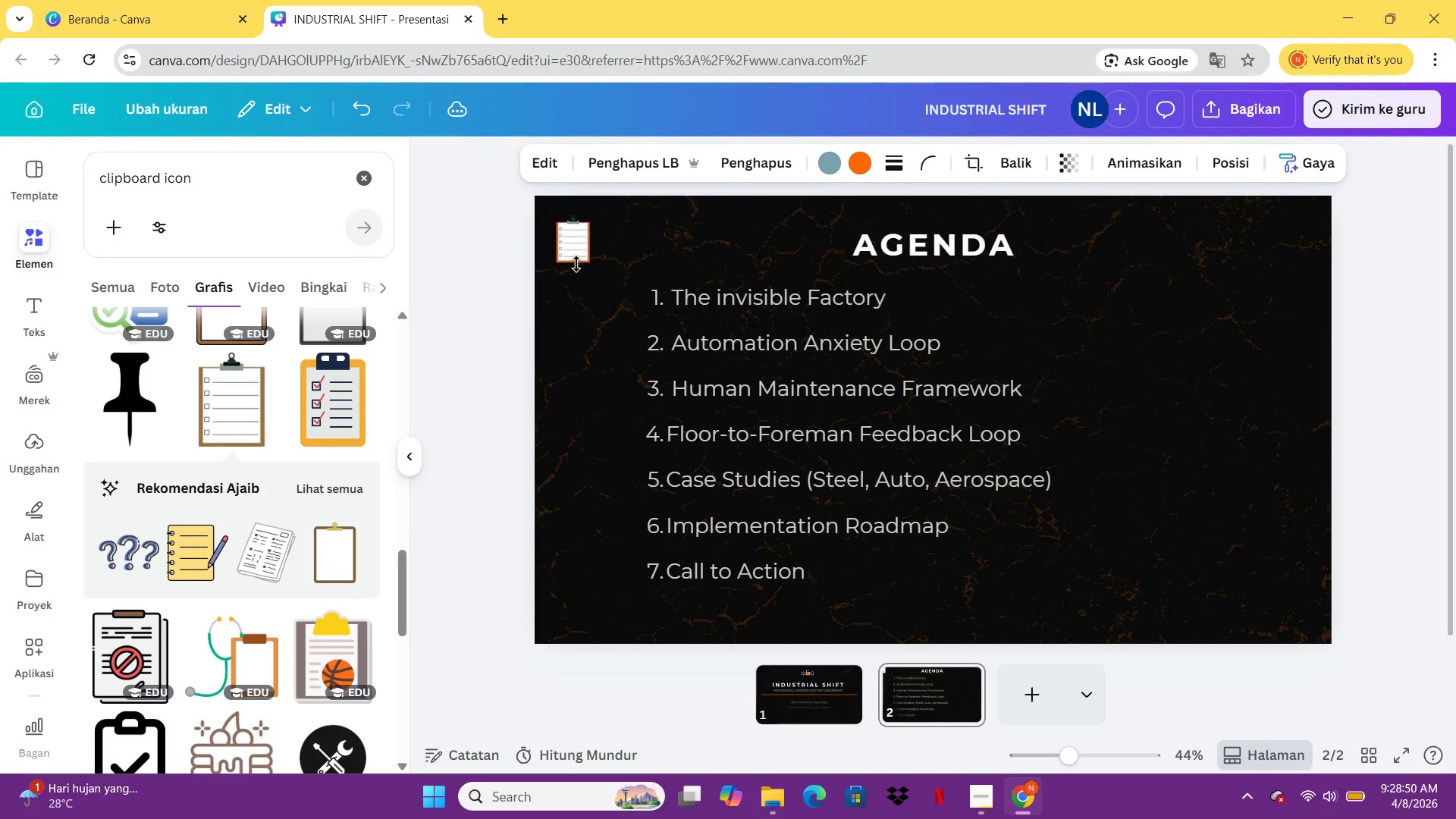 
key(ArrowDown)
 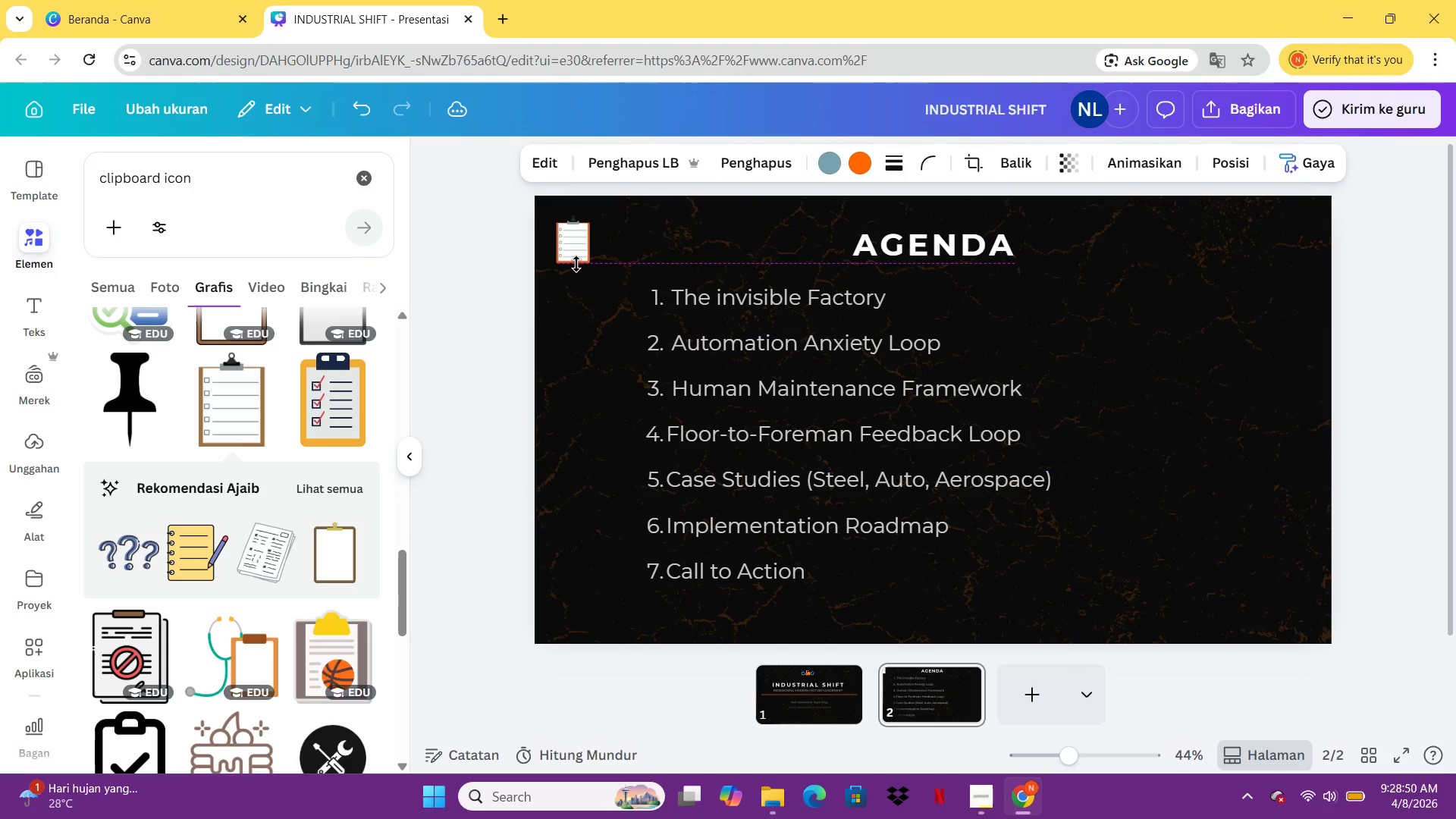 
key(ArrowDown)
 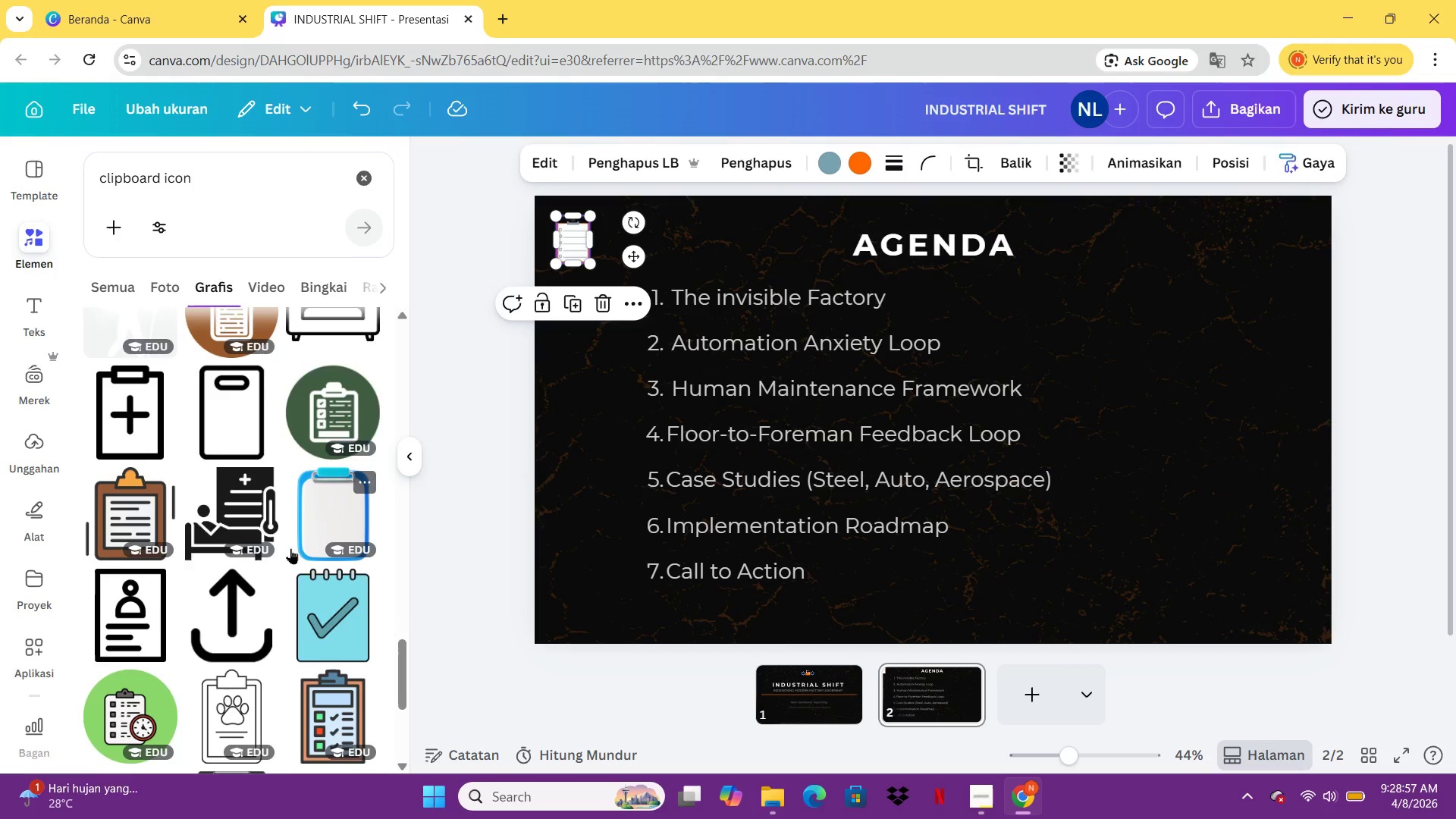 
wait(11.06)
 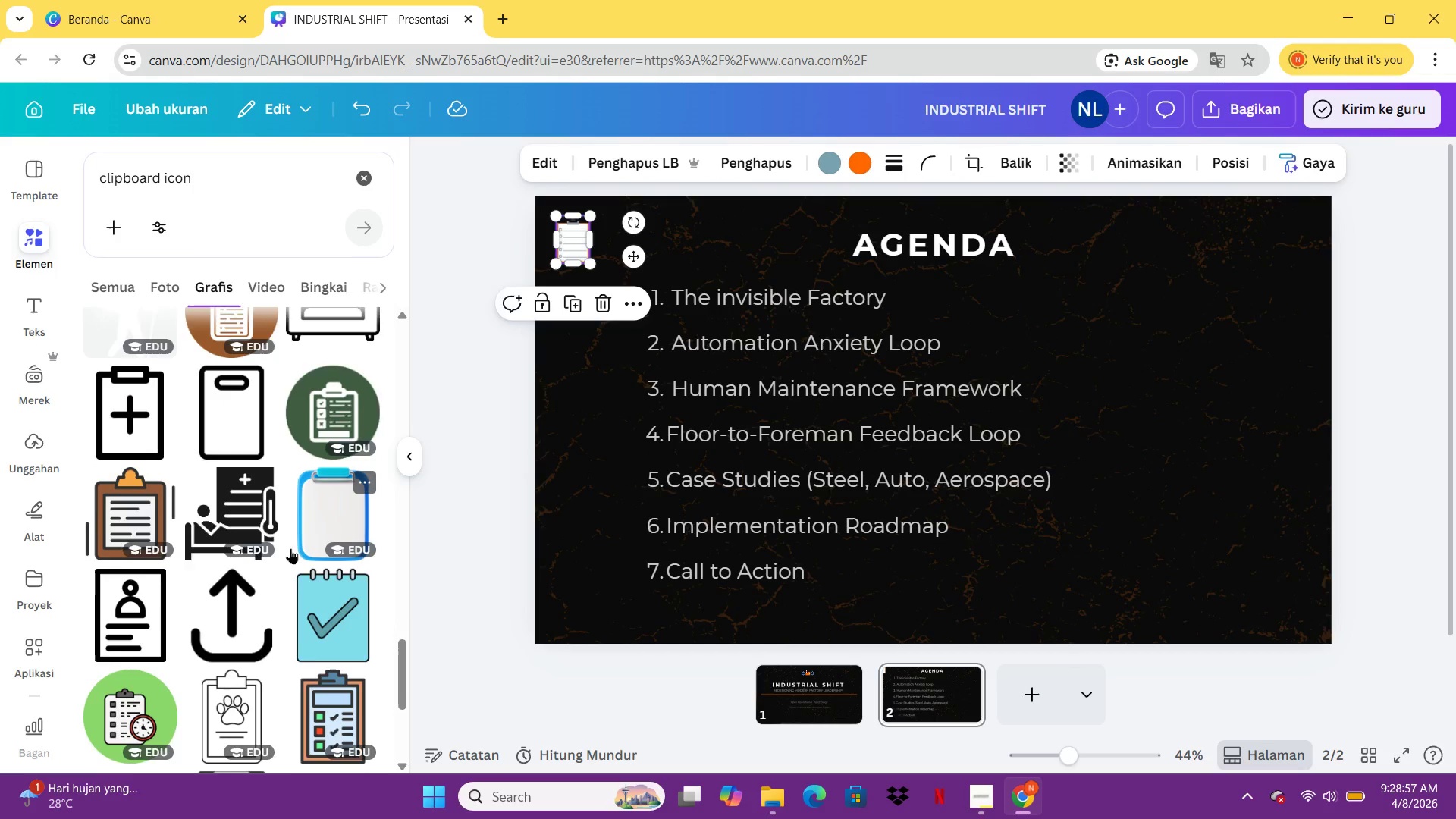 
mouse_move([200, 570])
 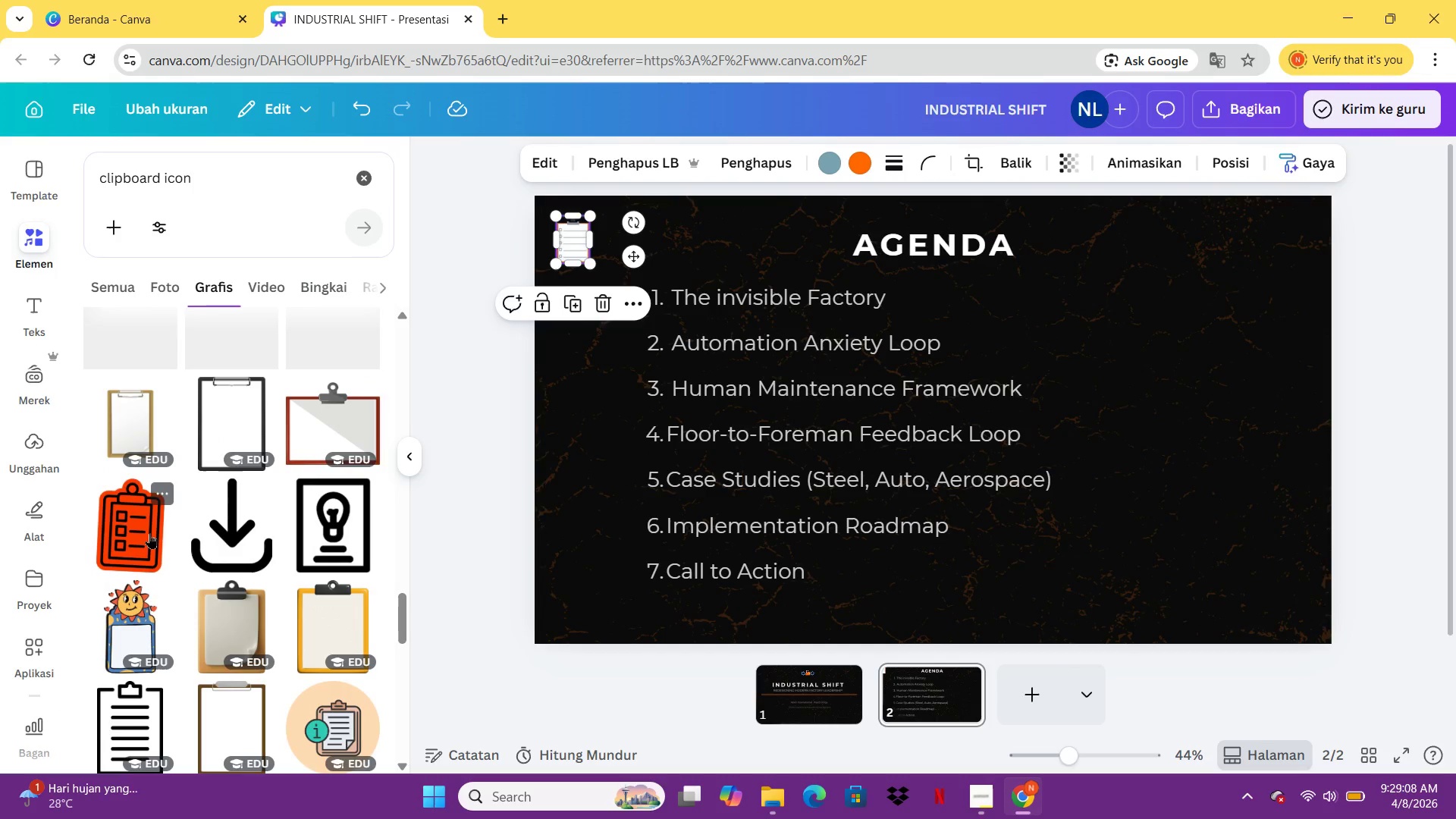 
left_click([148, 536])
 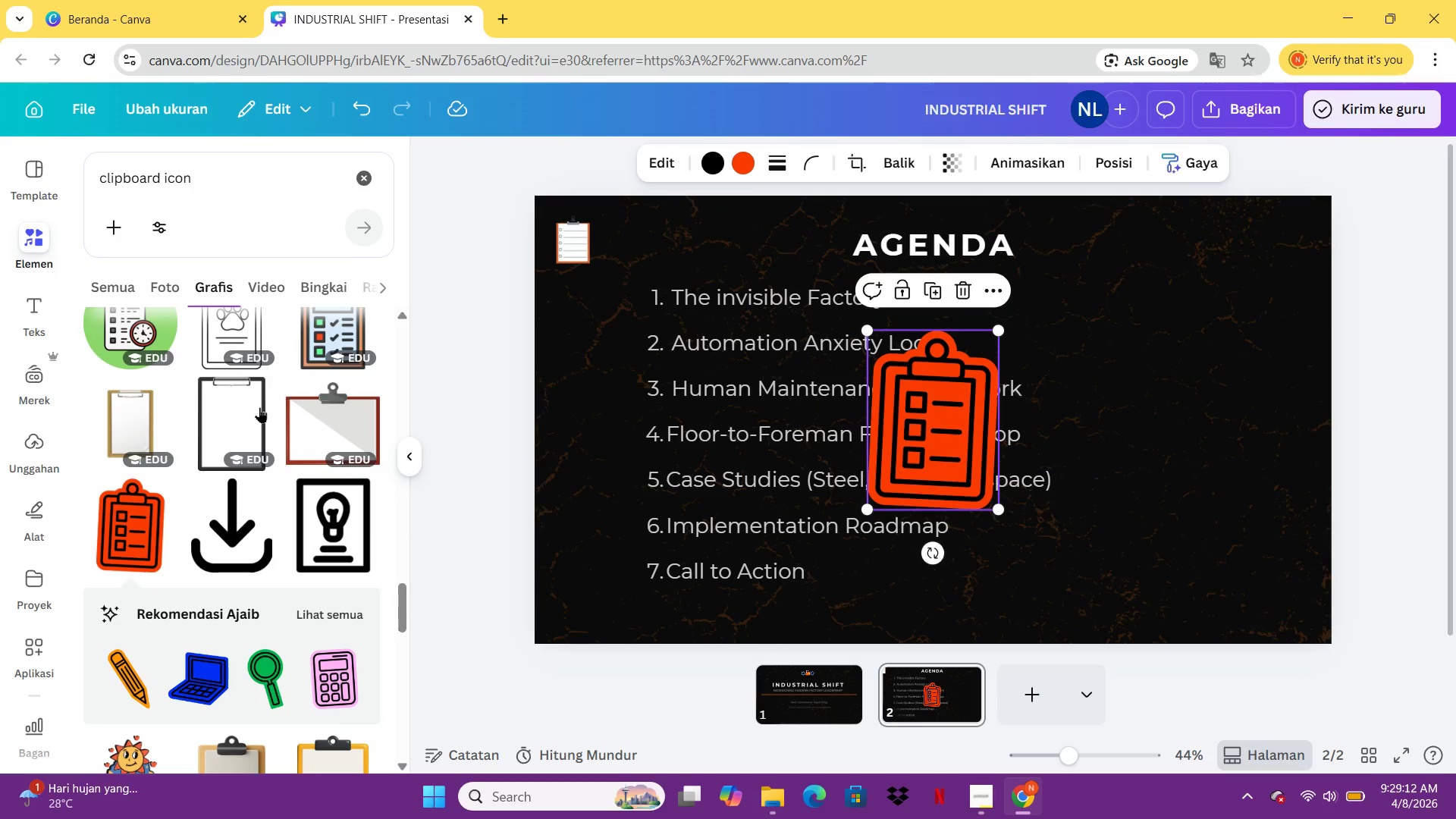 
wait(5.22)
 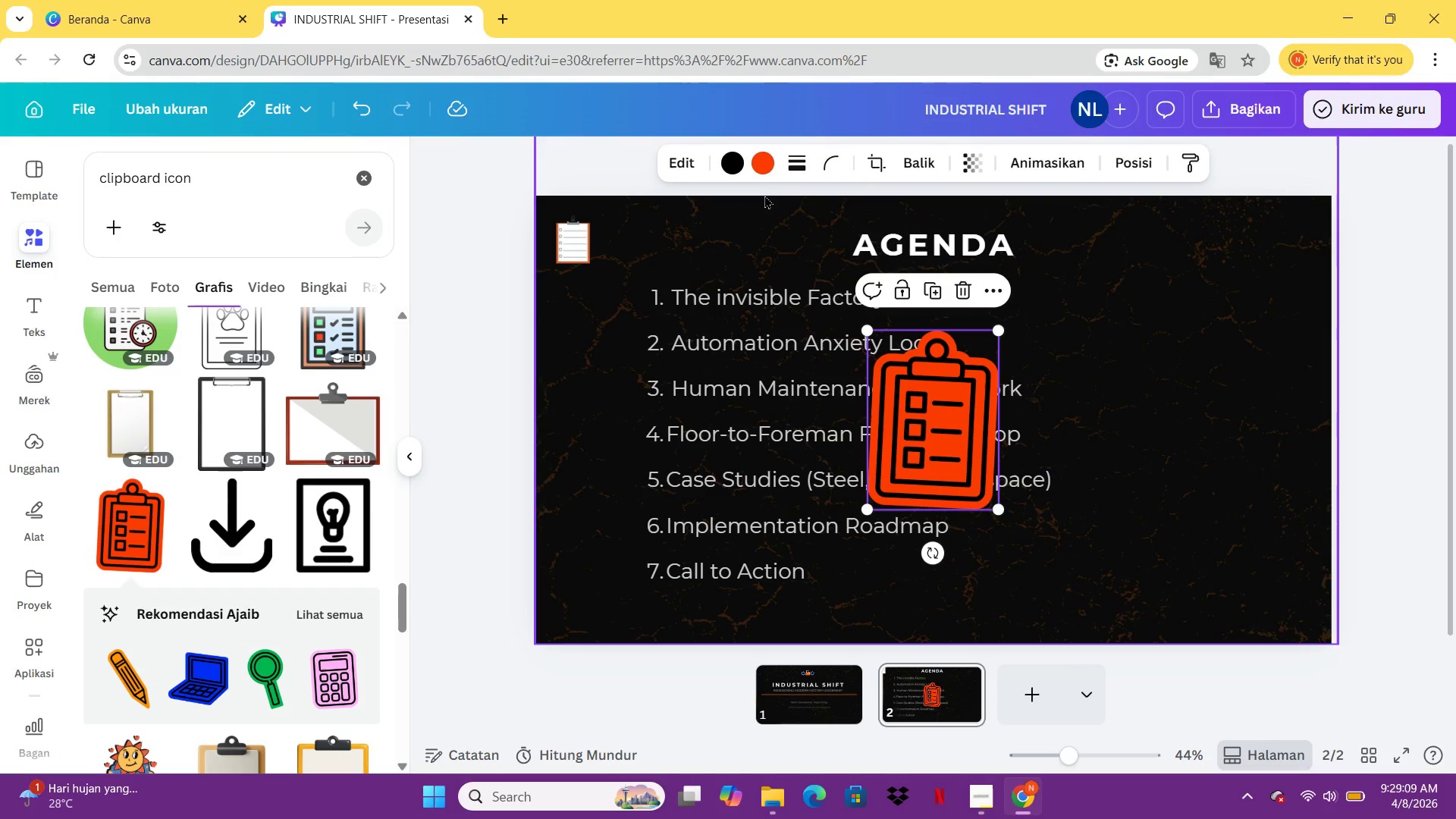 
left_click([739, 162])
 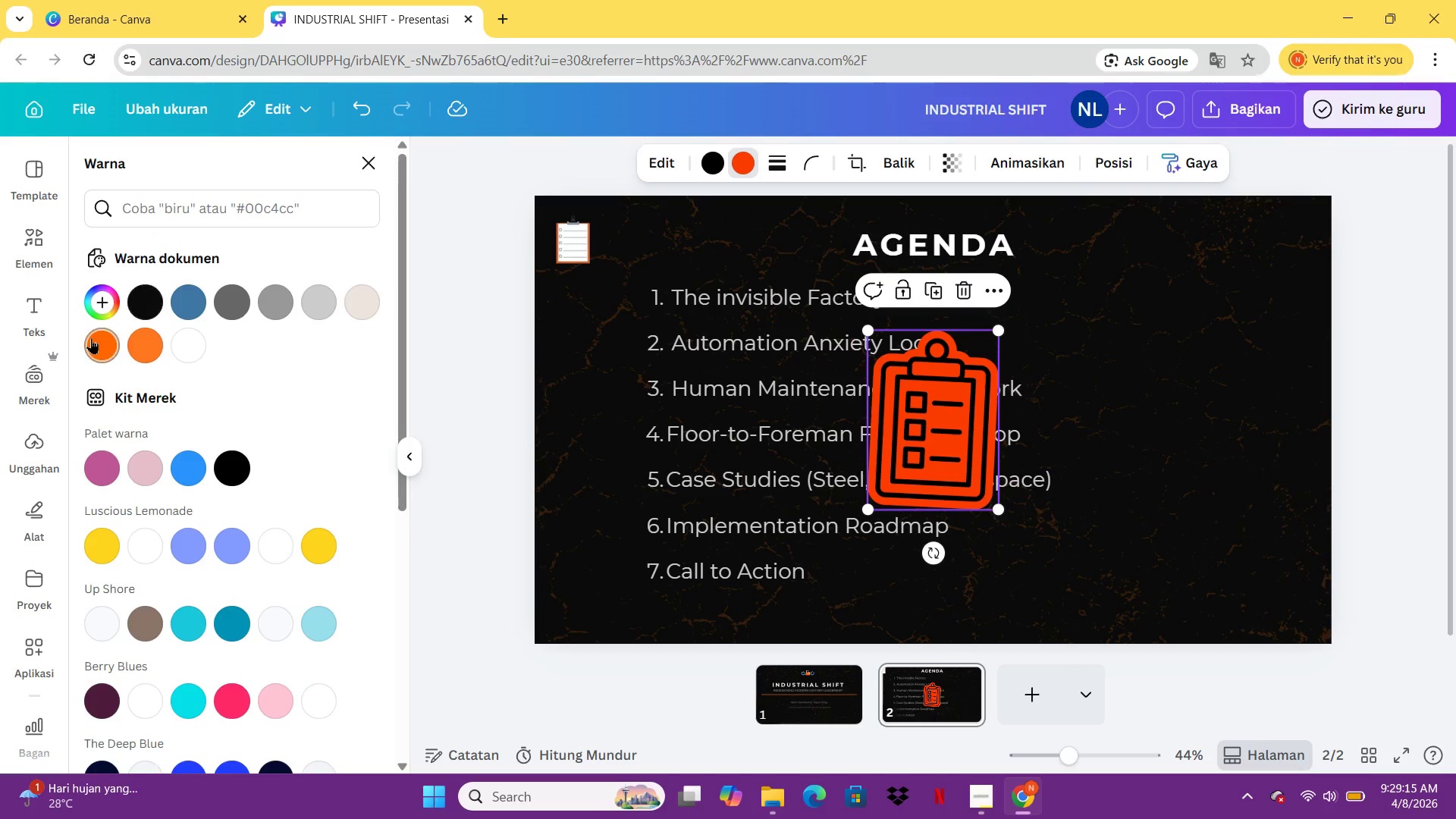 
left_click([91, 338])
 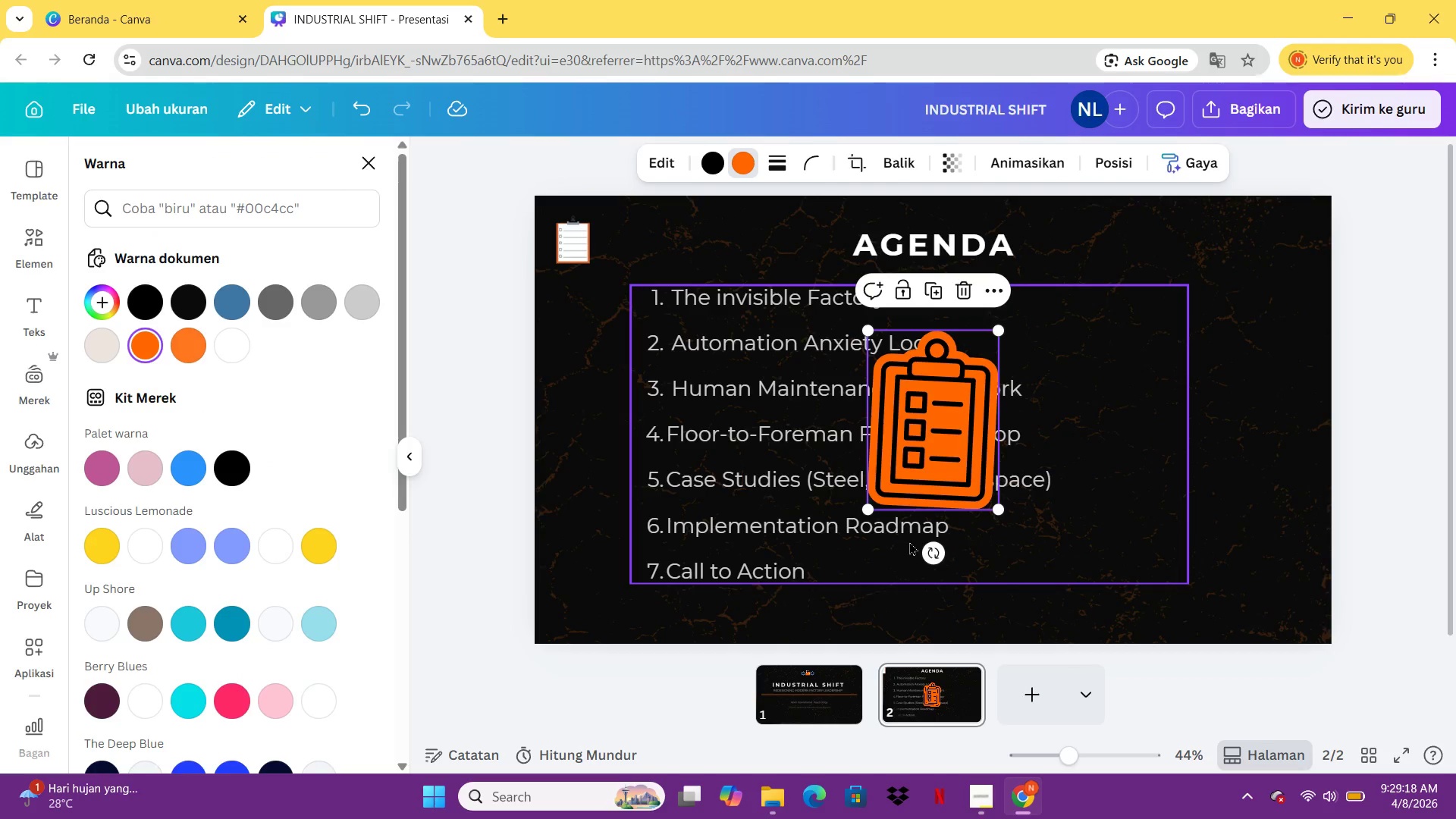 
left_click_drag(start_coordinate=[930, 561], to_coordinate=[938, 569])
 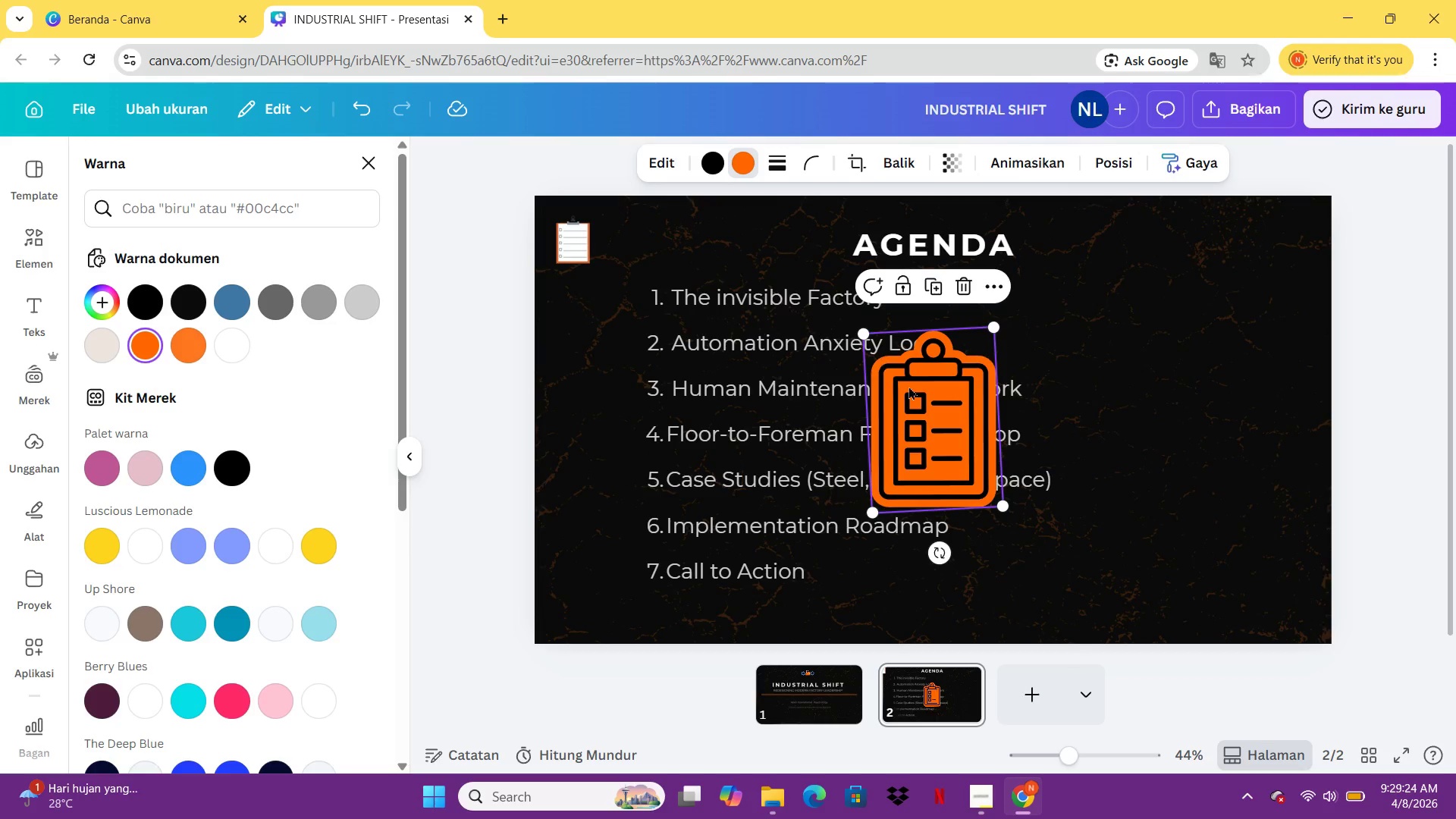 
left_click_drag(start_coordinate=[934, 416], to_coordinate=[668, 285])
 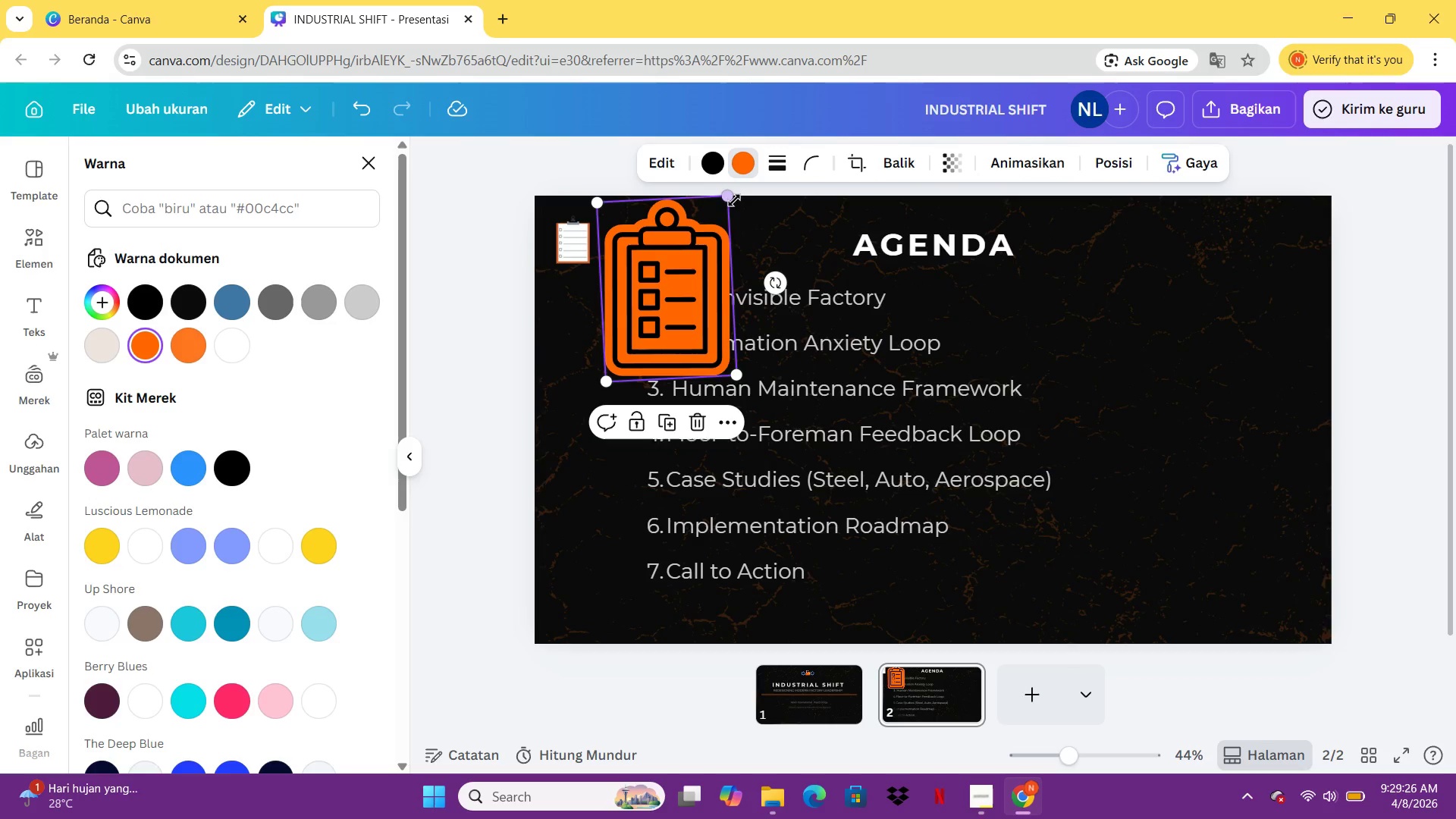 
left_click_drag(start_coordinate=[733, 199], to_coordinate=[659, 344])
 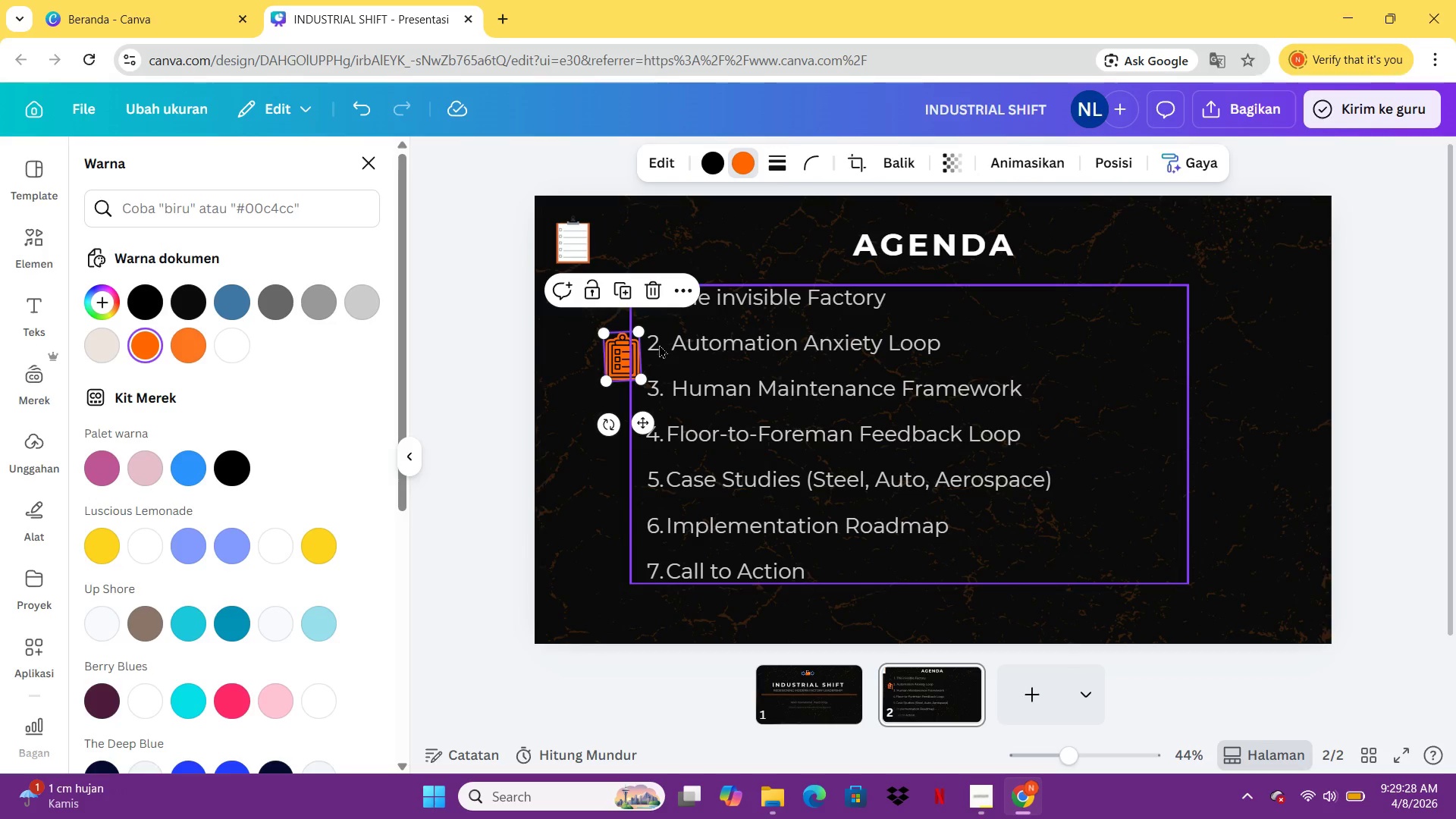 
key(Delete)
 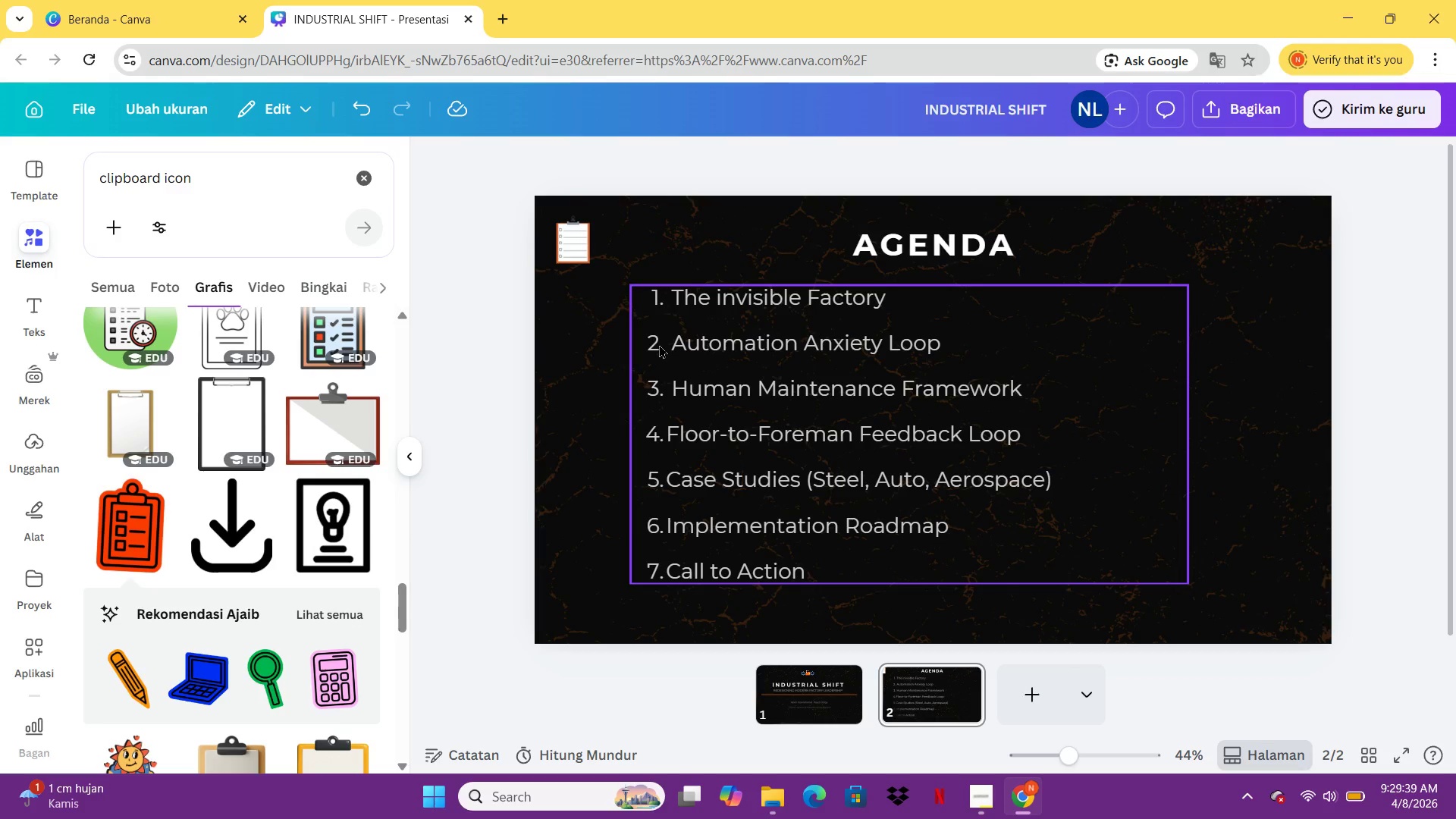 
wait(15.25)
 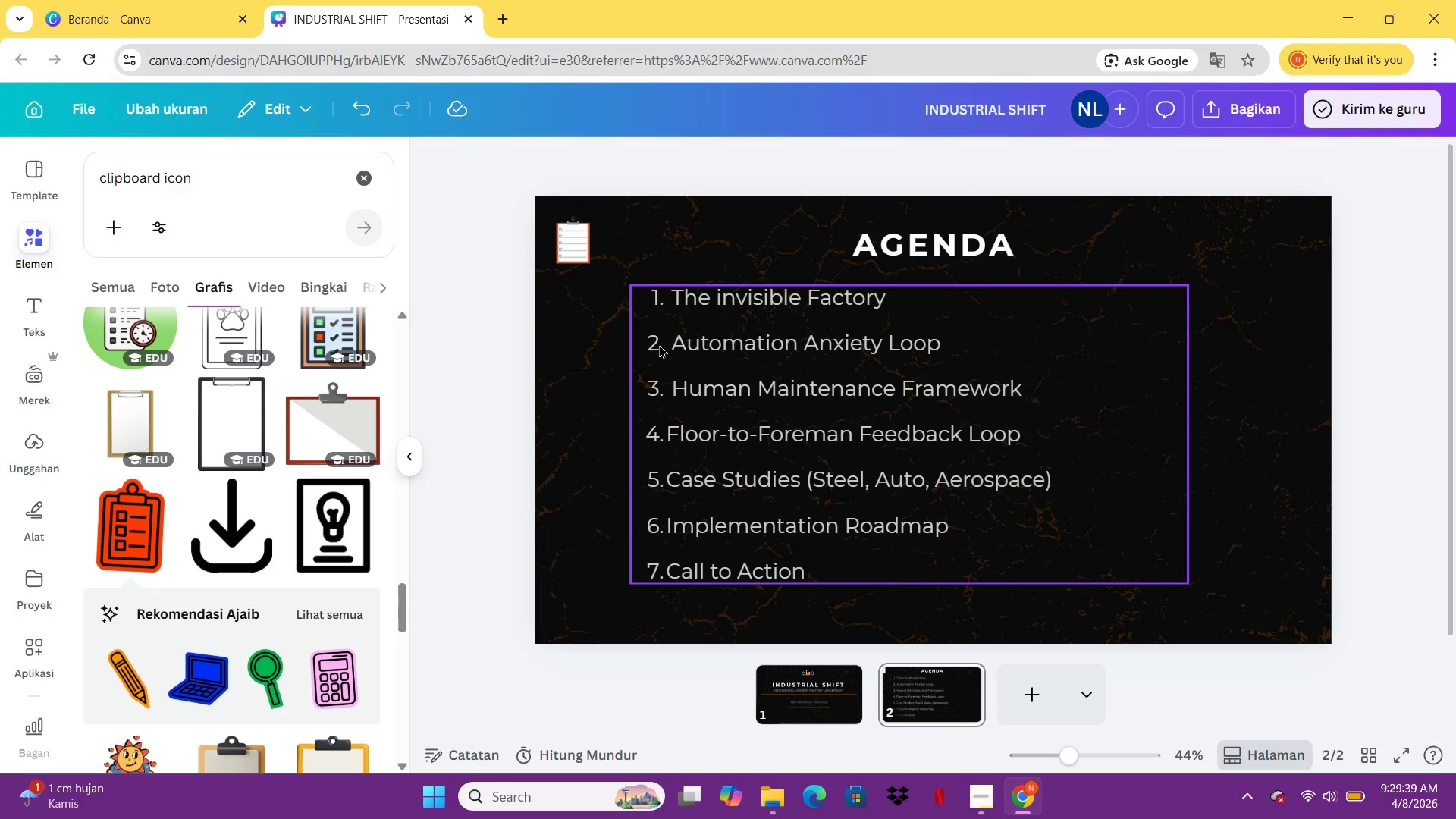 
left_click([788, 563])
 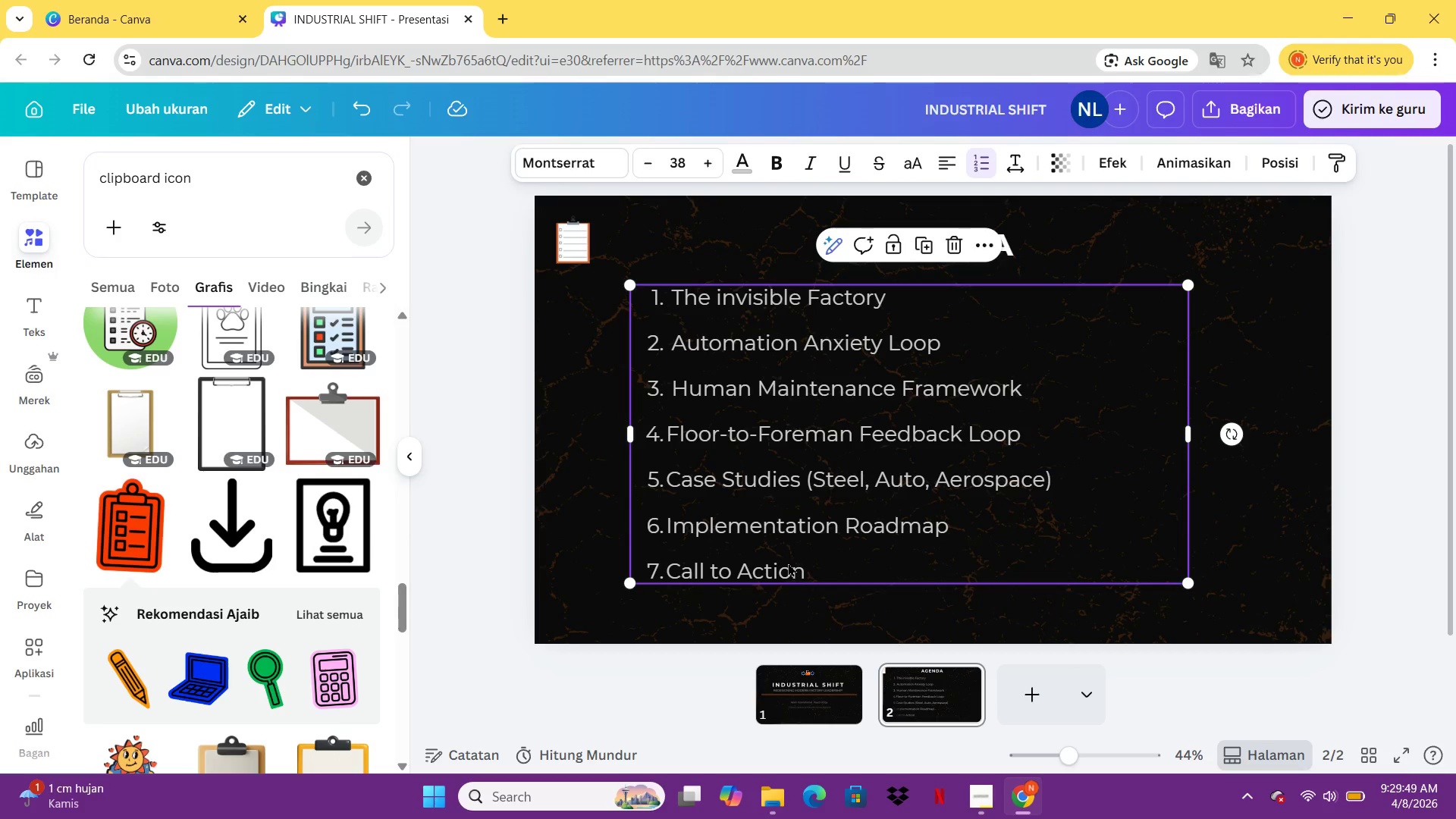 
wait(9.58)
 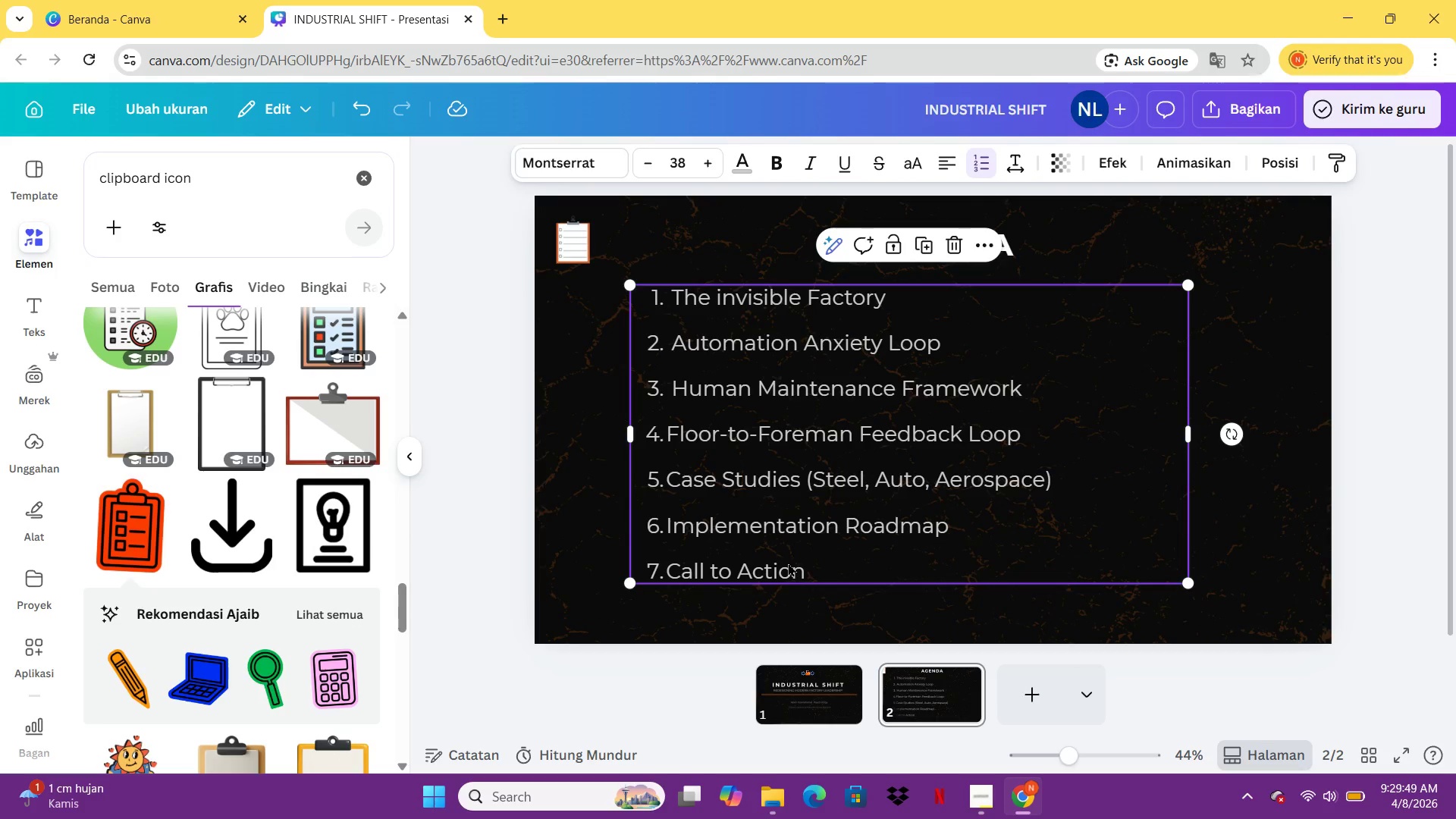 
left_click([1009, 249])
 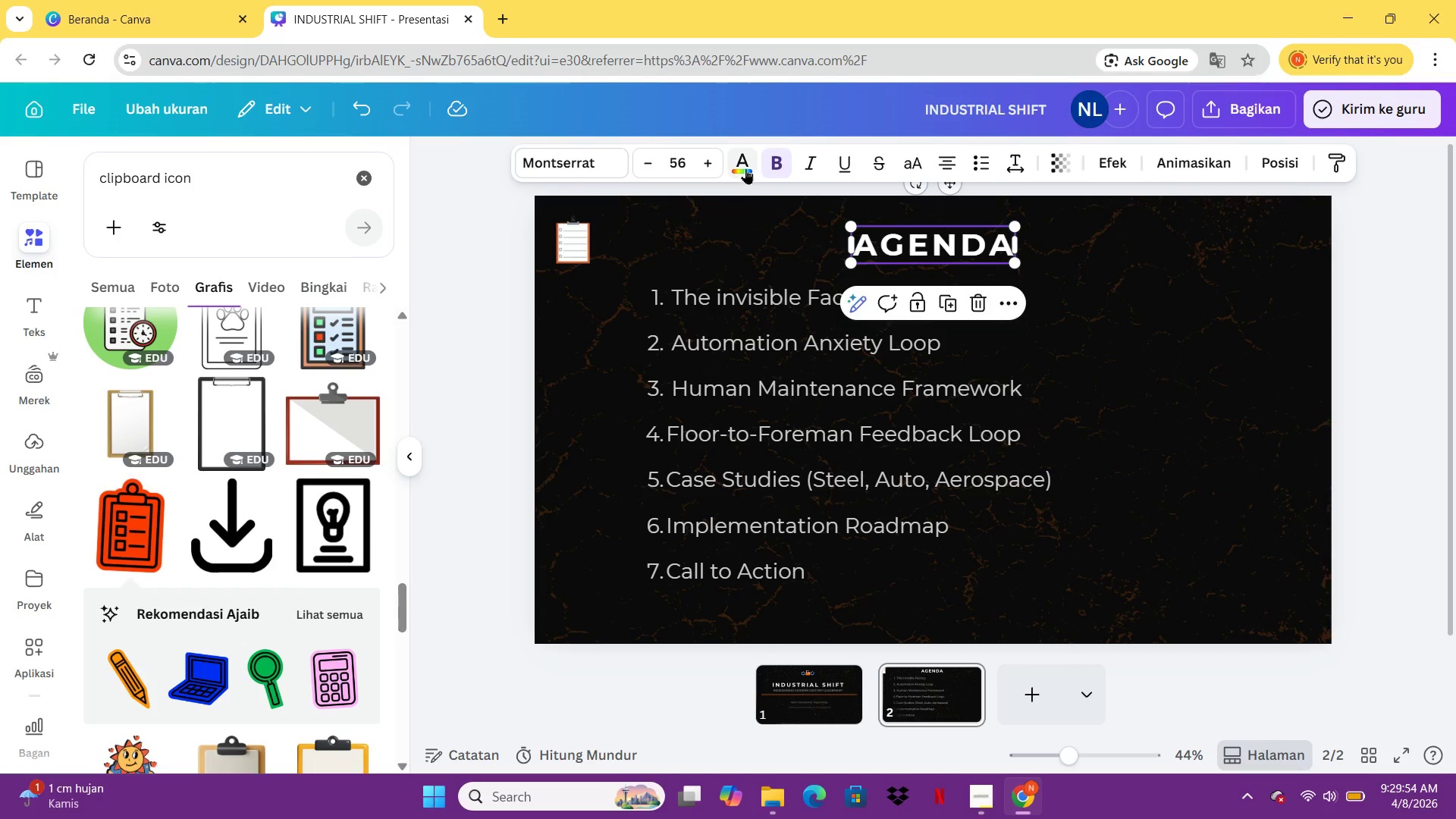 
left_click([745, 166])
 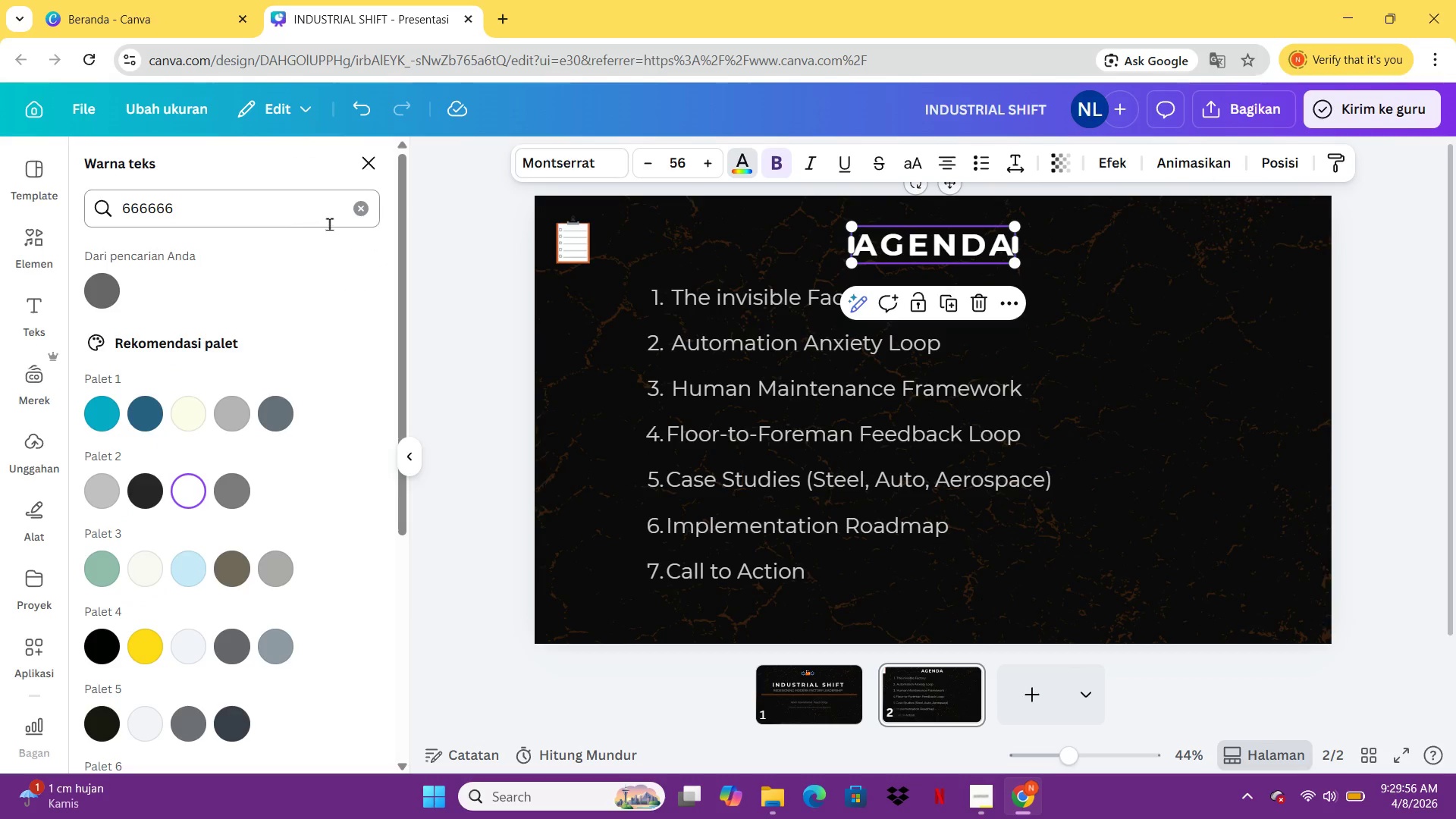 
left_click([361, 209])
 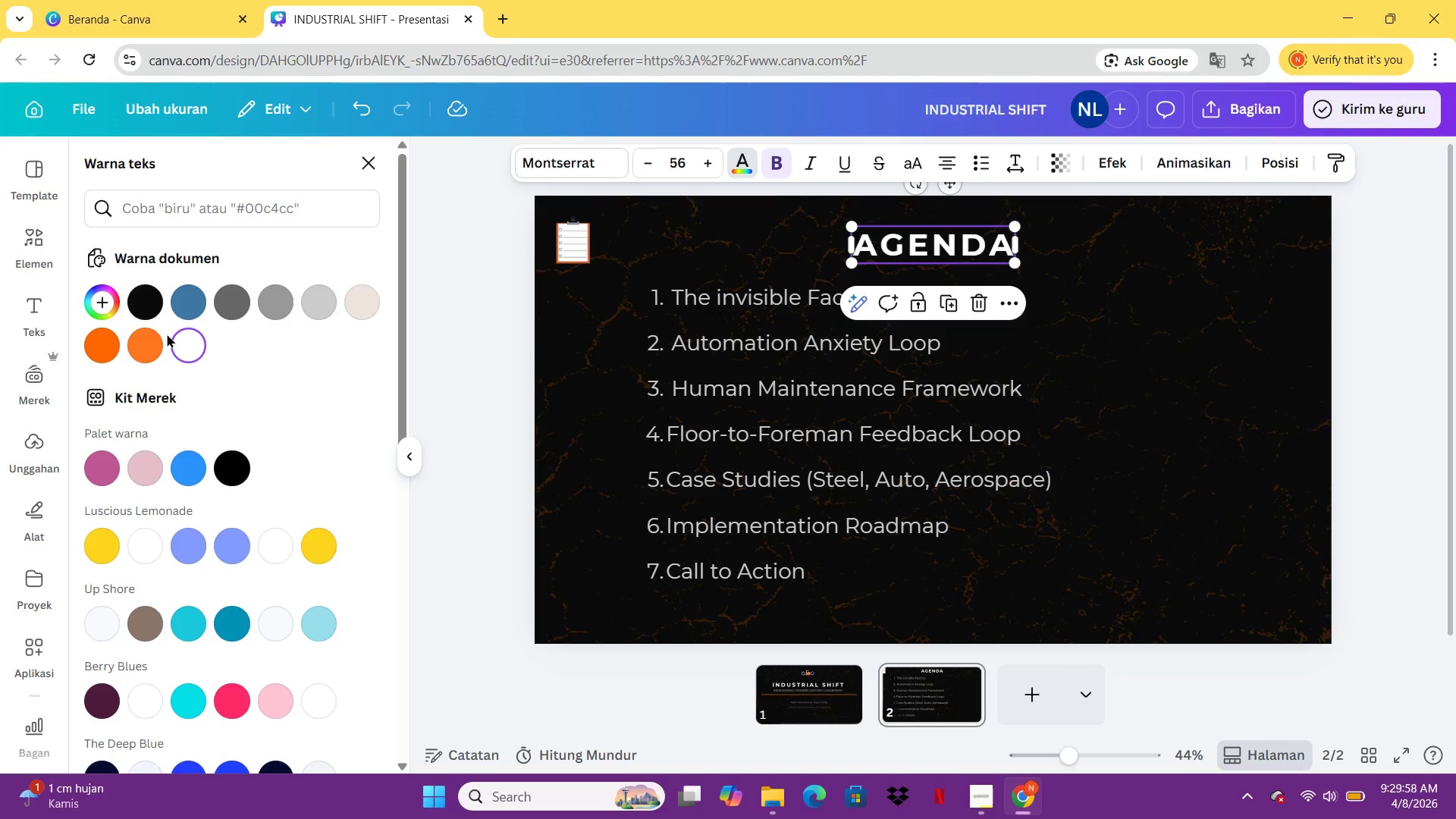 
mouse_move([206, 347])
 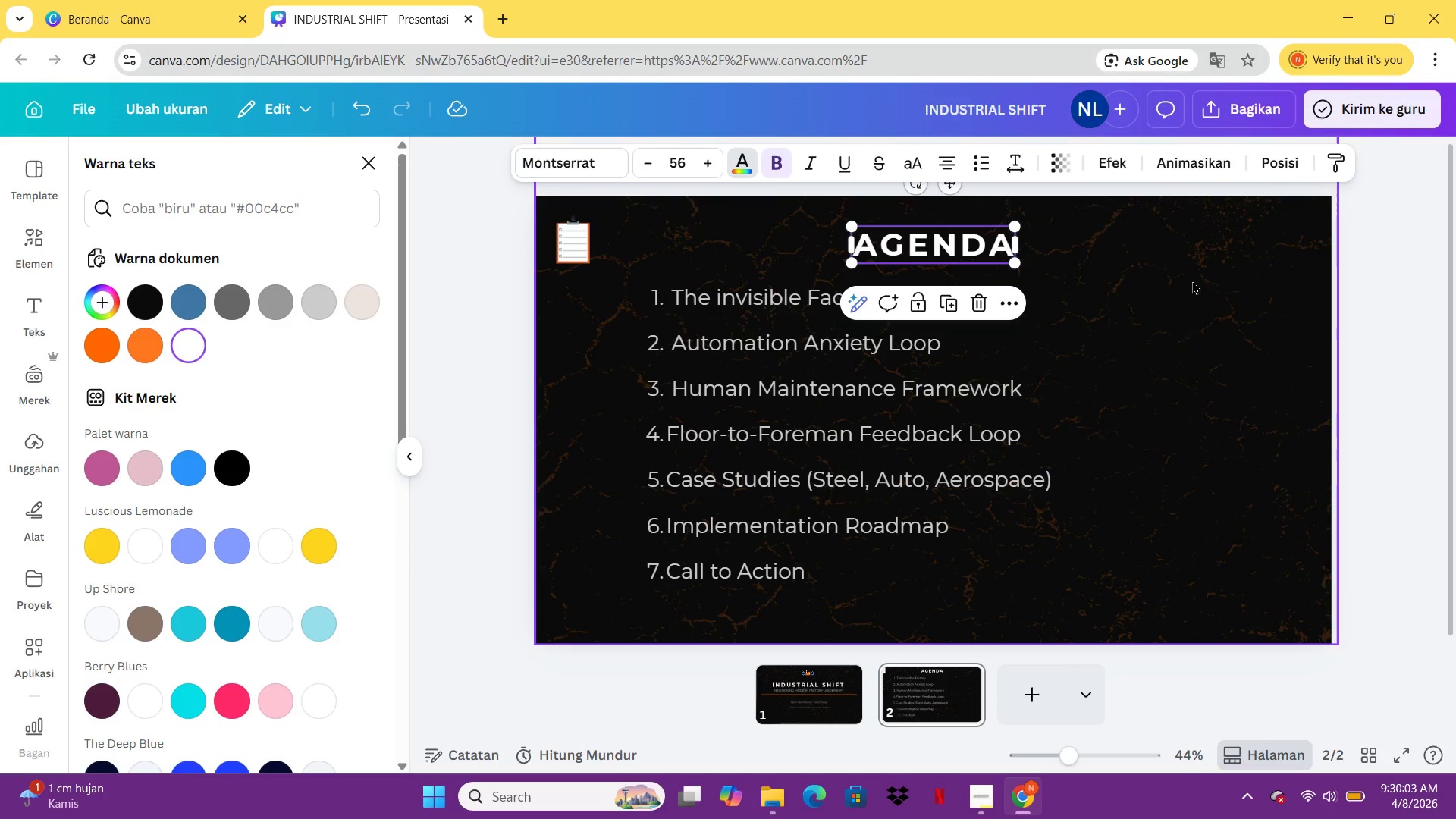 
left_click([1193, 274])
 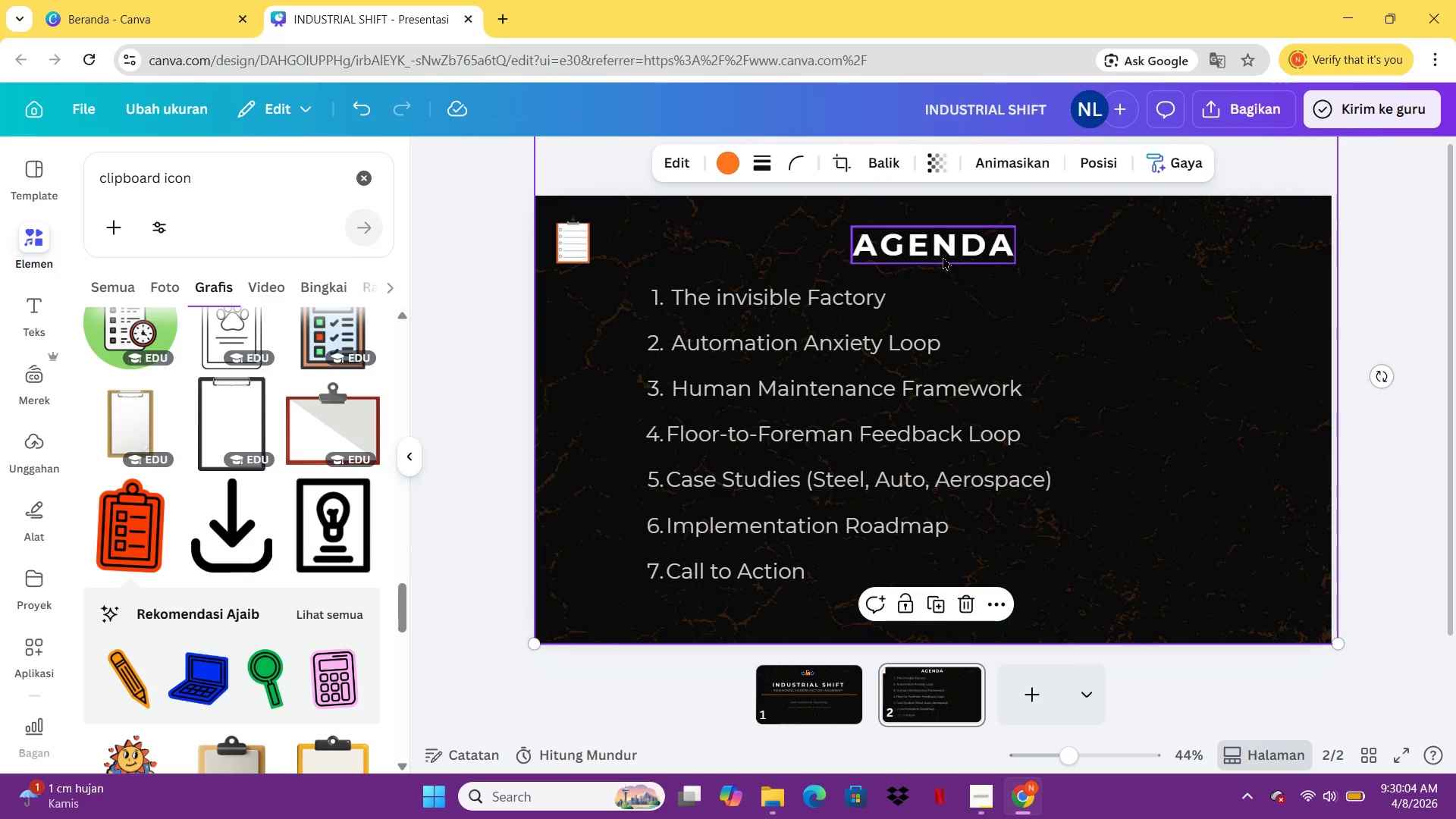 
left_click_drag(start_coordinate=[943, 256], to_coordinate=[723, 258])
 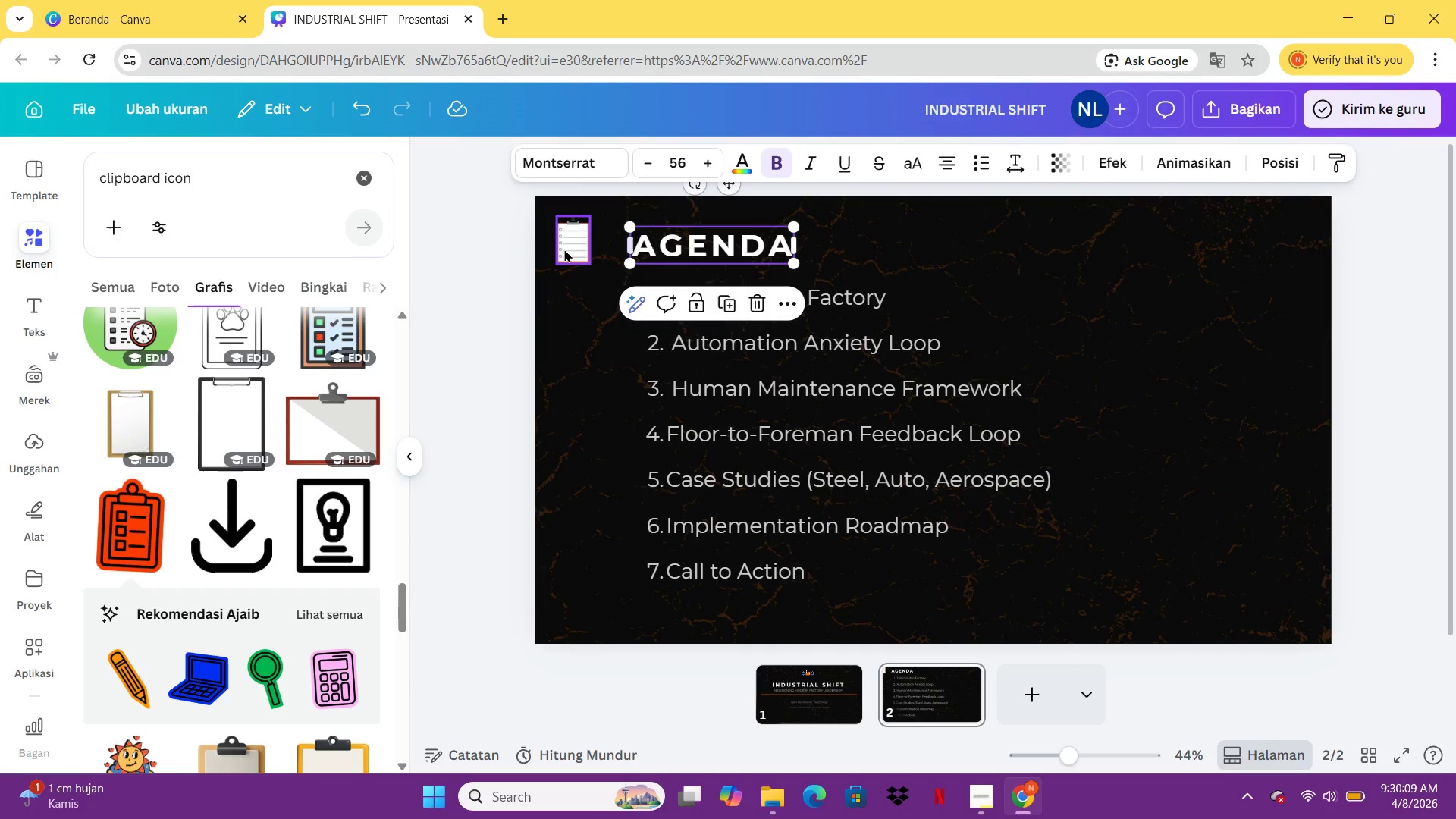 
left_click_drag(start_coordinate=[564, 249], to_coordinate=[586, 256])
 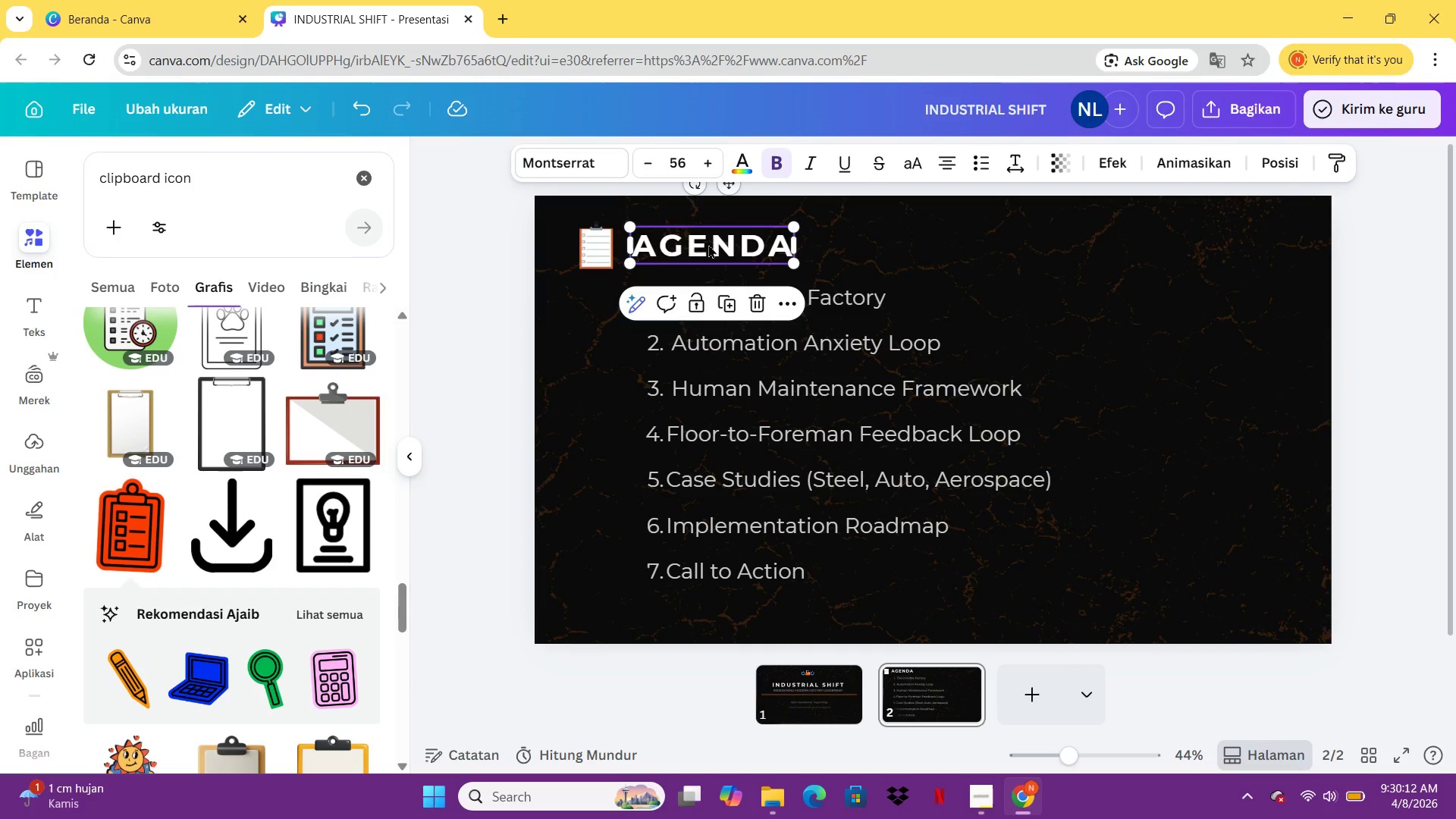 
left_click([708, 244])
 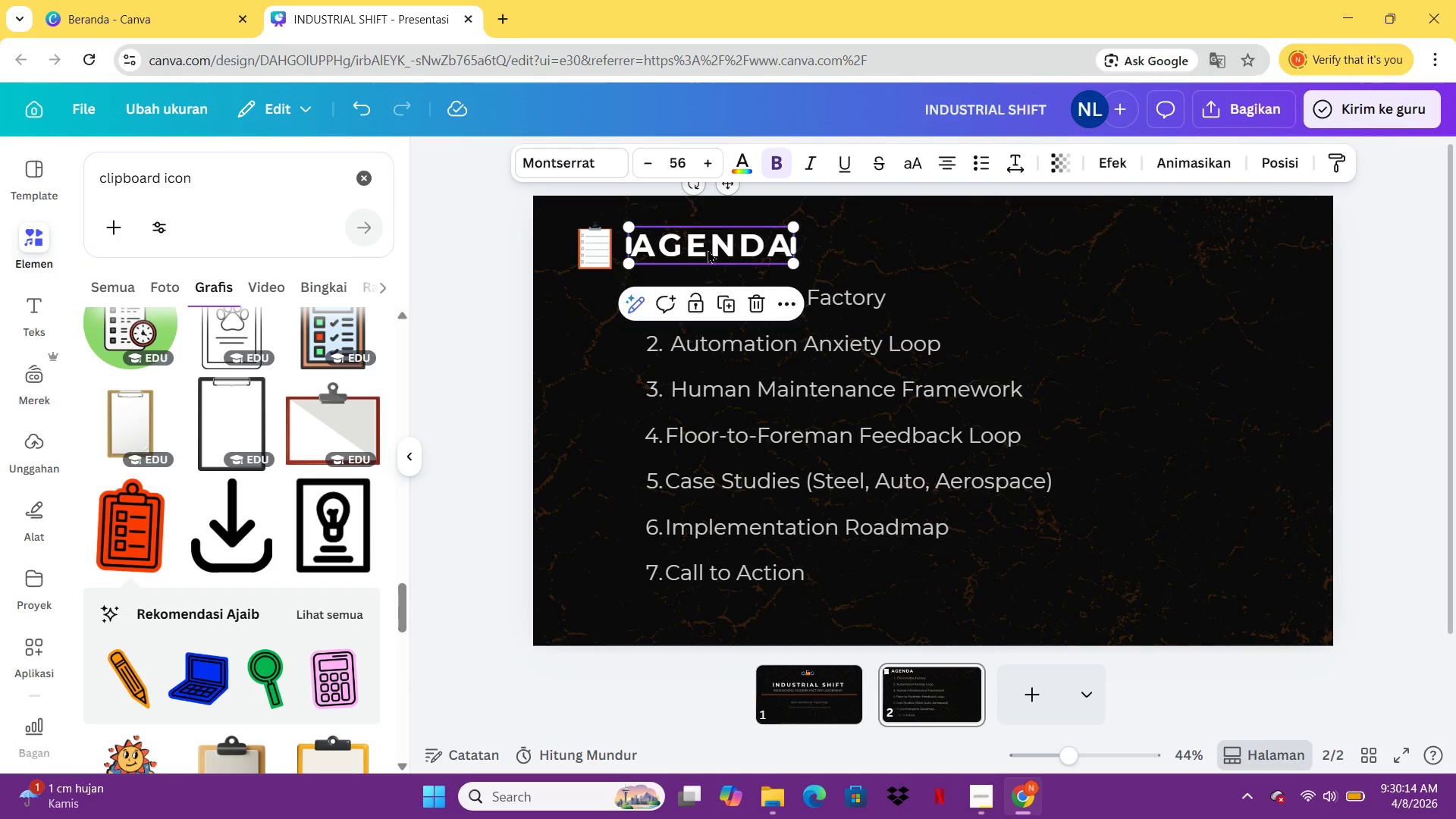 
left_click([1140, 285])
 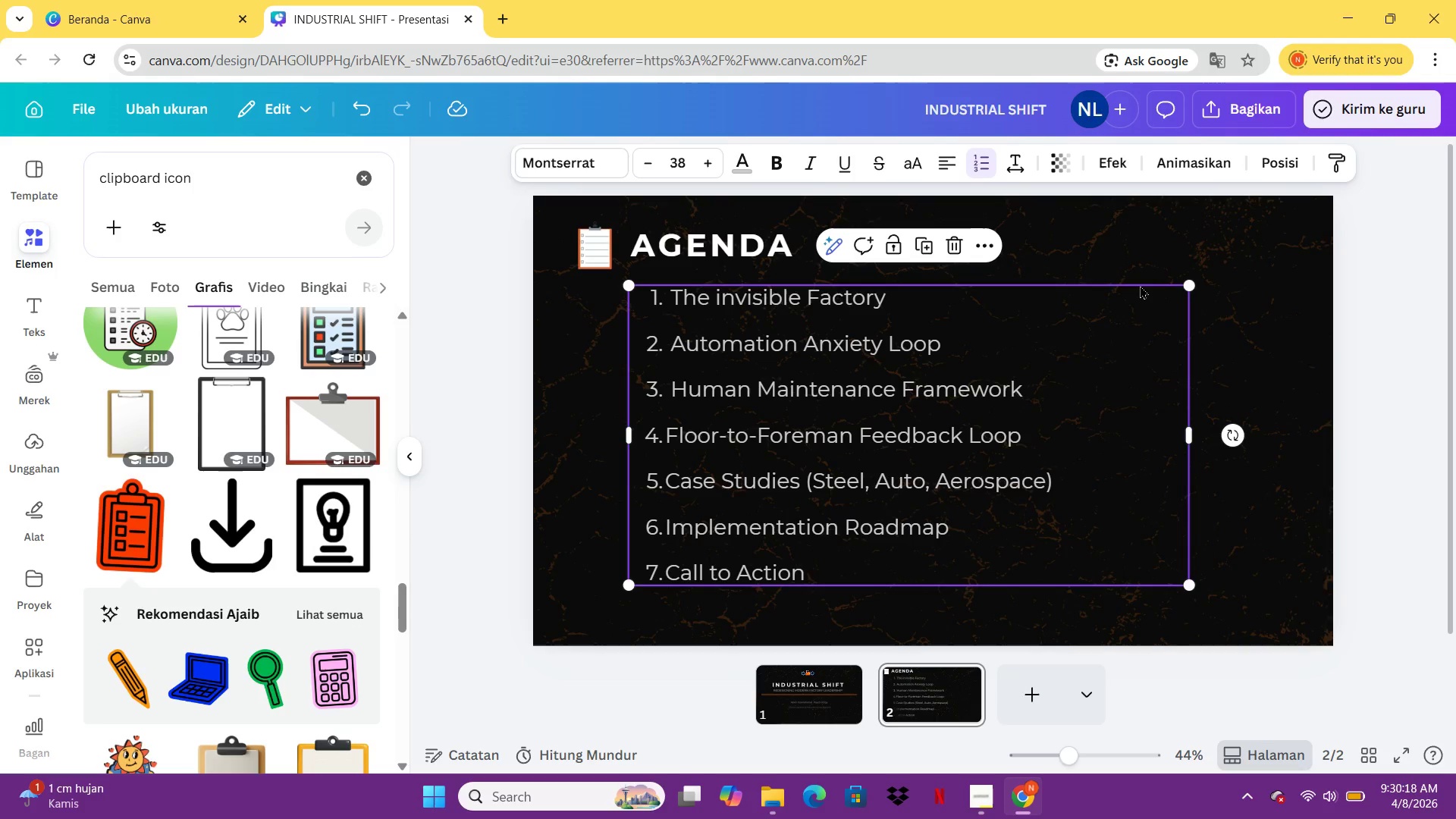 
wait(8.83)
 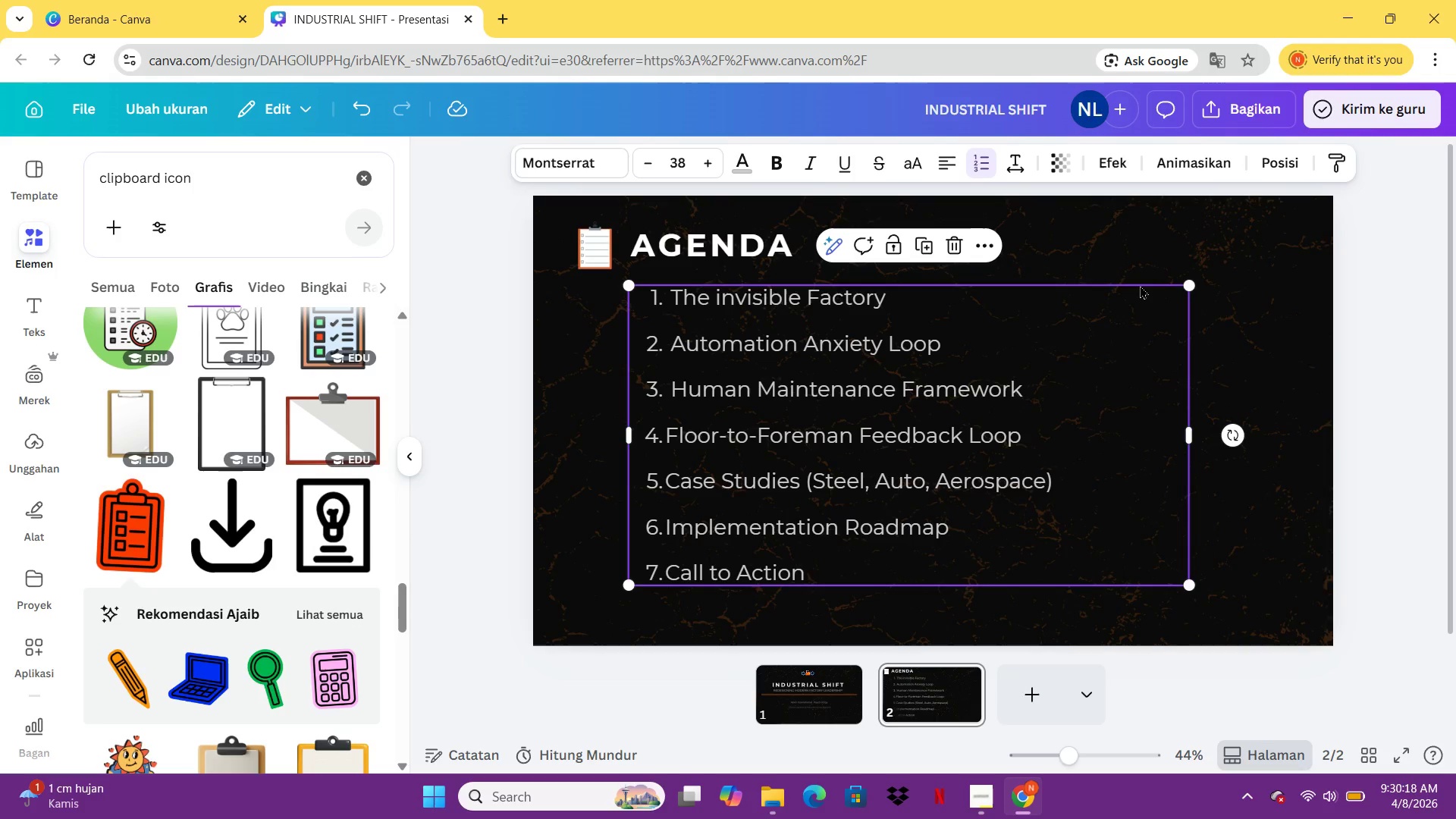 
left_click([1043, 384])
 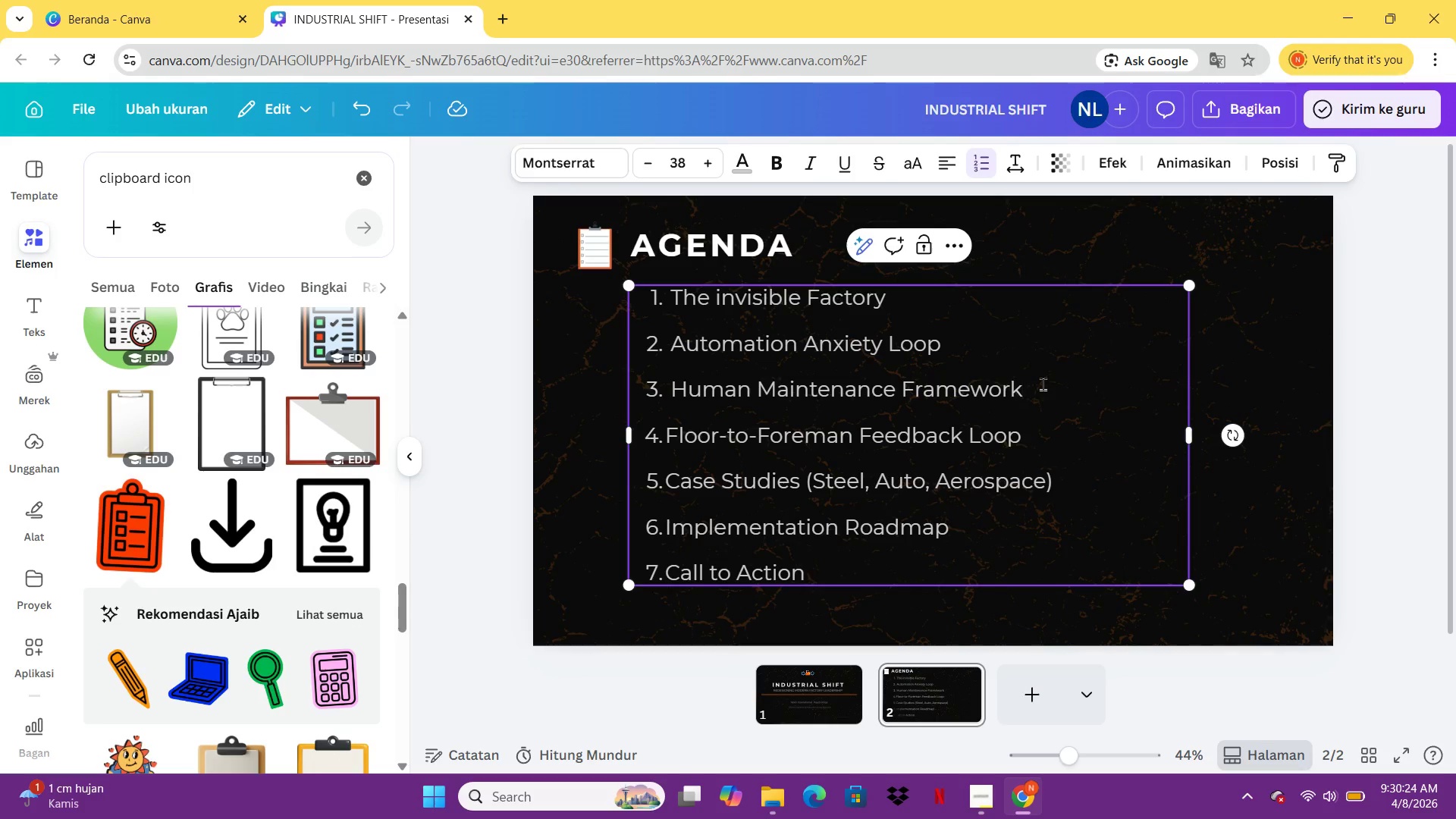 
left_click([1043, 384])
 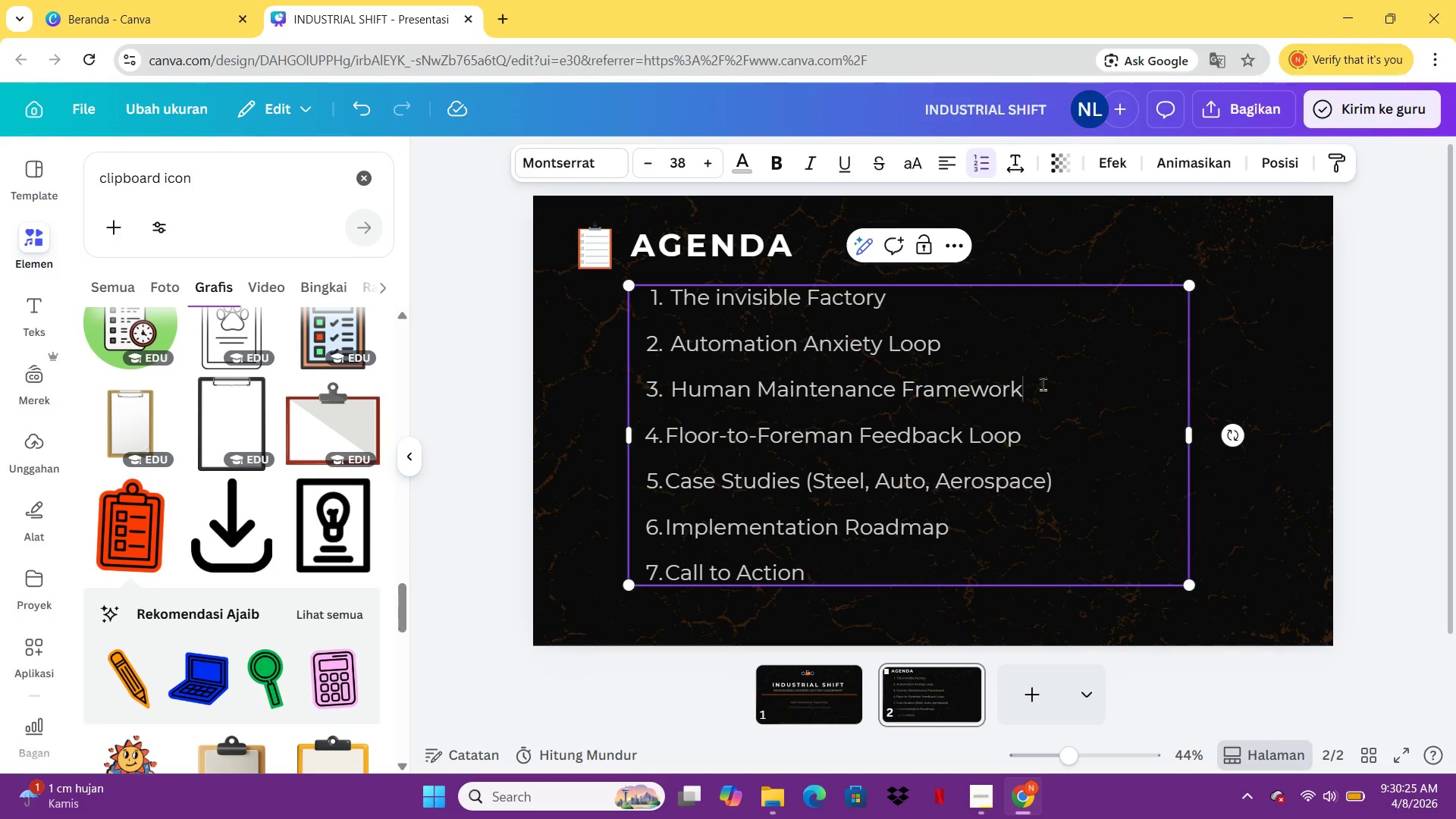 
key(Control+A)
 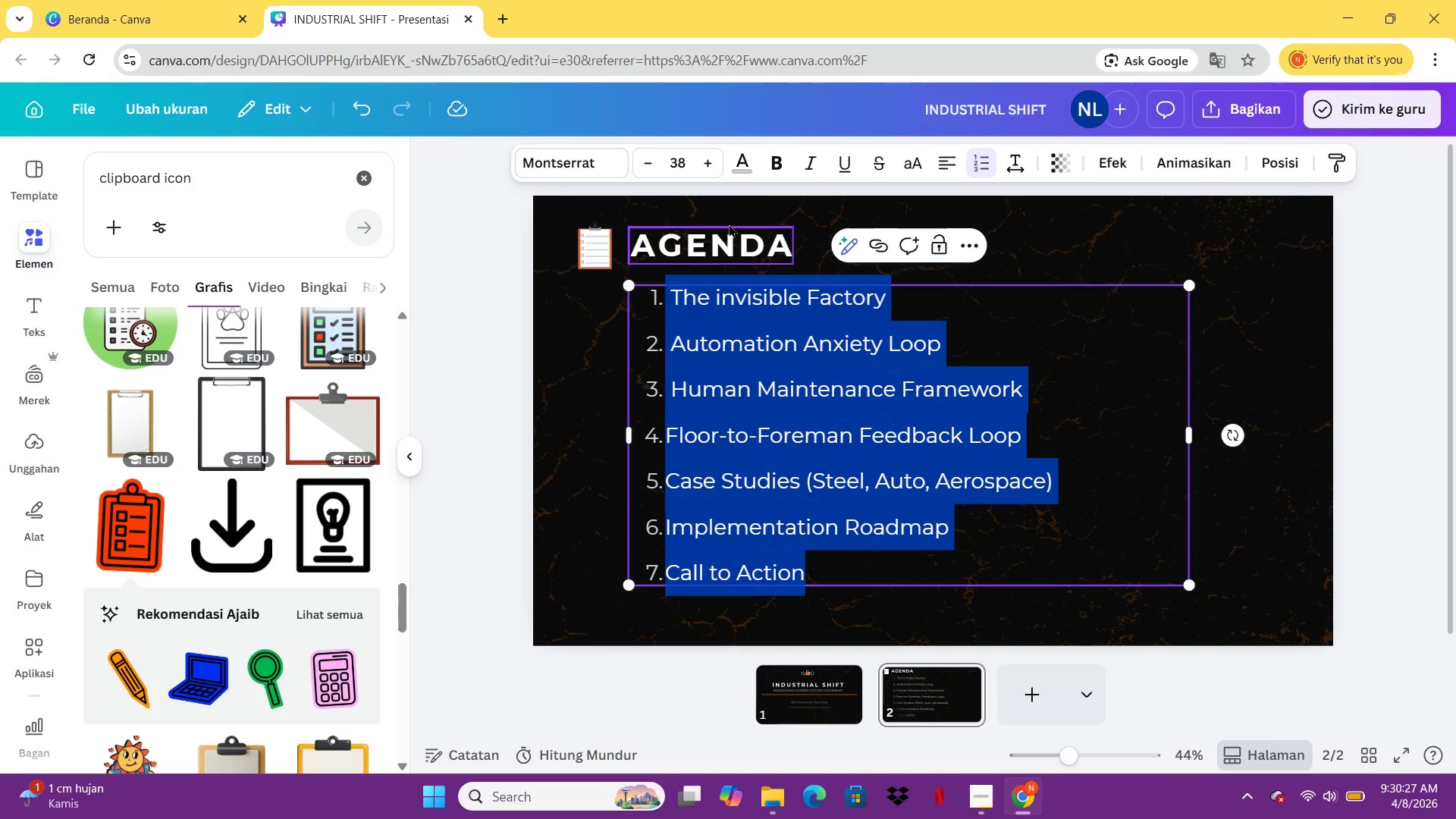 
mouse_move([610, 158])
 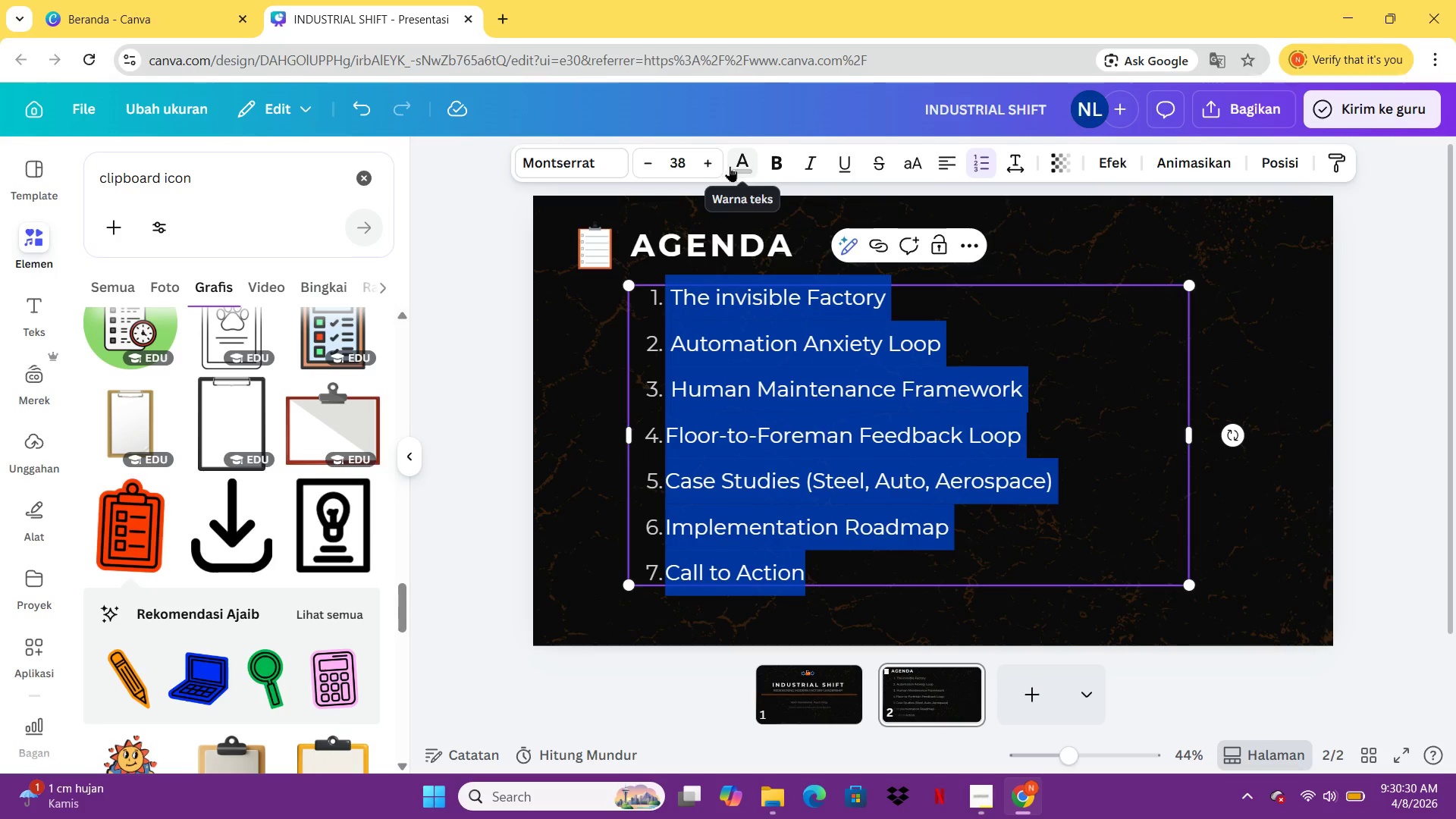 
left_click([740, 166])
 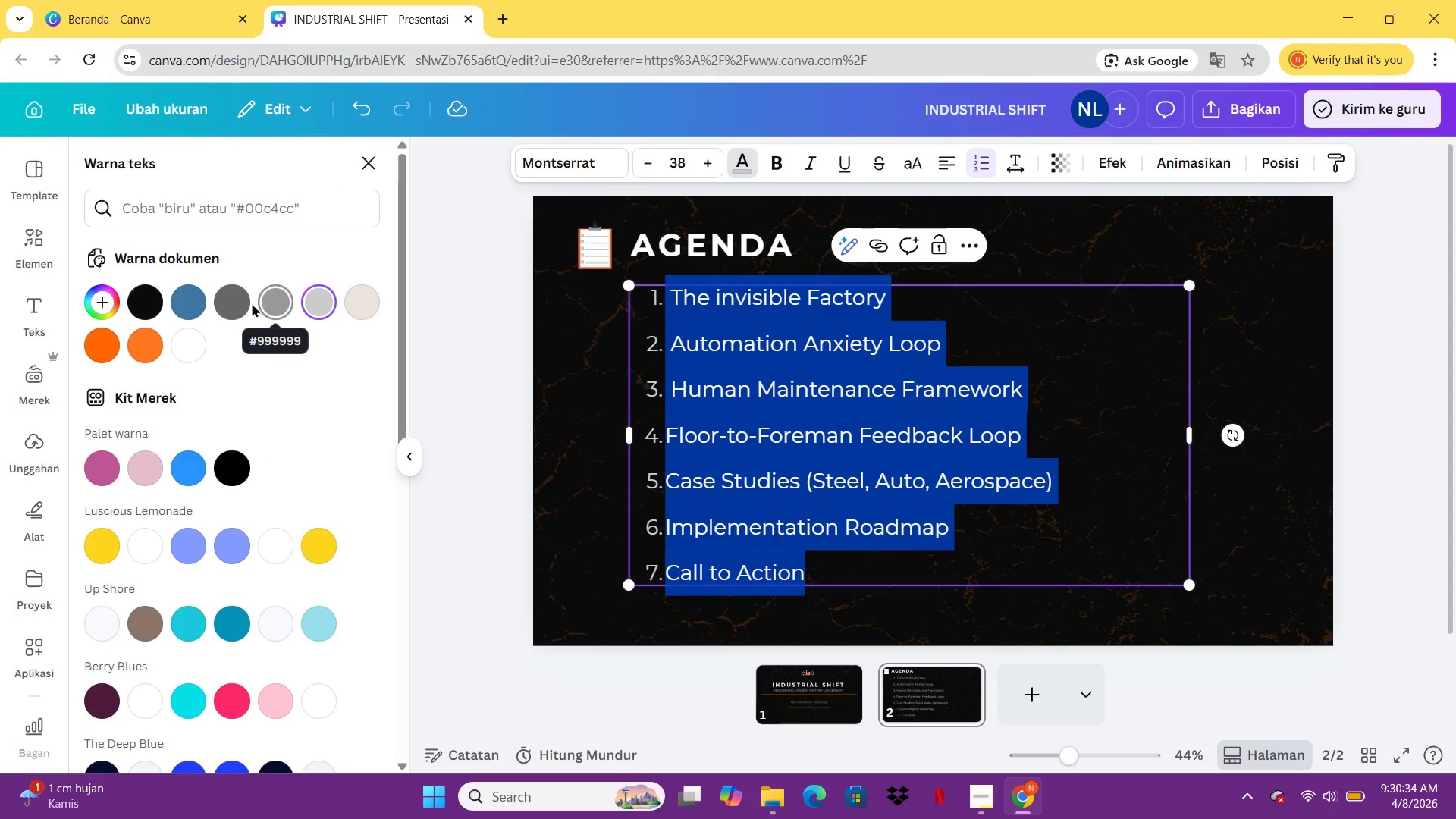 
left_click([259, 207])
 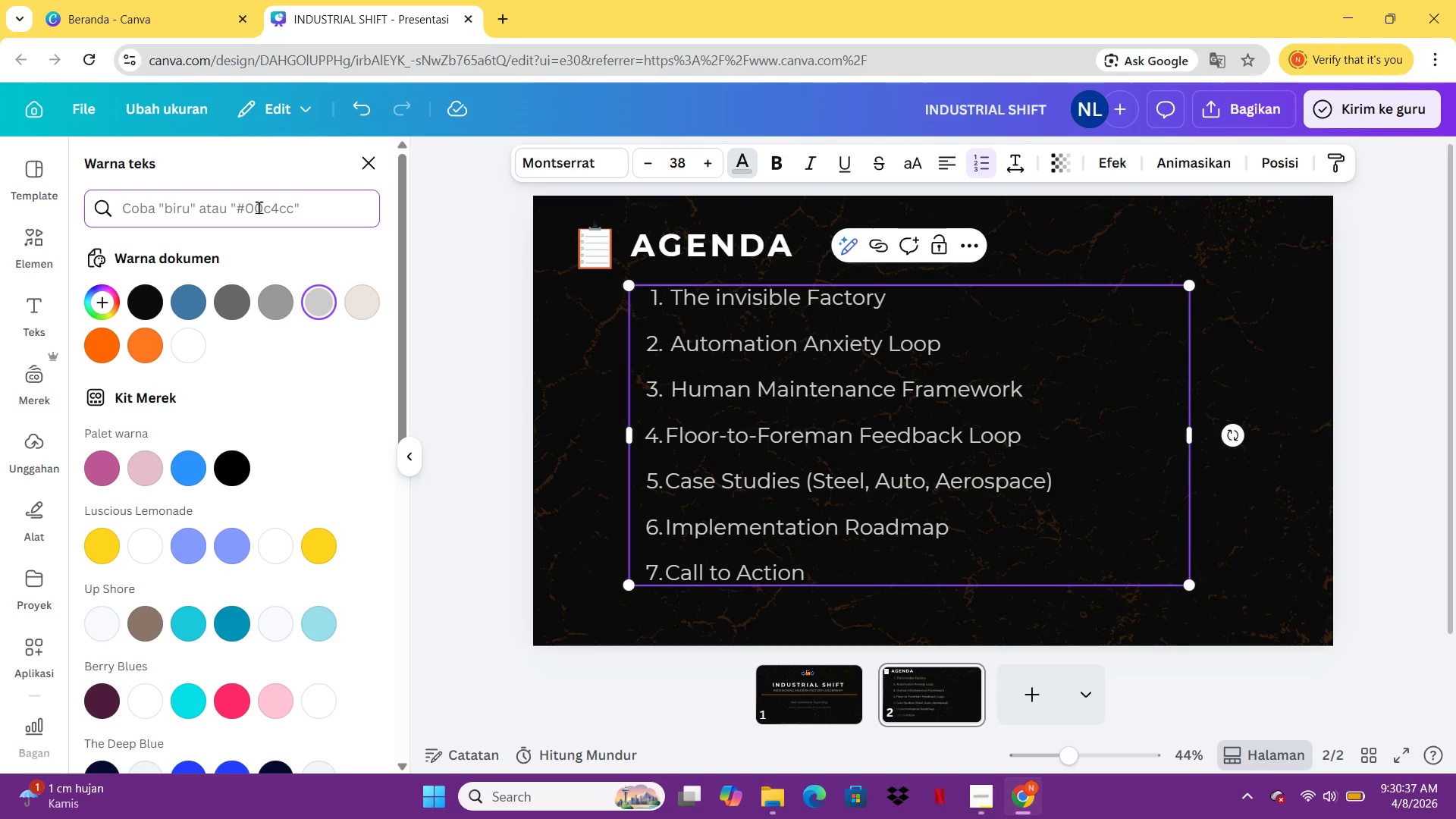 
type(dddddd)
 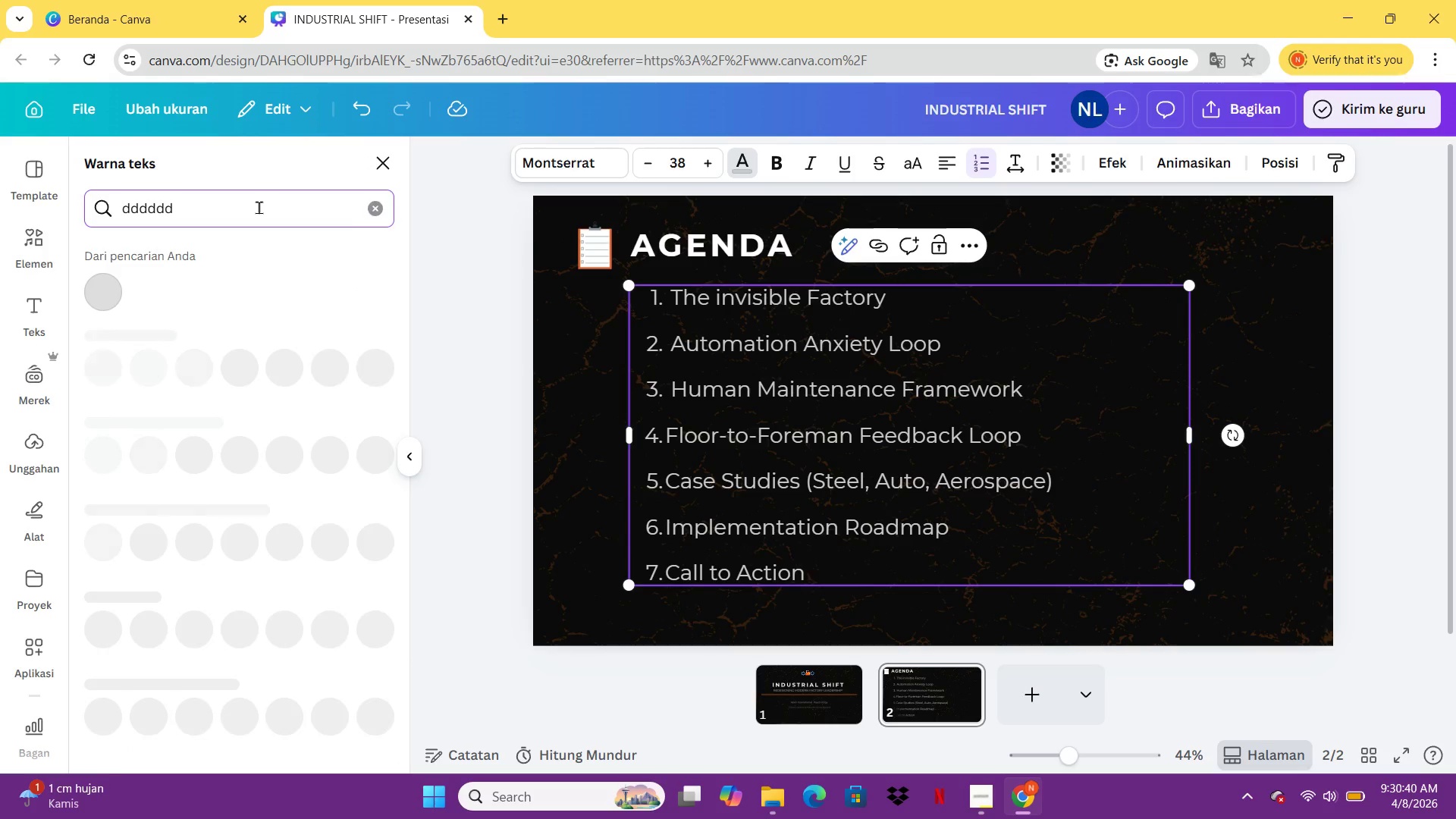 
key(Enter)
 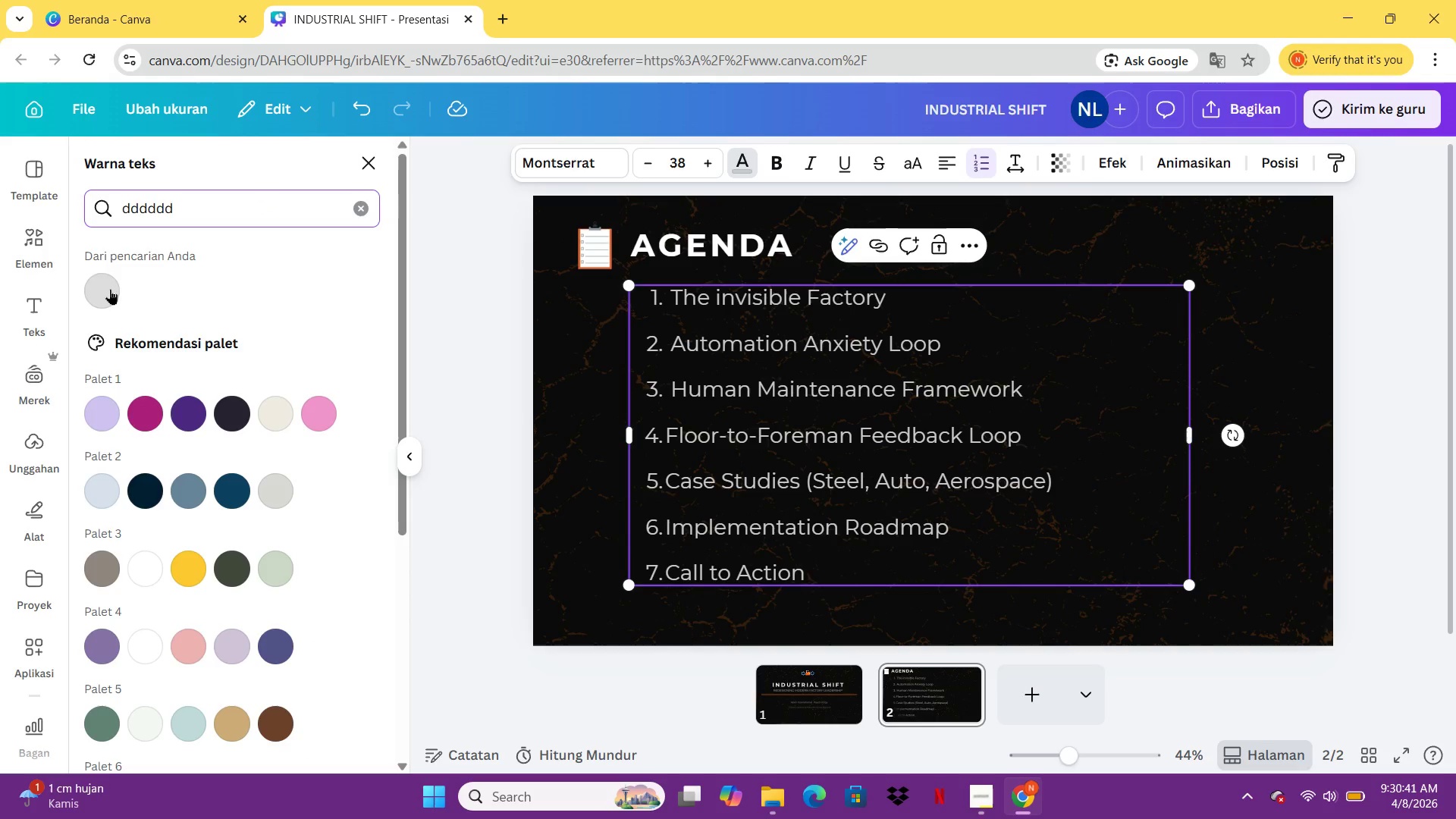 
left_click([111, 288])
 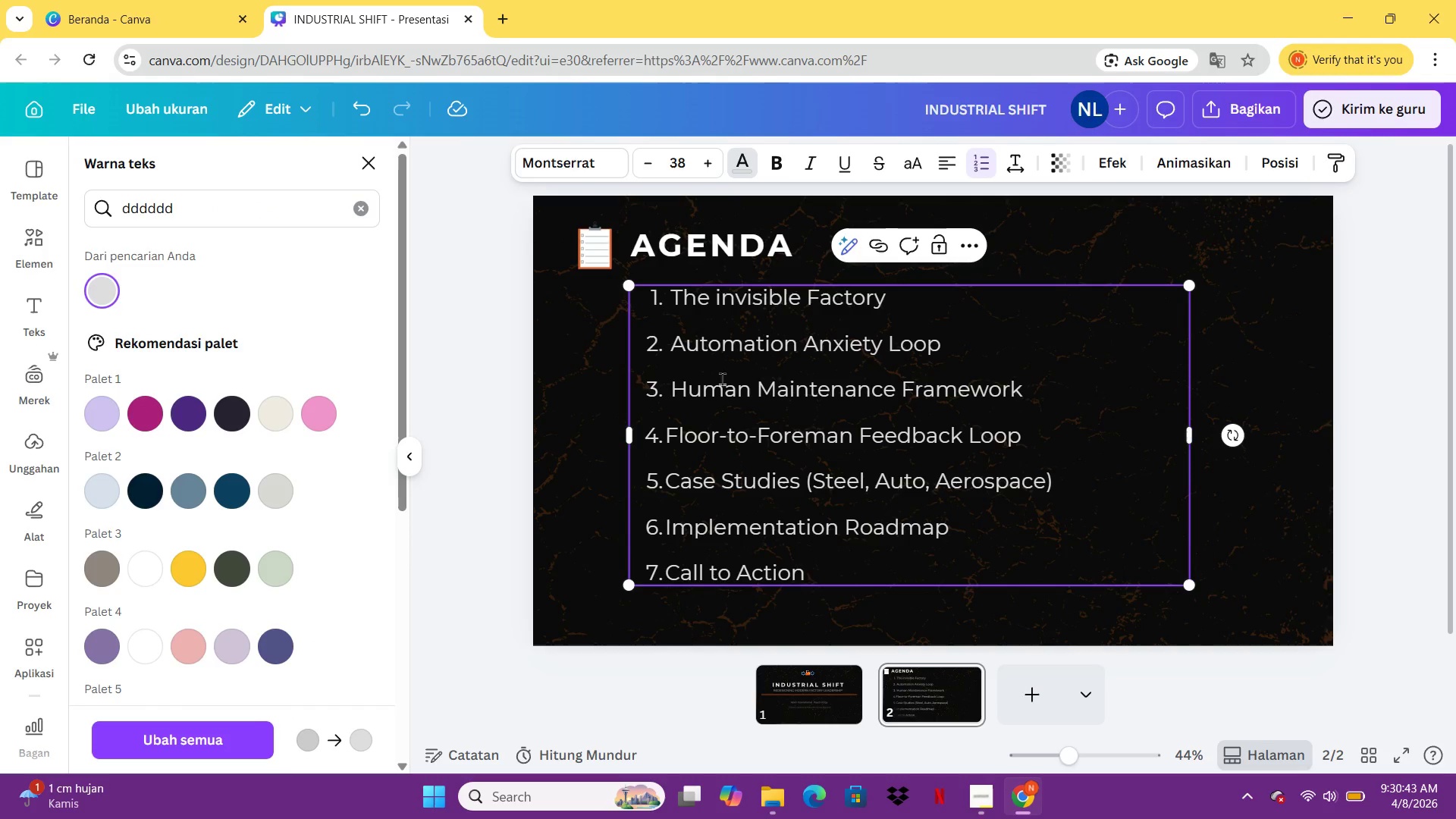 
left_click([787, 406])
 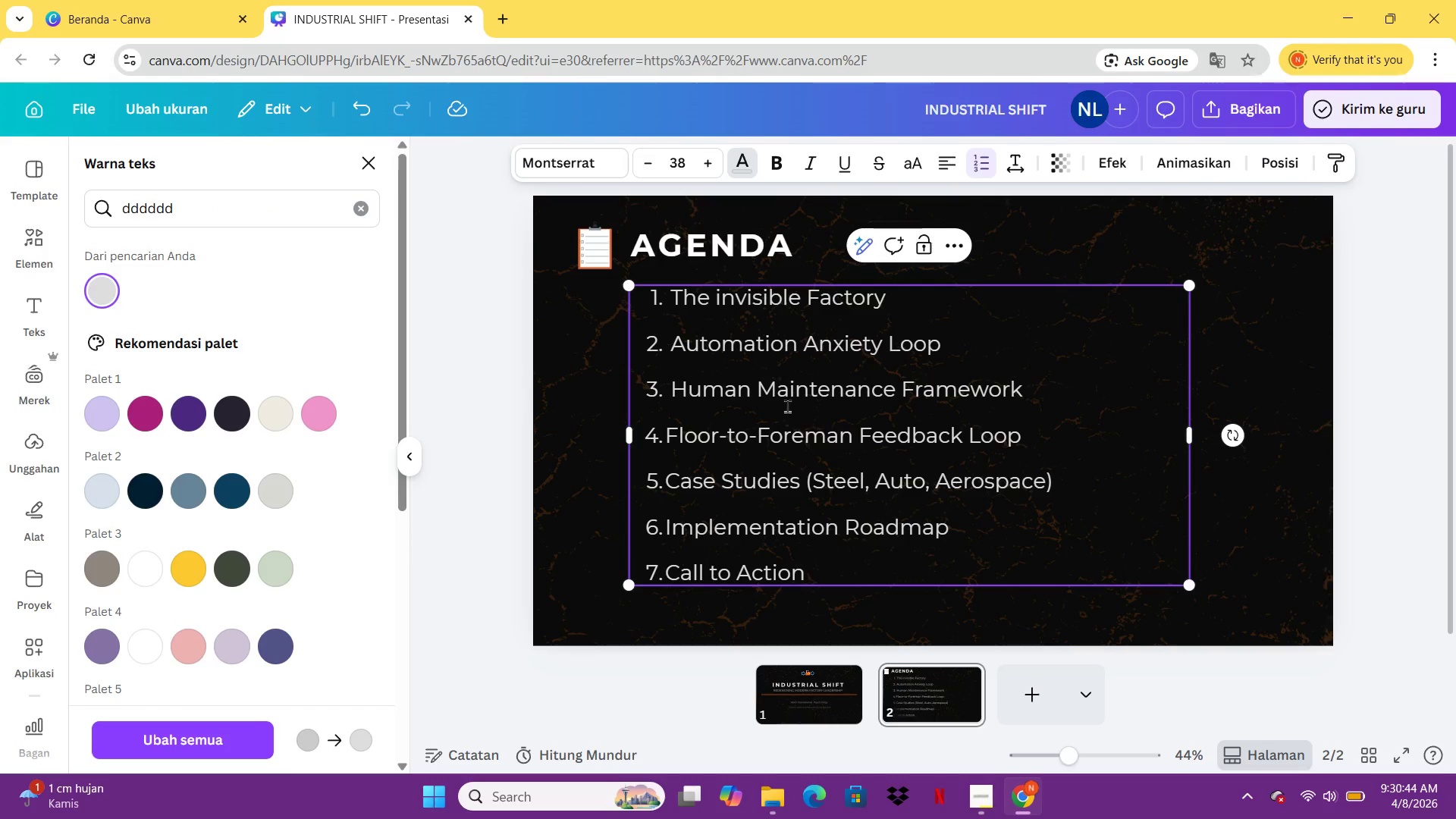 
key(Control+A)
 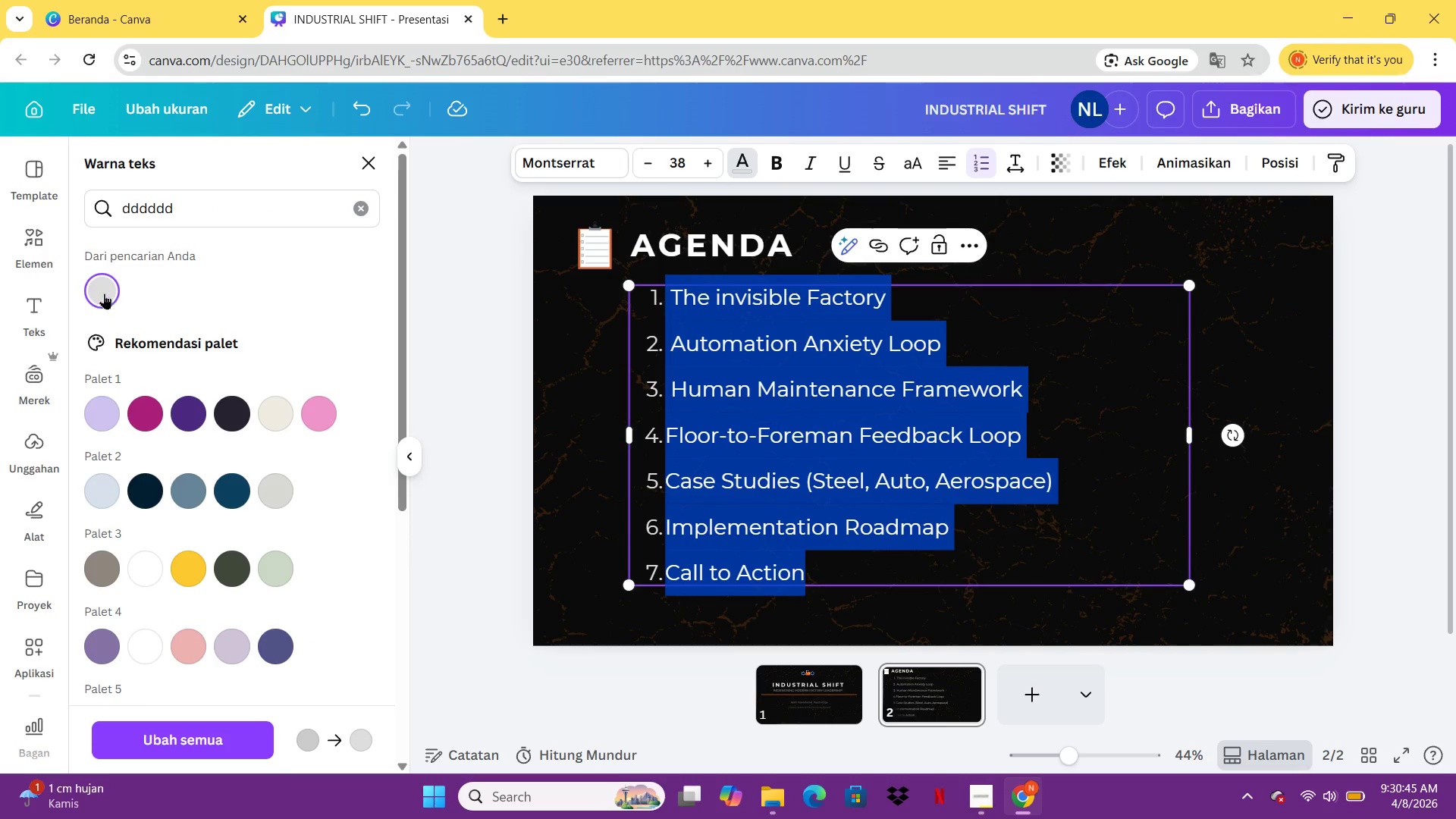 
left_click([102, 293])
 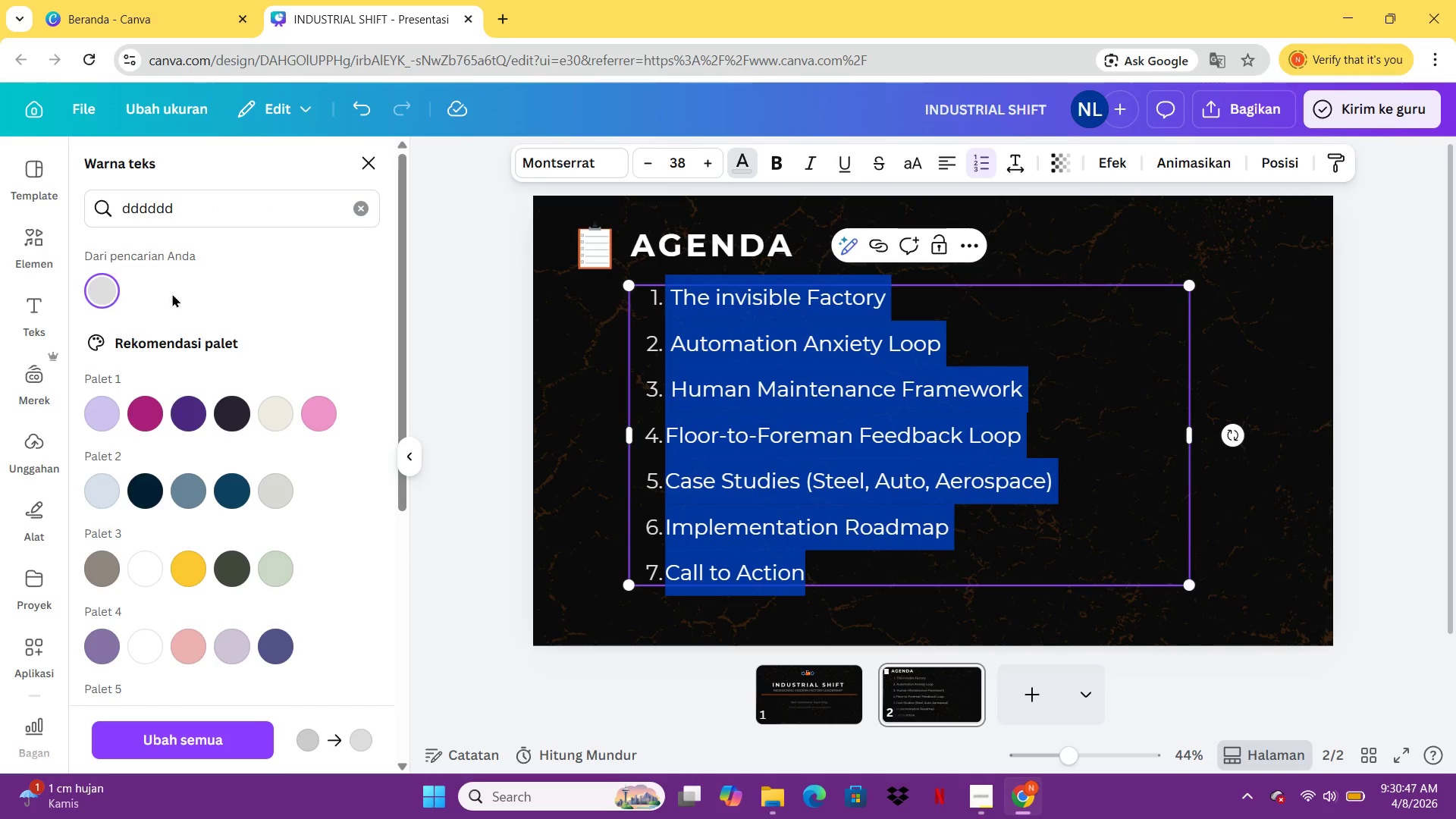 
left_click([177, 293])
 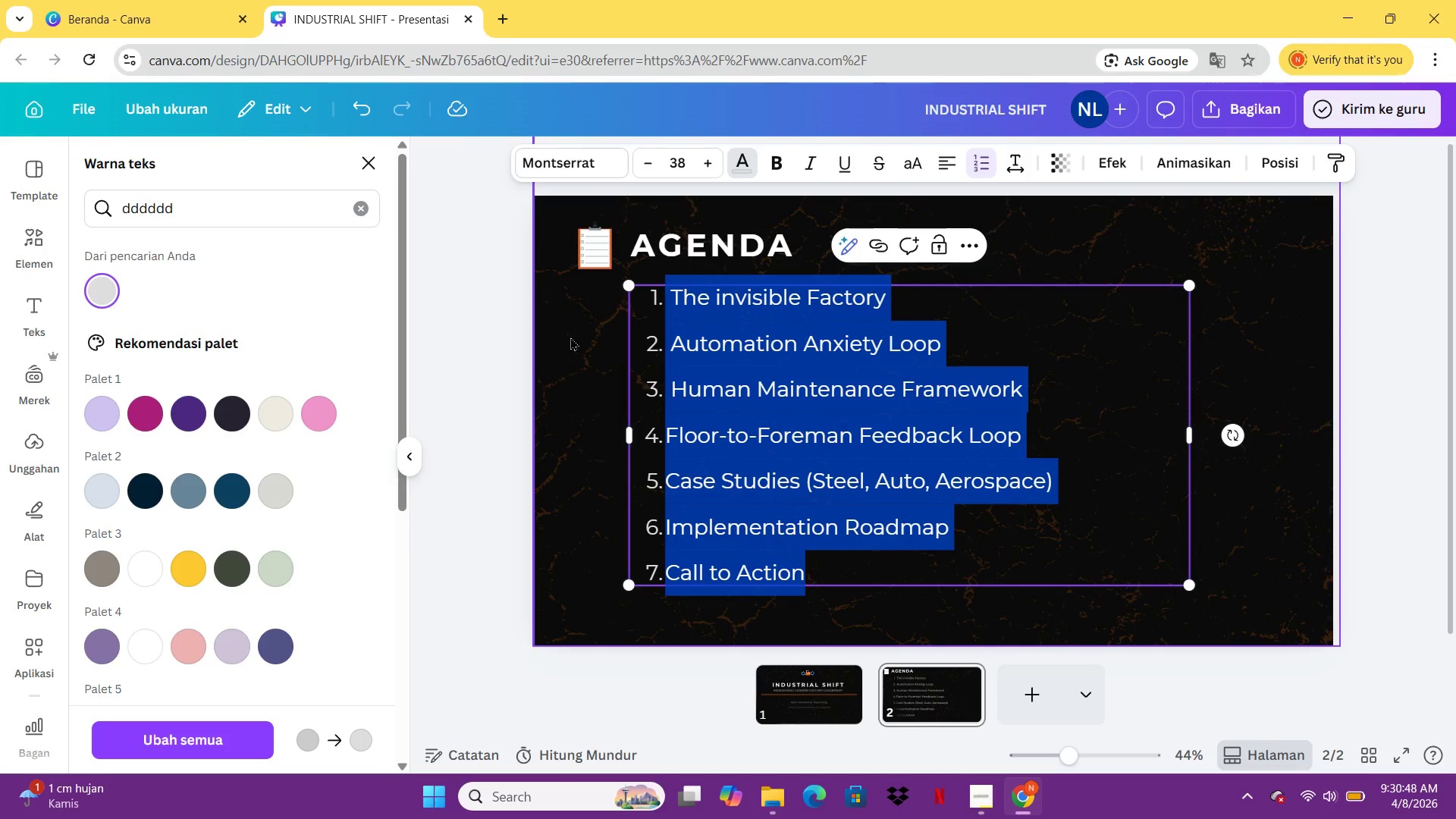 
left_click([573, 353])
 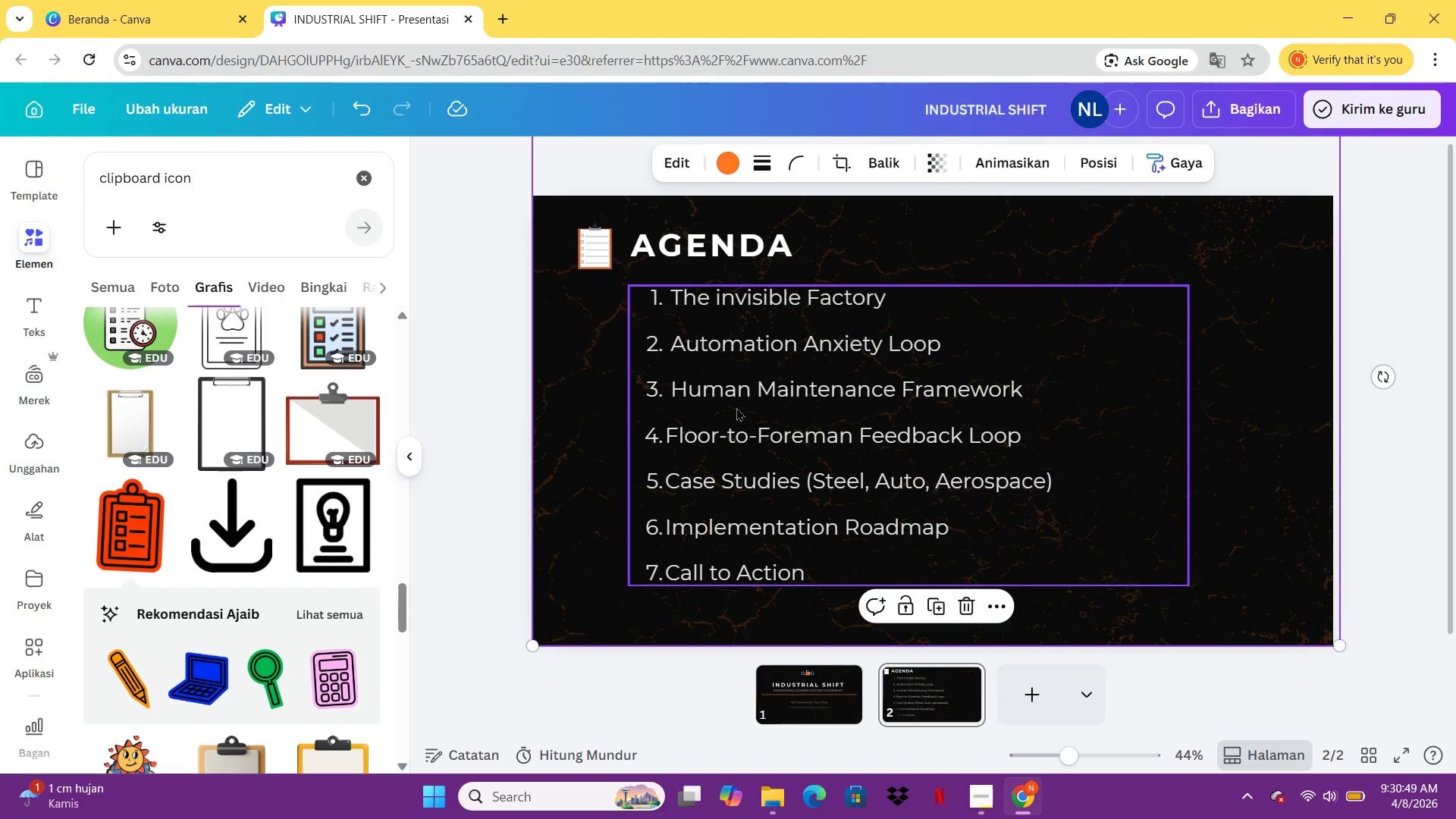 
left_click([738, 407])
 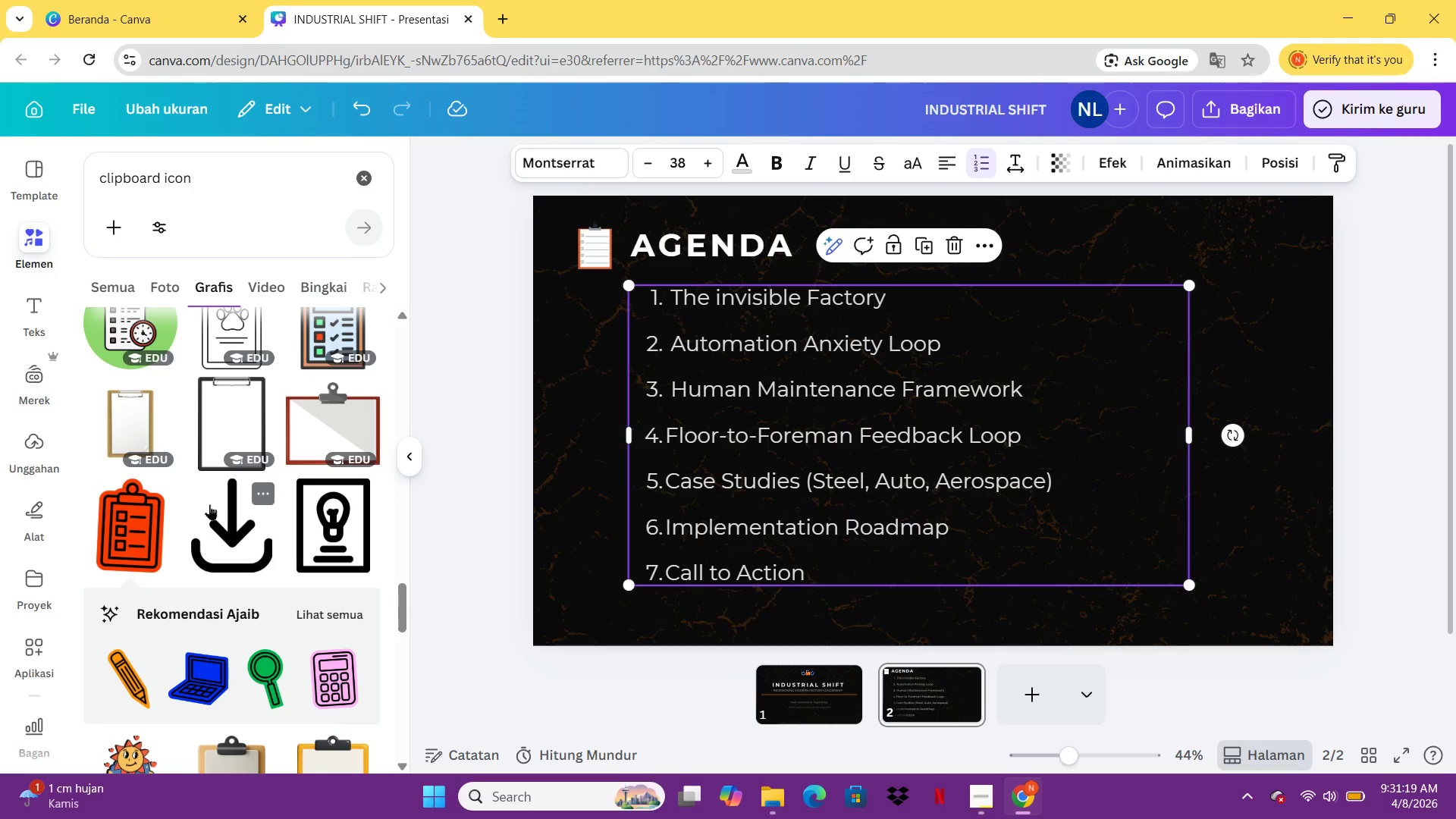 
wait(34.95)
 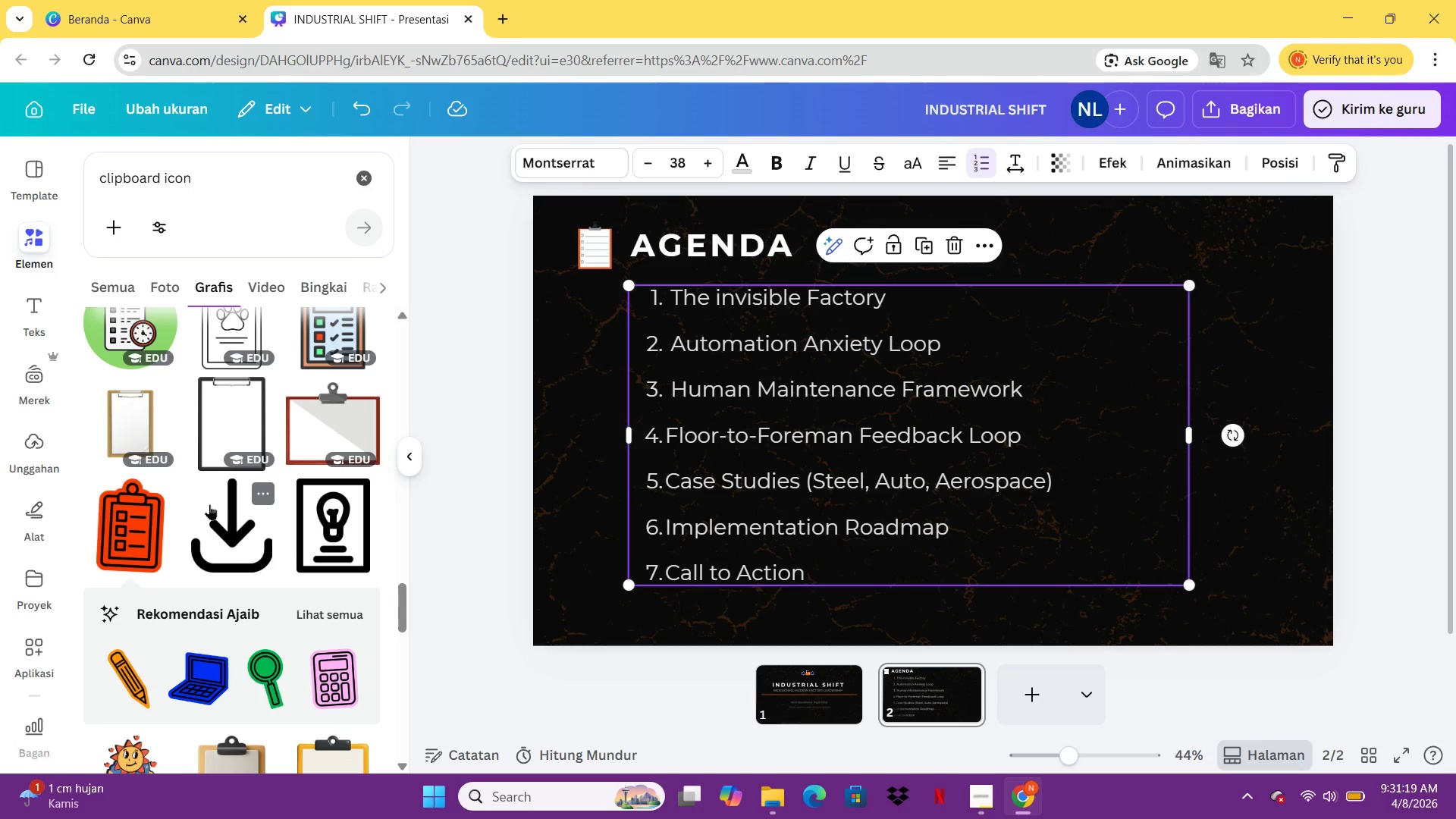 
left_click([40, 504])
 